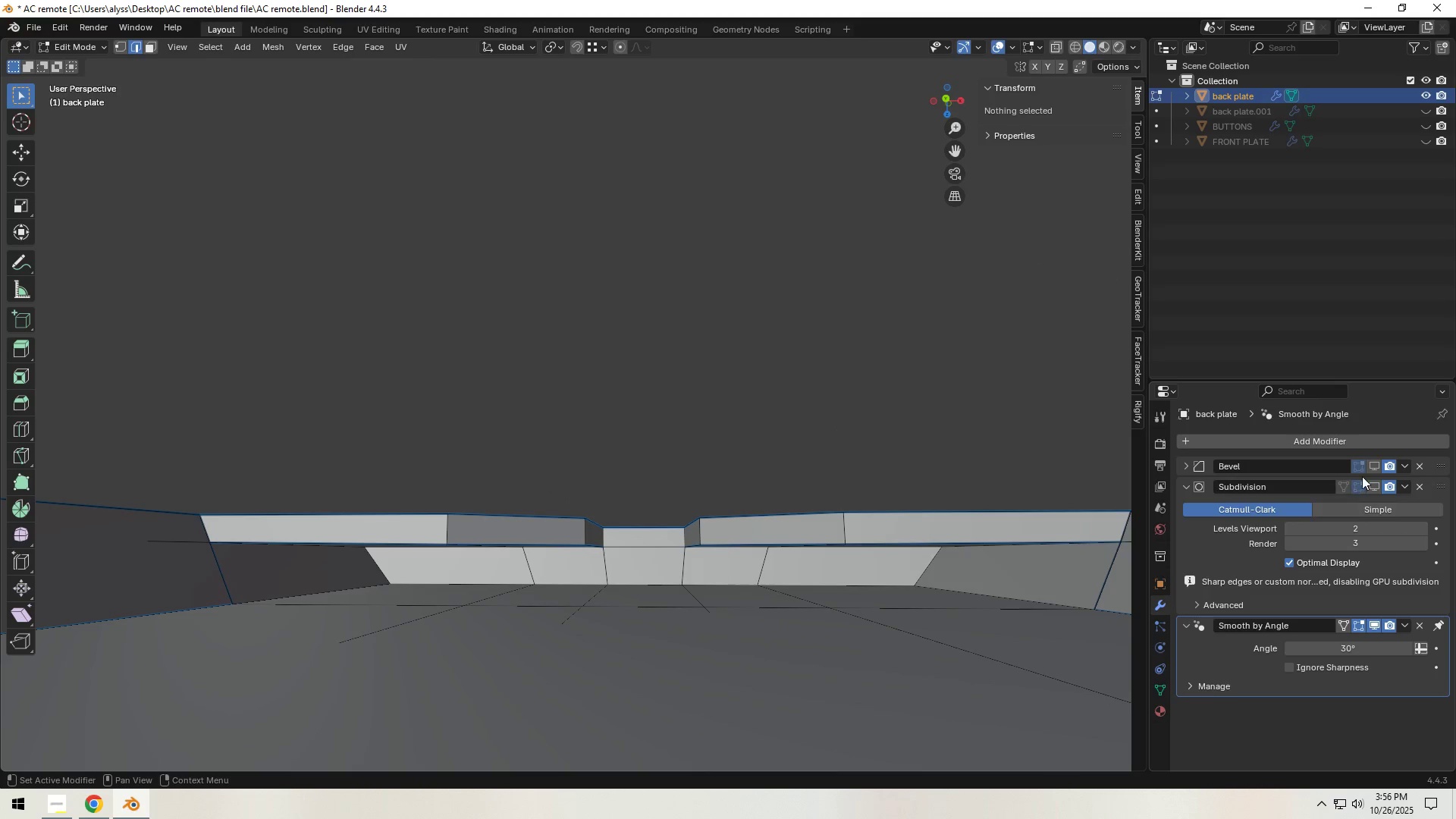 
double_click([1375, 485])
 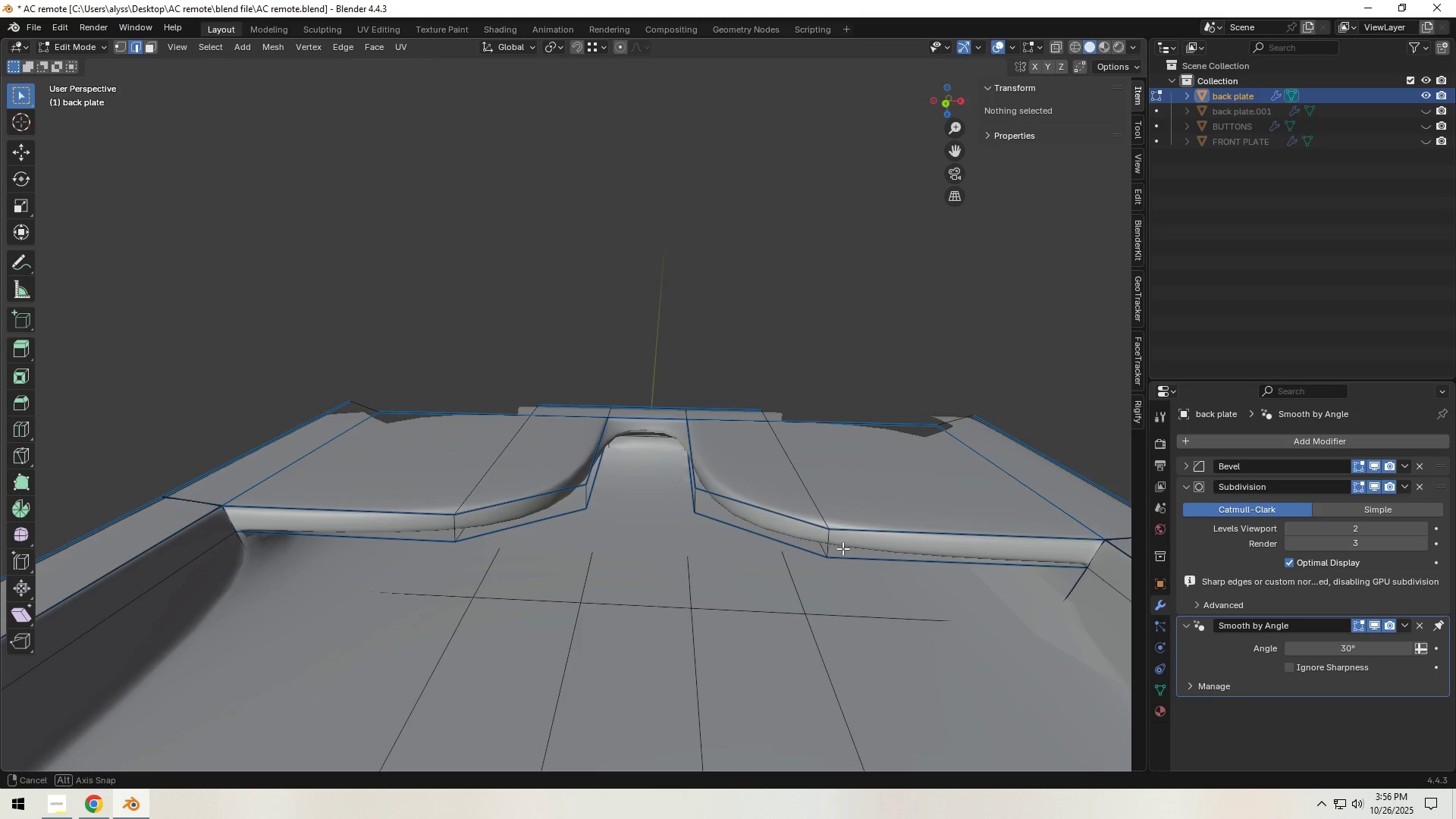 
scroll: coordinate [719, 557], scroll_direction: up, amount: 4.0
 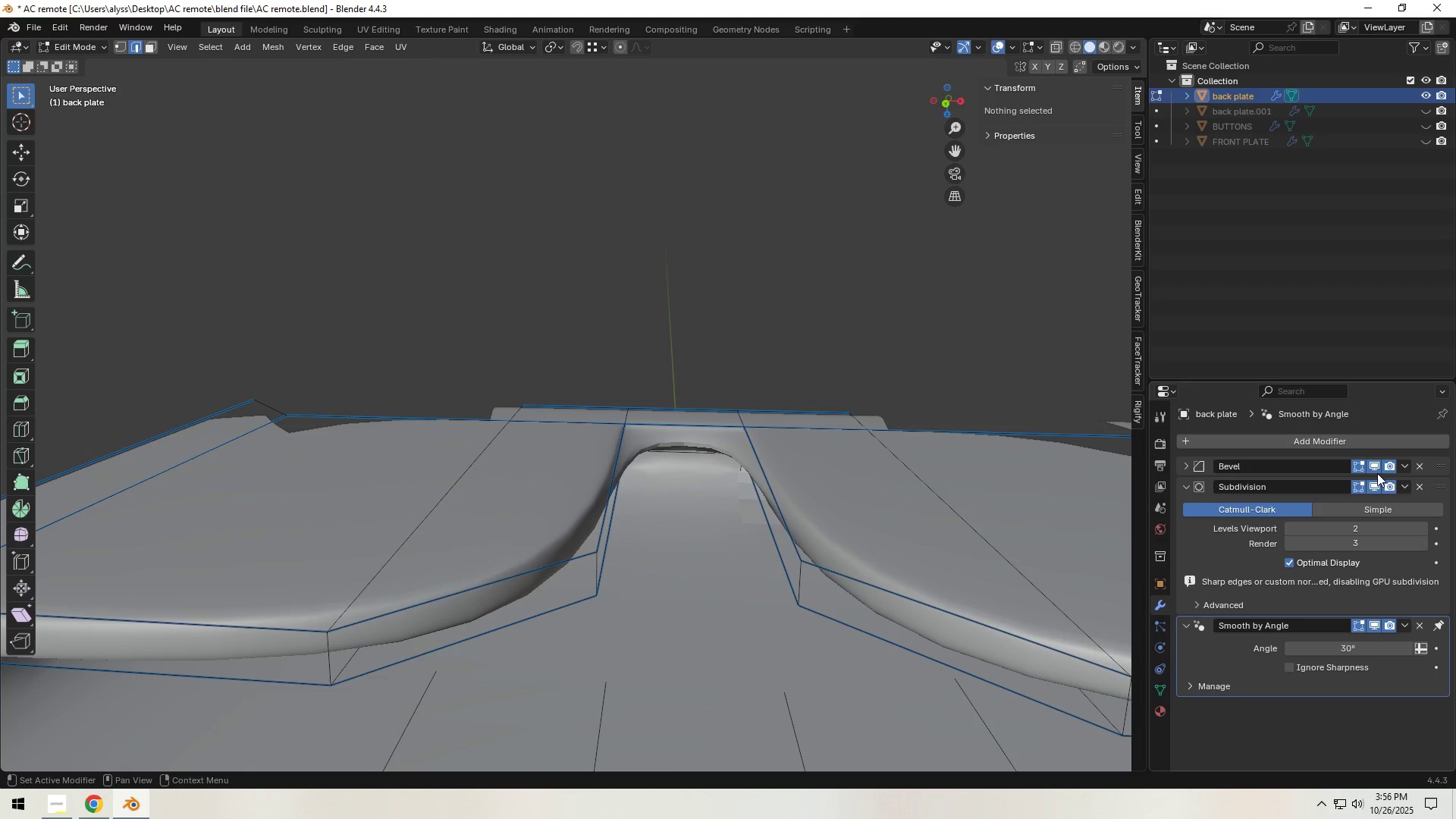 
double_click([1374, 484])
 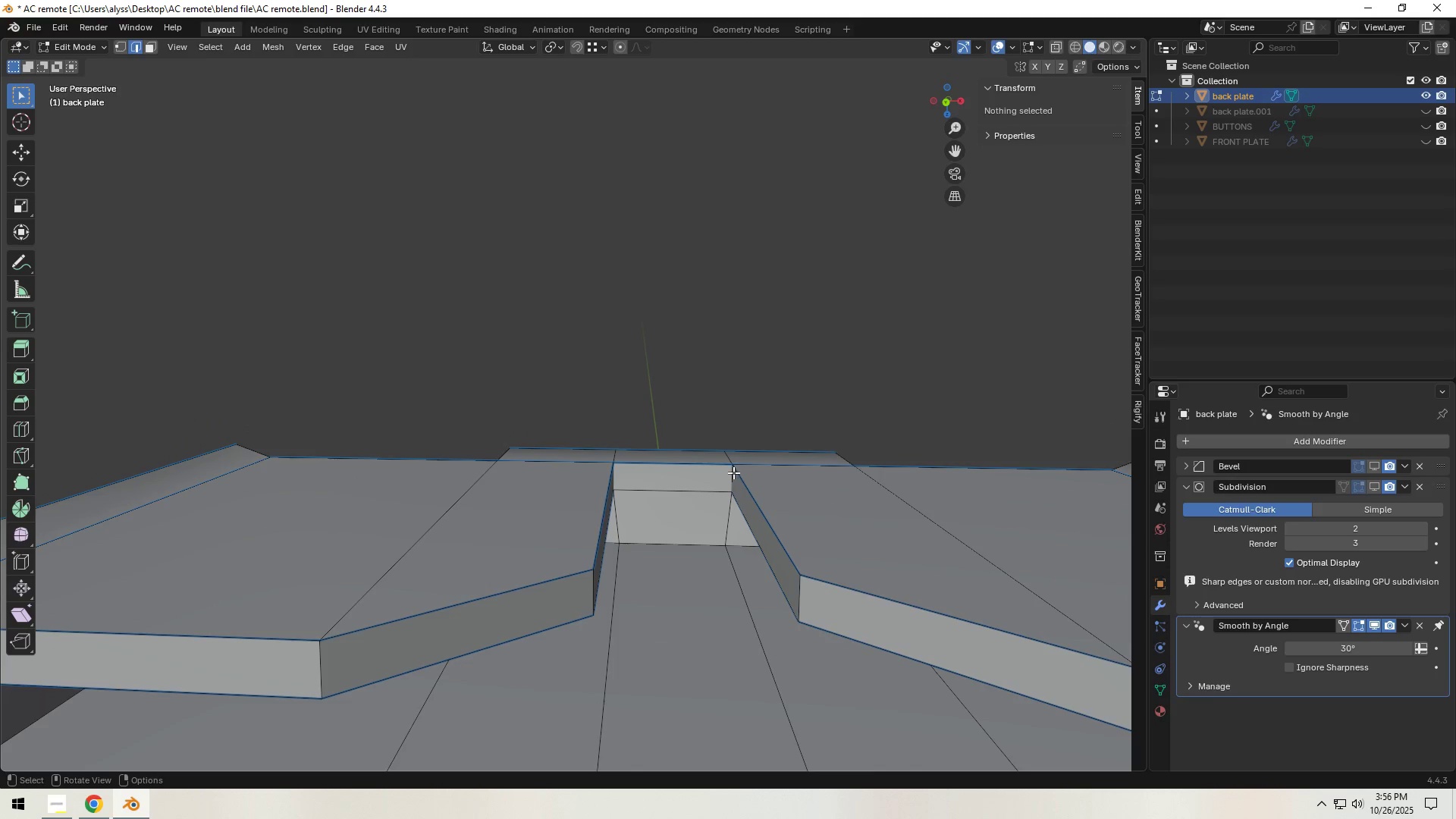 
key(2)
 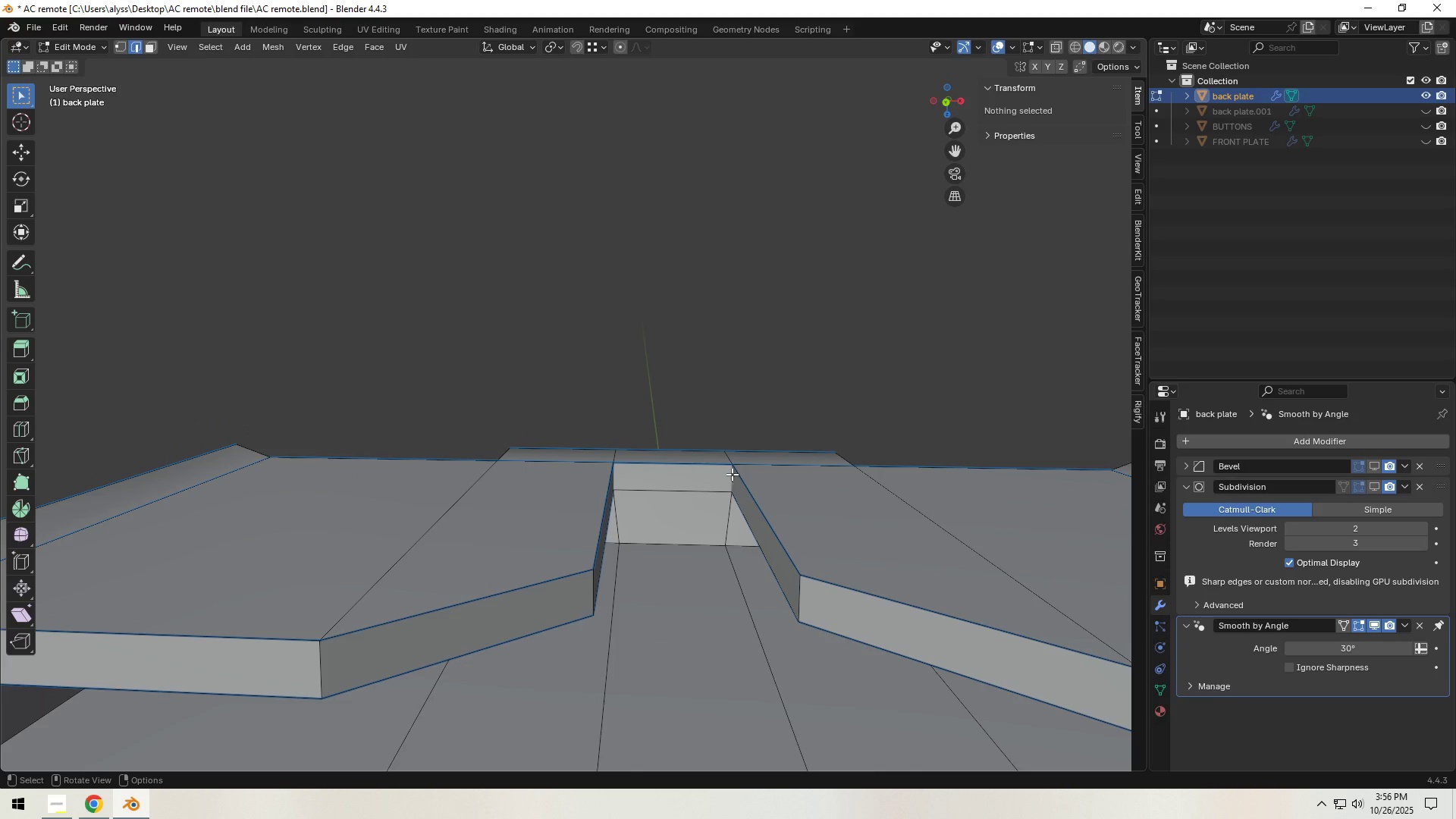 
left_click([731, 473])
 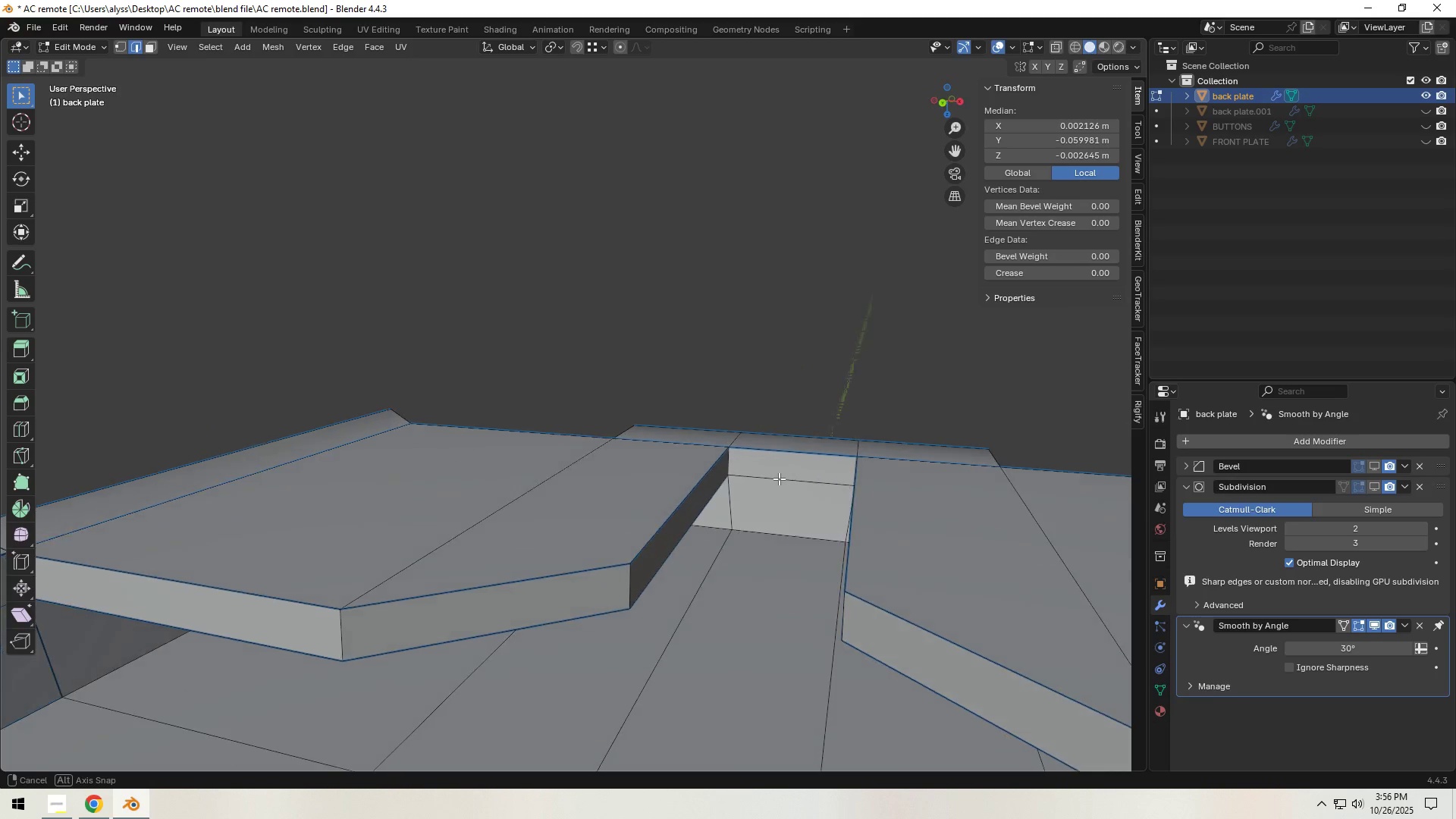 
hold_key(key=ShiftLeft, duration=0.95)
left_click([734, 463])
 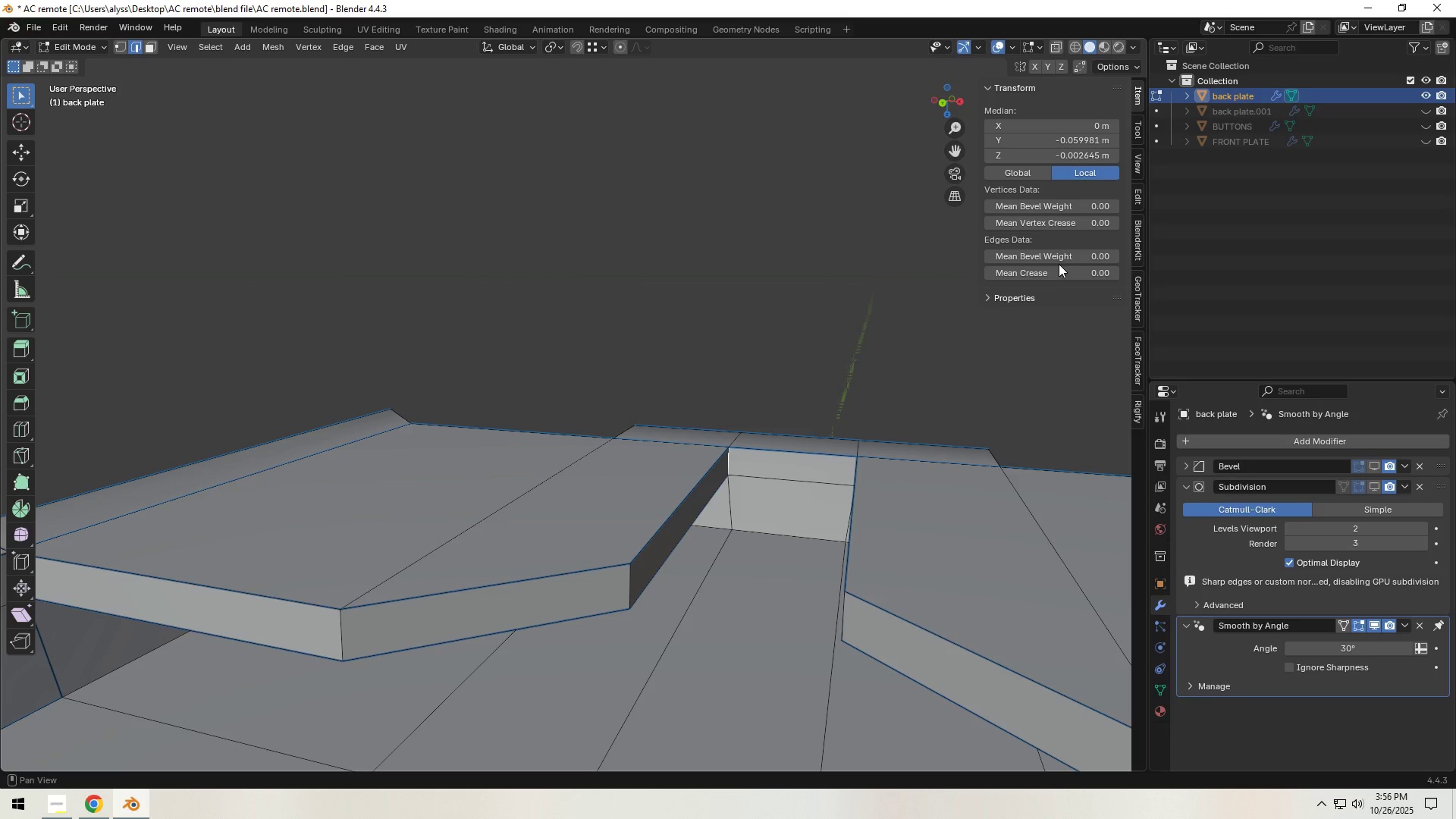 
left_click_drag(start_coordinate=[1061, 261], to_coordinate=[305, 262])
 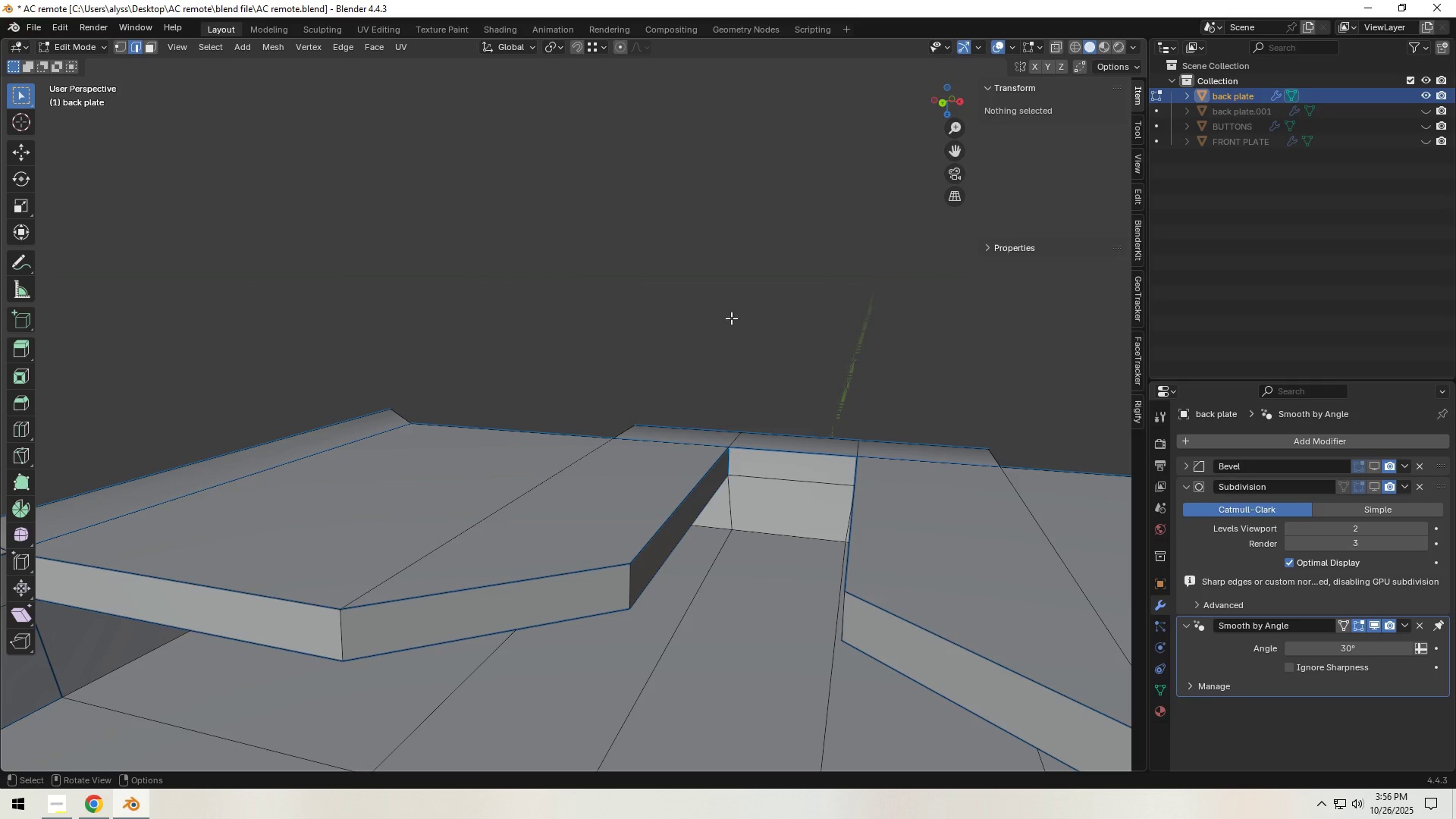 
left_click([730, 318])
 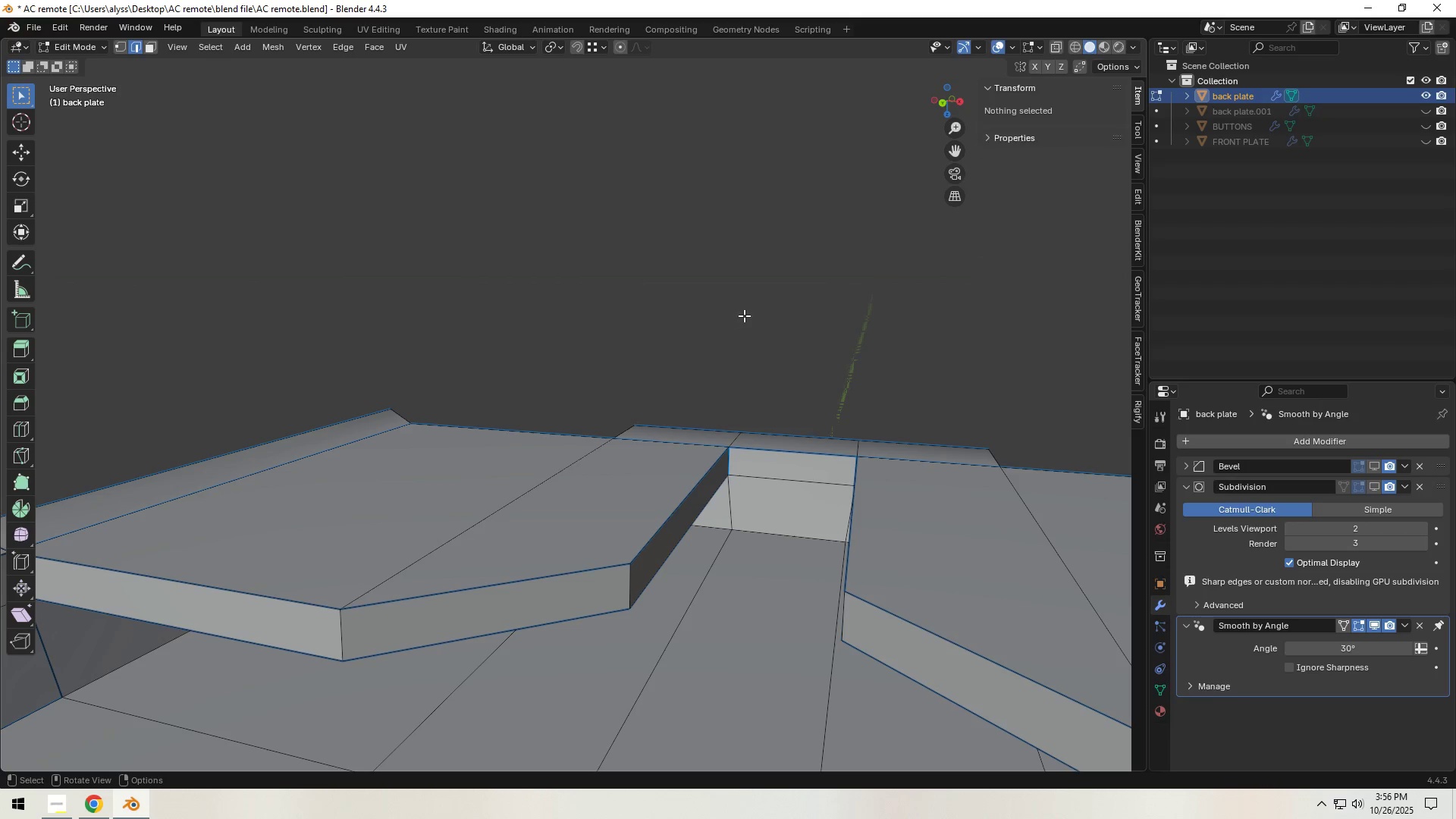 
key(Tab)
 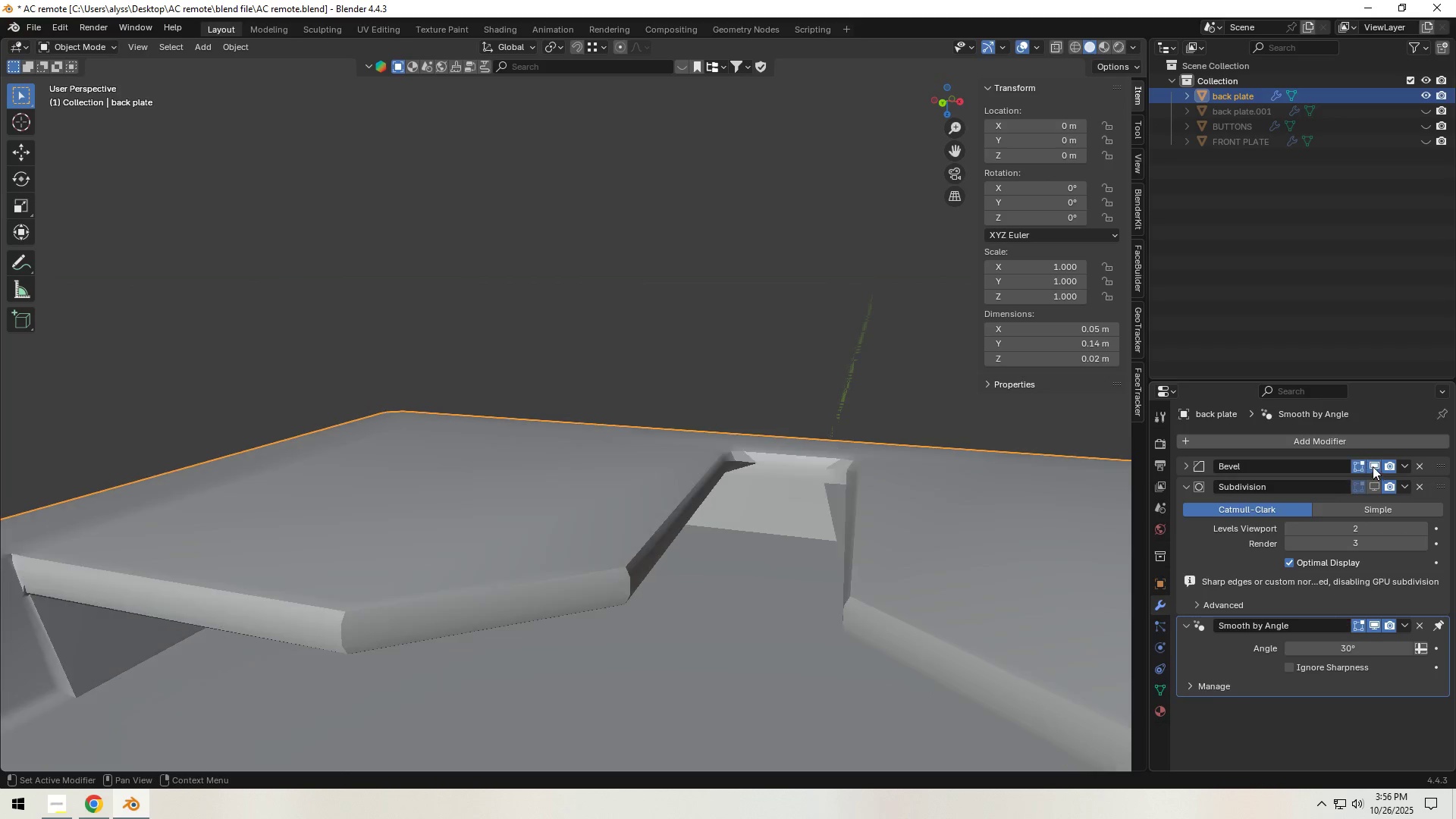 
double_click([1376, 482])
 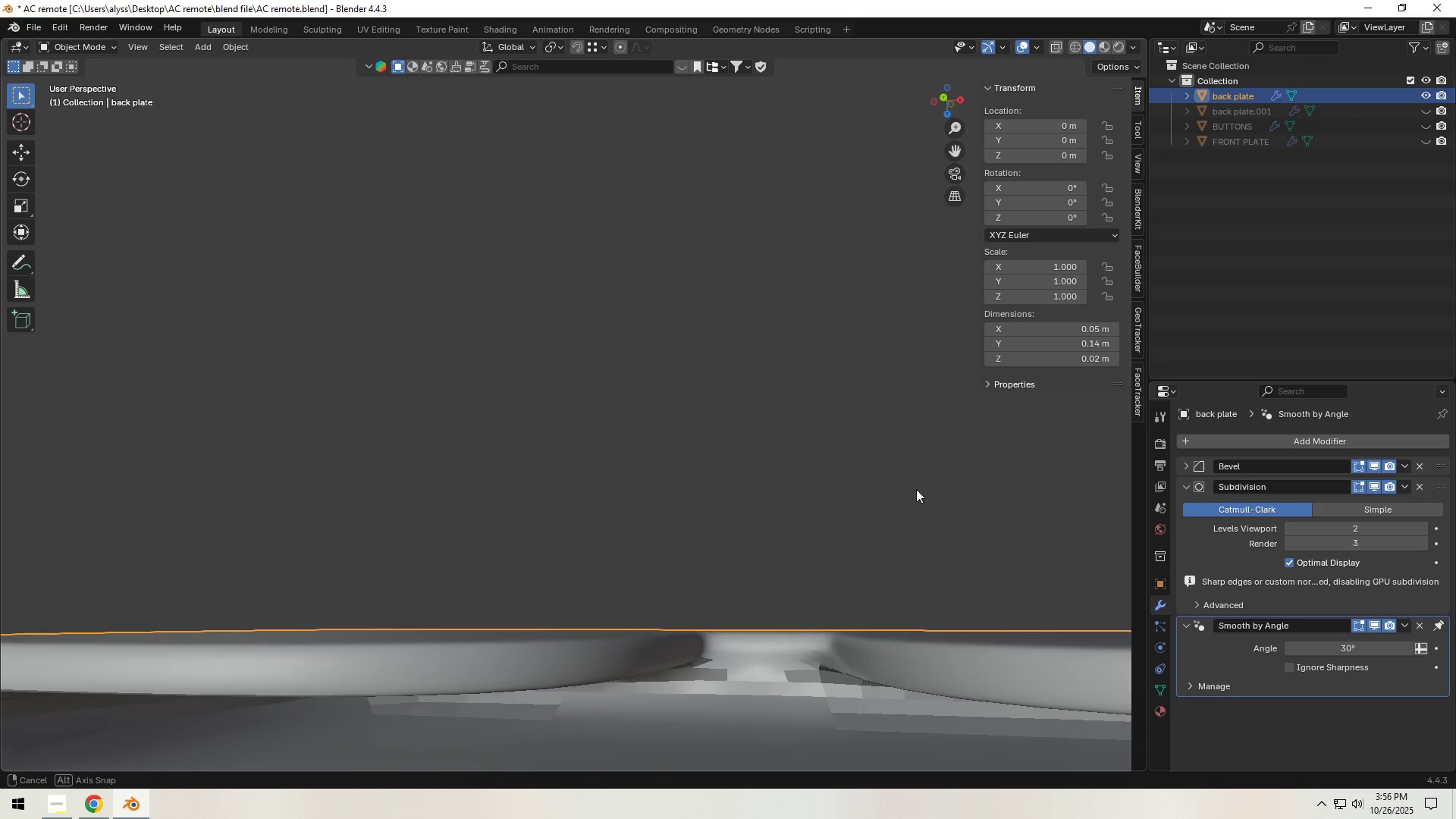 
scroll: coordinate [938, 598], scroll_direction: down, amount: 12.0
 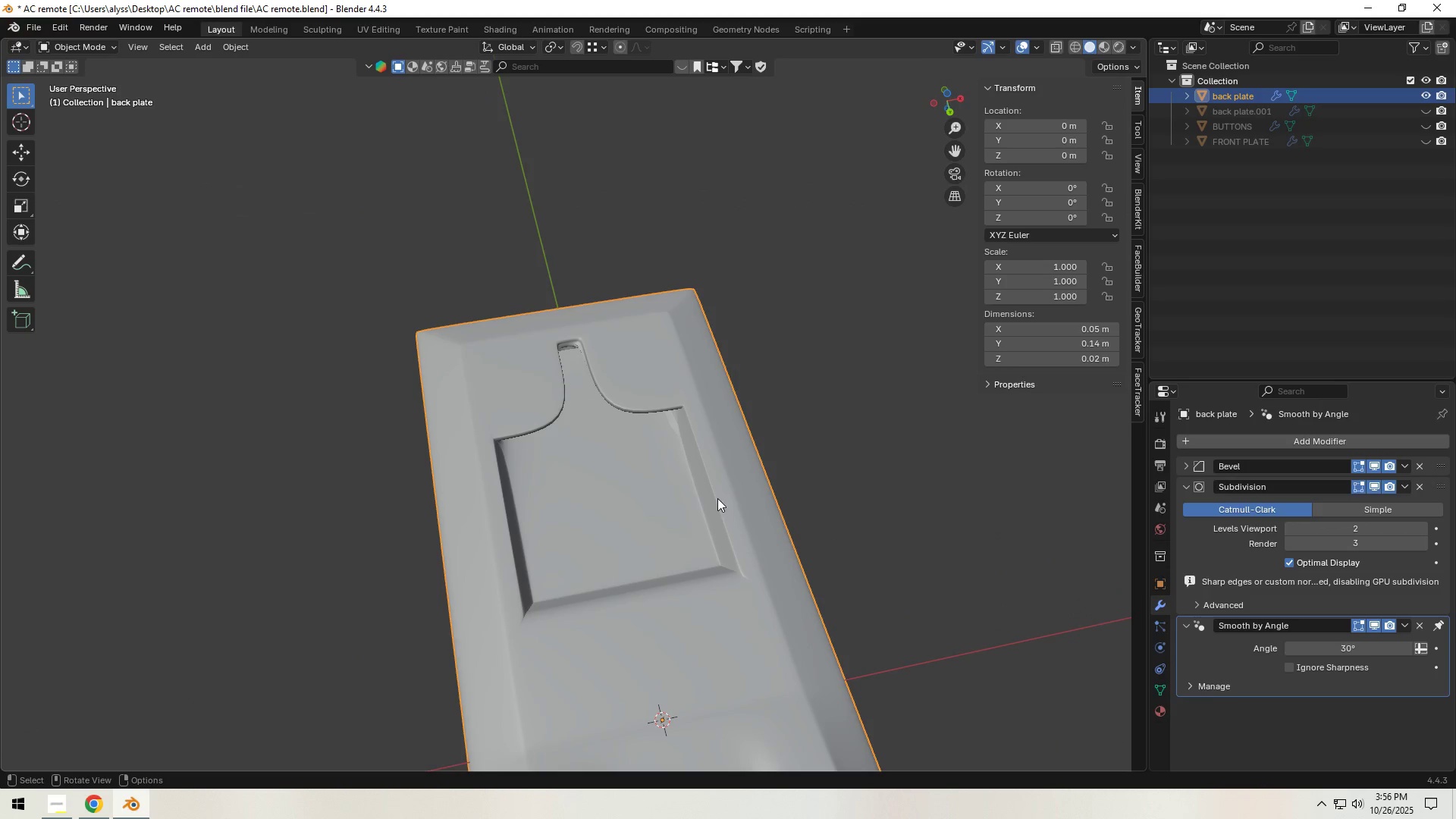 
wait(7.94)
 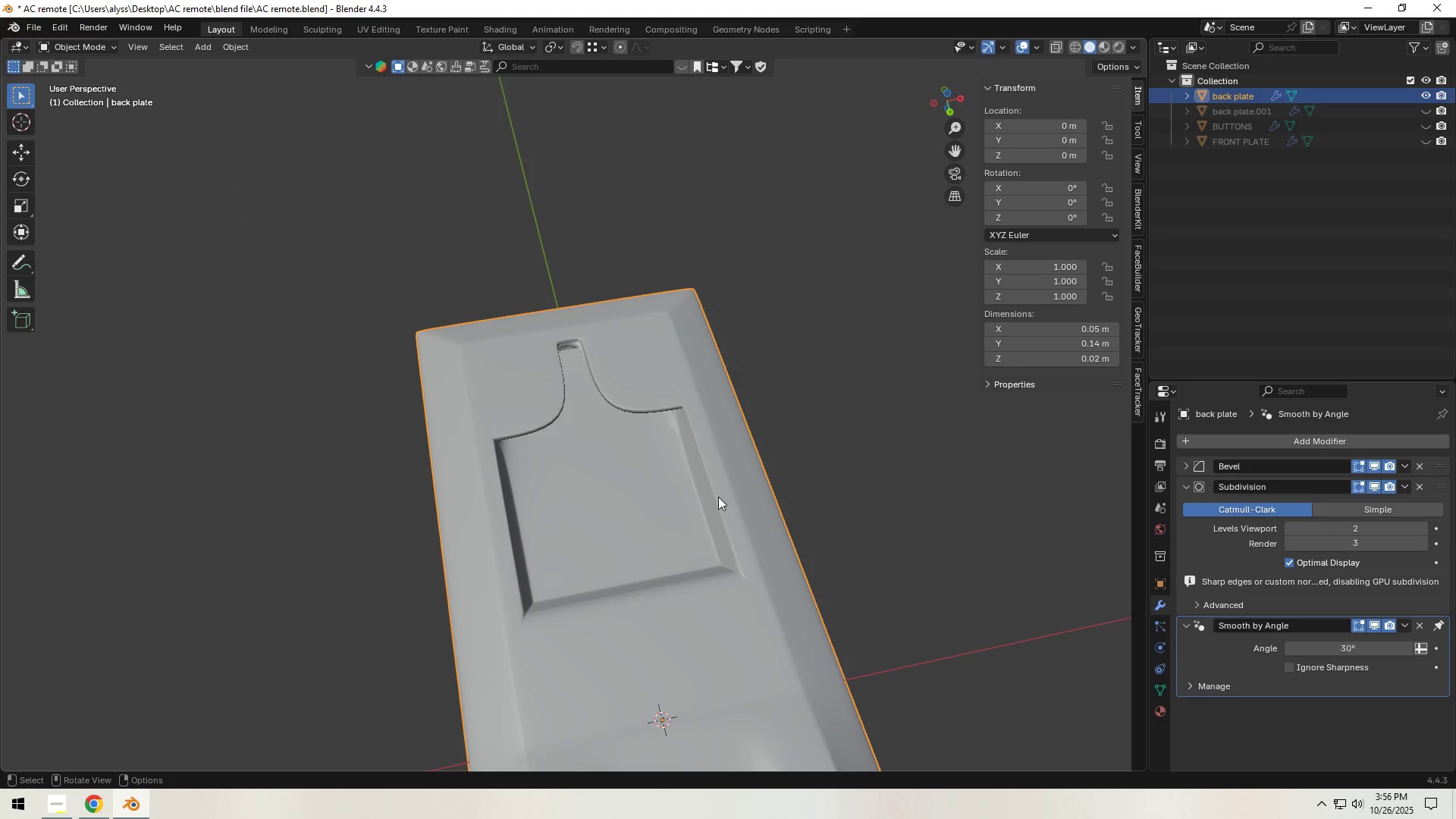 
double_click([1375, 487])
 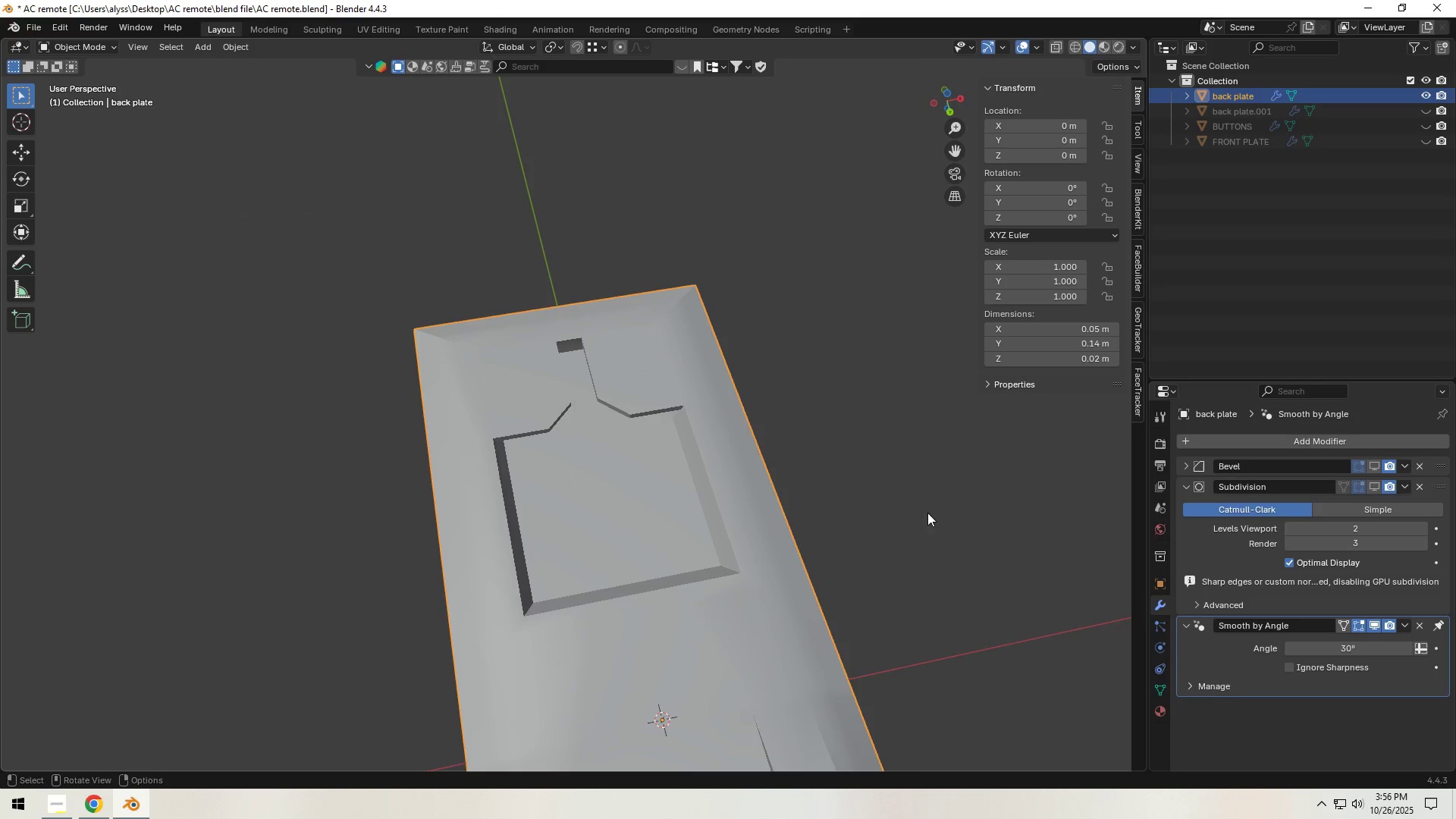 
scroll: coordinate [763, 482], scroll_direction: up, amount: 5.0
 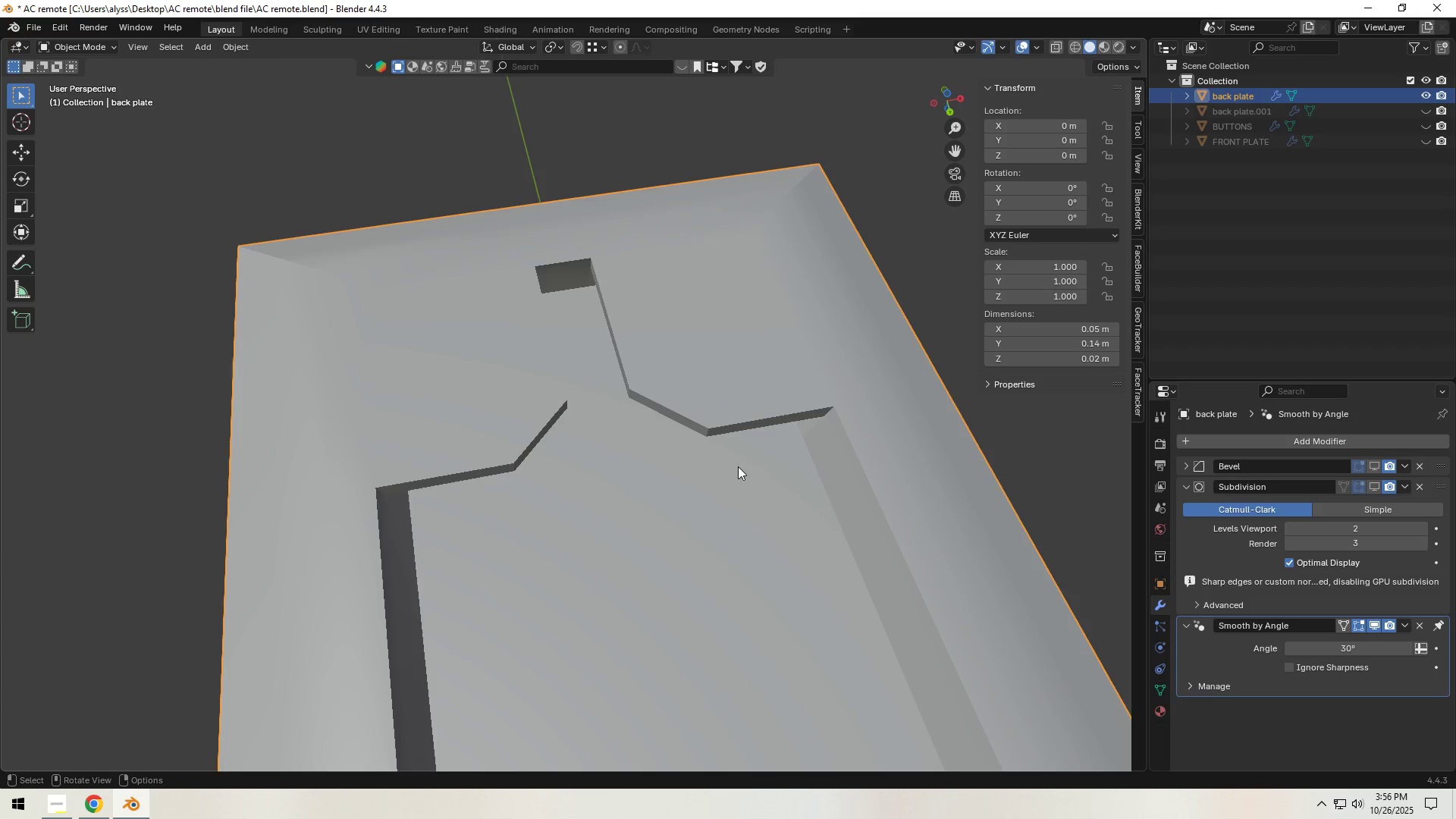 
key(Tab)
 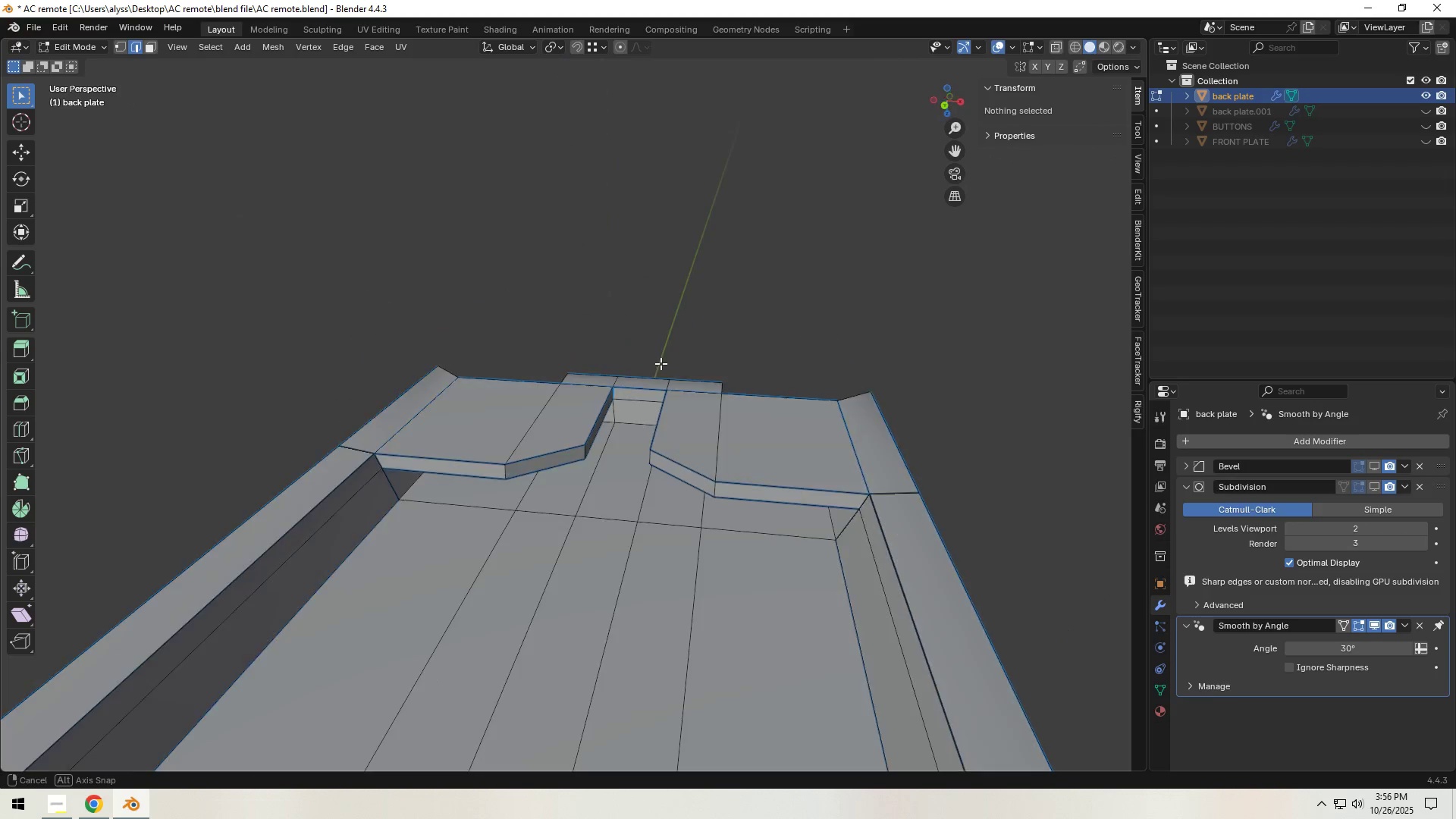 
scroll: coordinate [657, 447], scroll_direction: up, amount: 5.0
 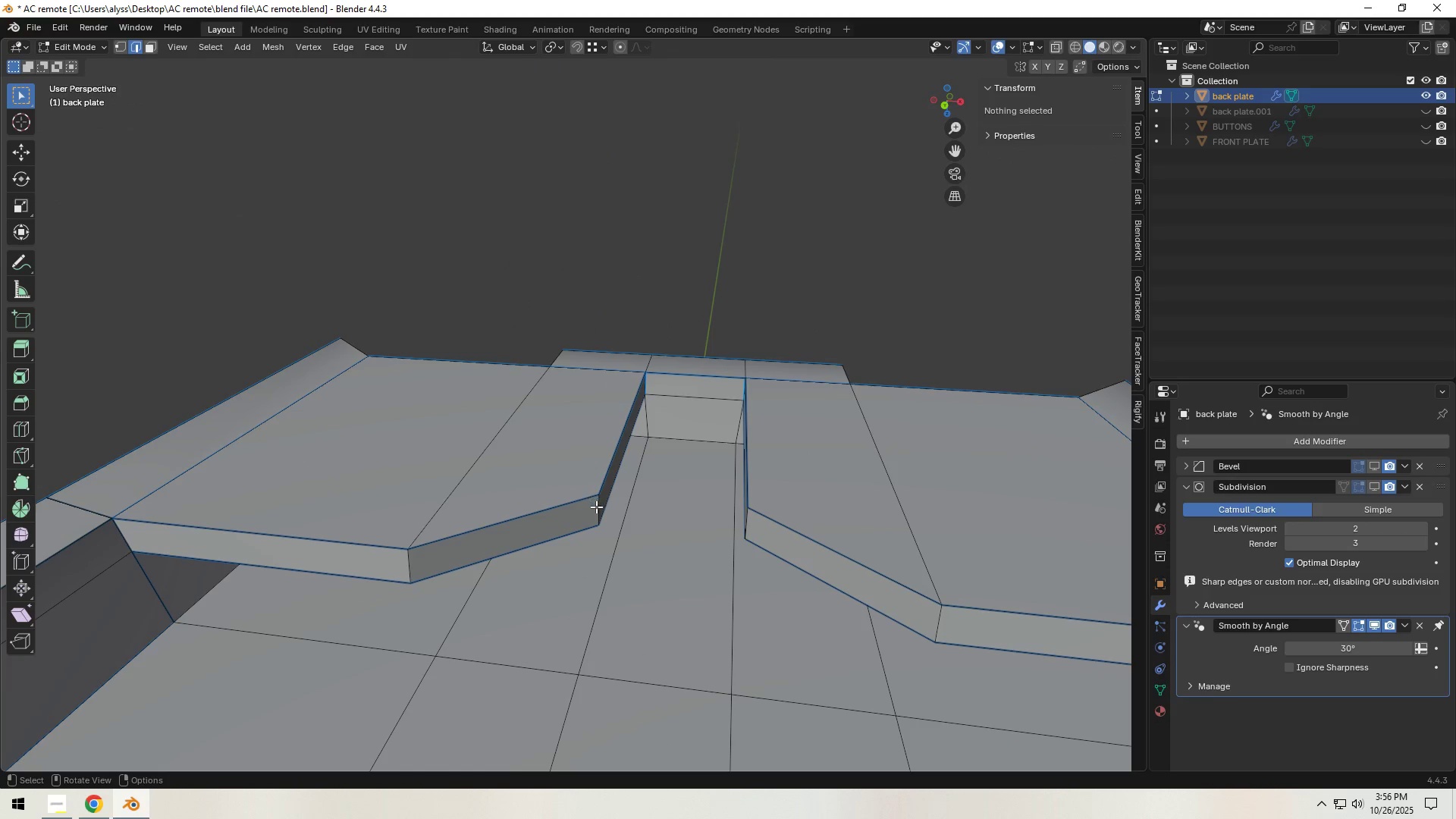 
left_click([596, 507])
 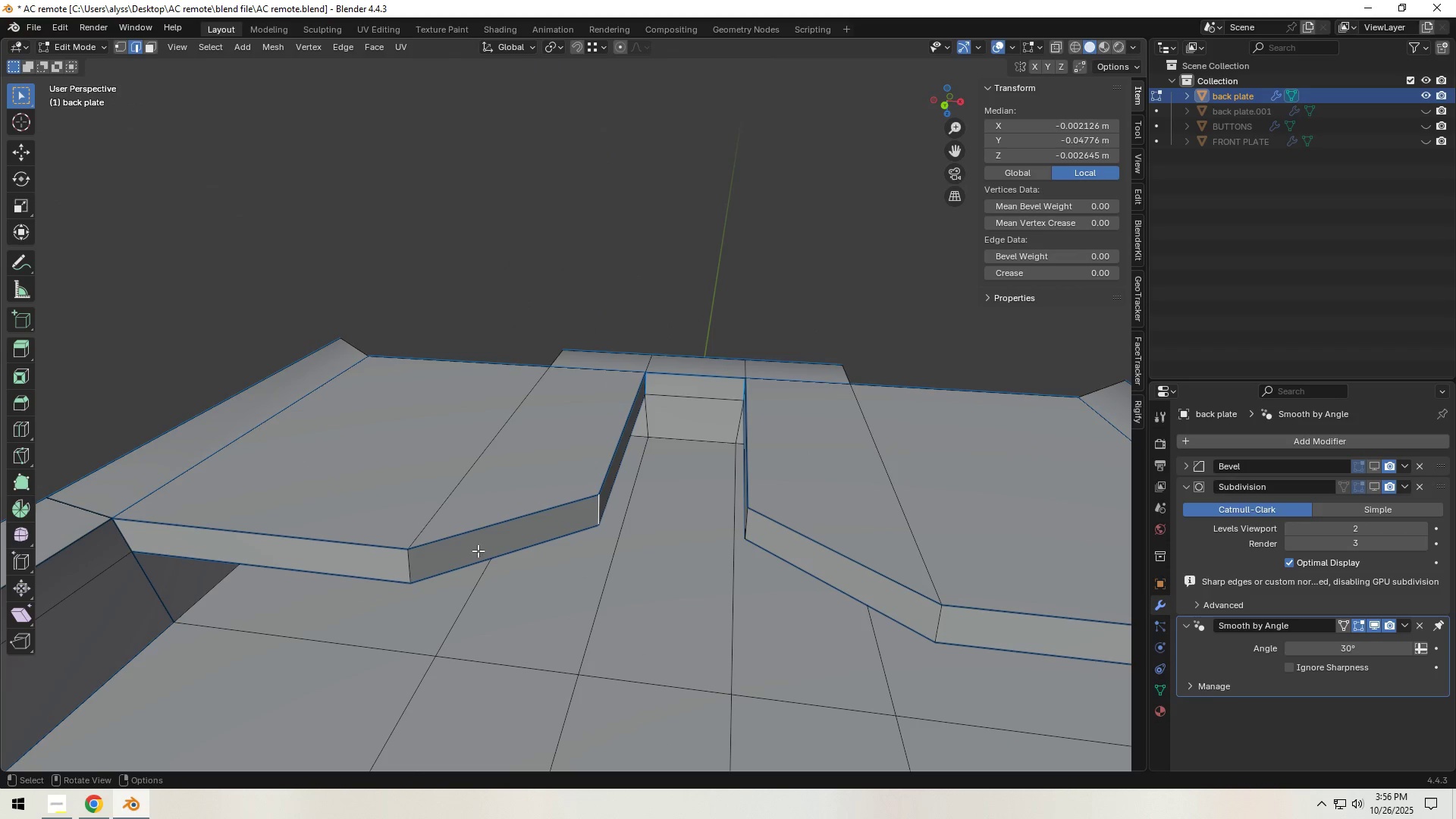 
hold_key(key=ShiftLeft, duration=0.8)
left_click([410, 566])
 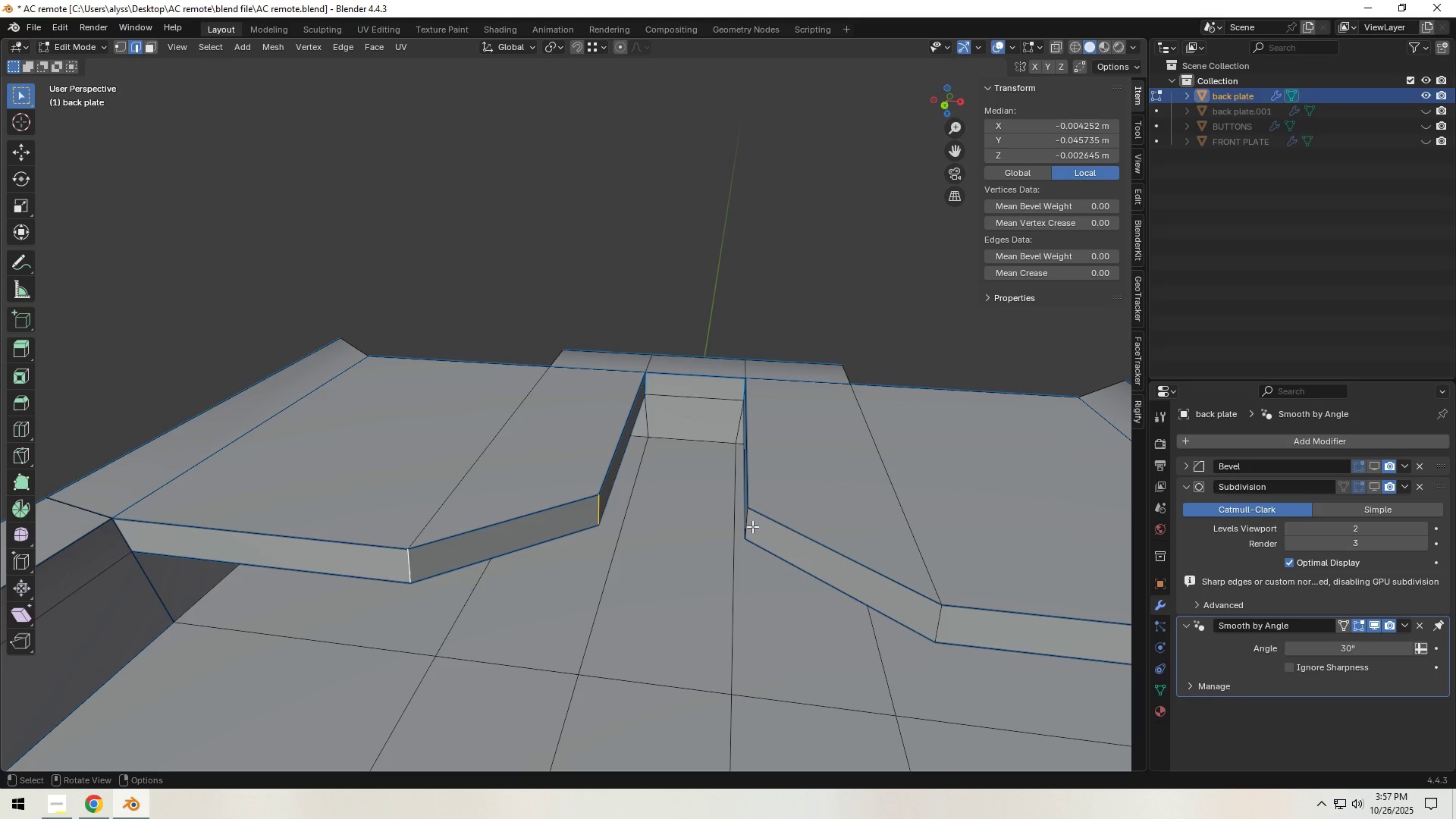 
hold_key(key=ShiftLeft, duration=1.5)
left_click([749, 523])
 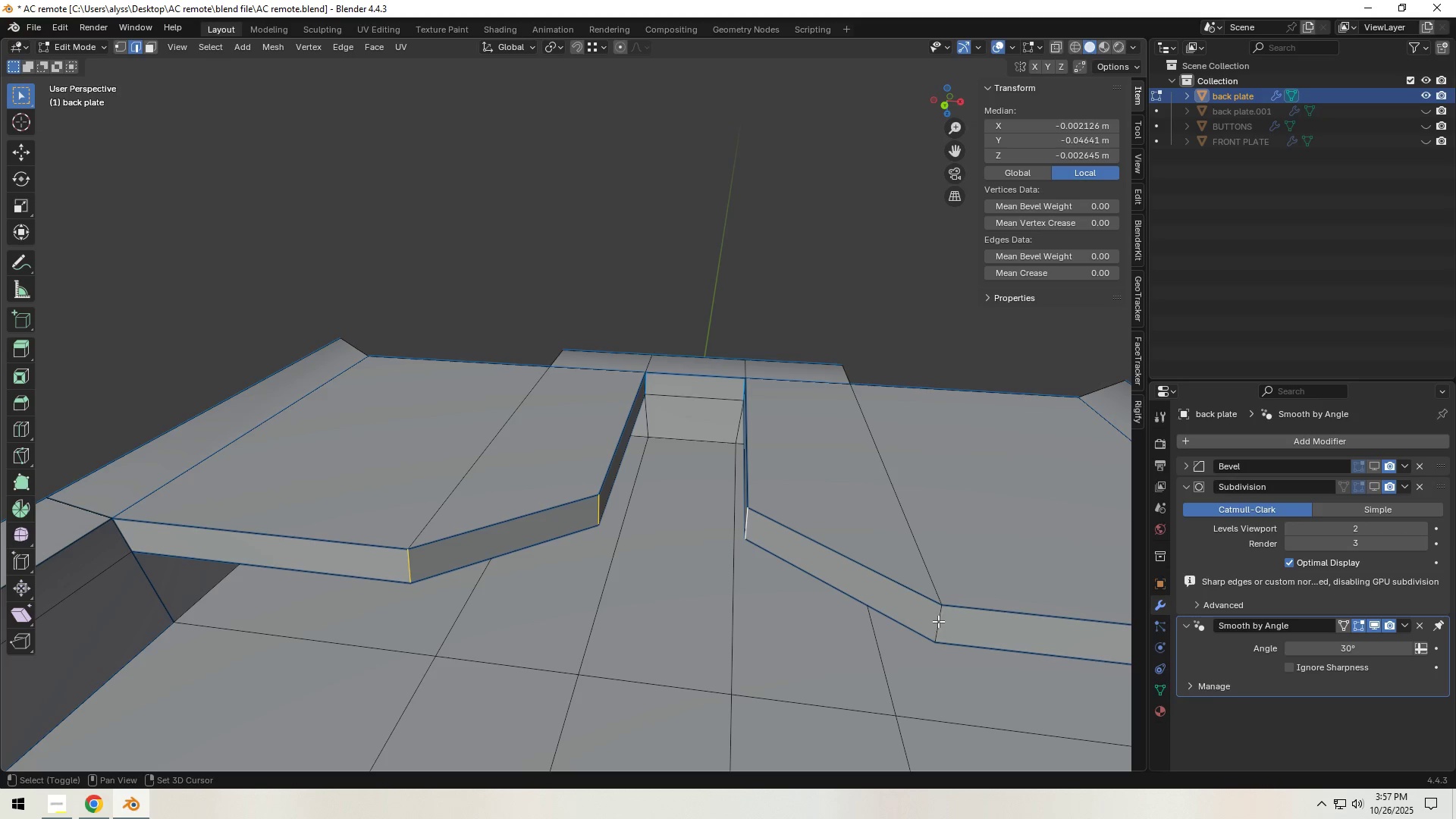 
key(Shift+ShiftLeft)
 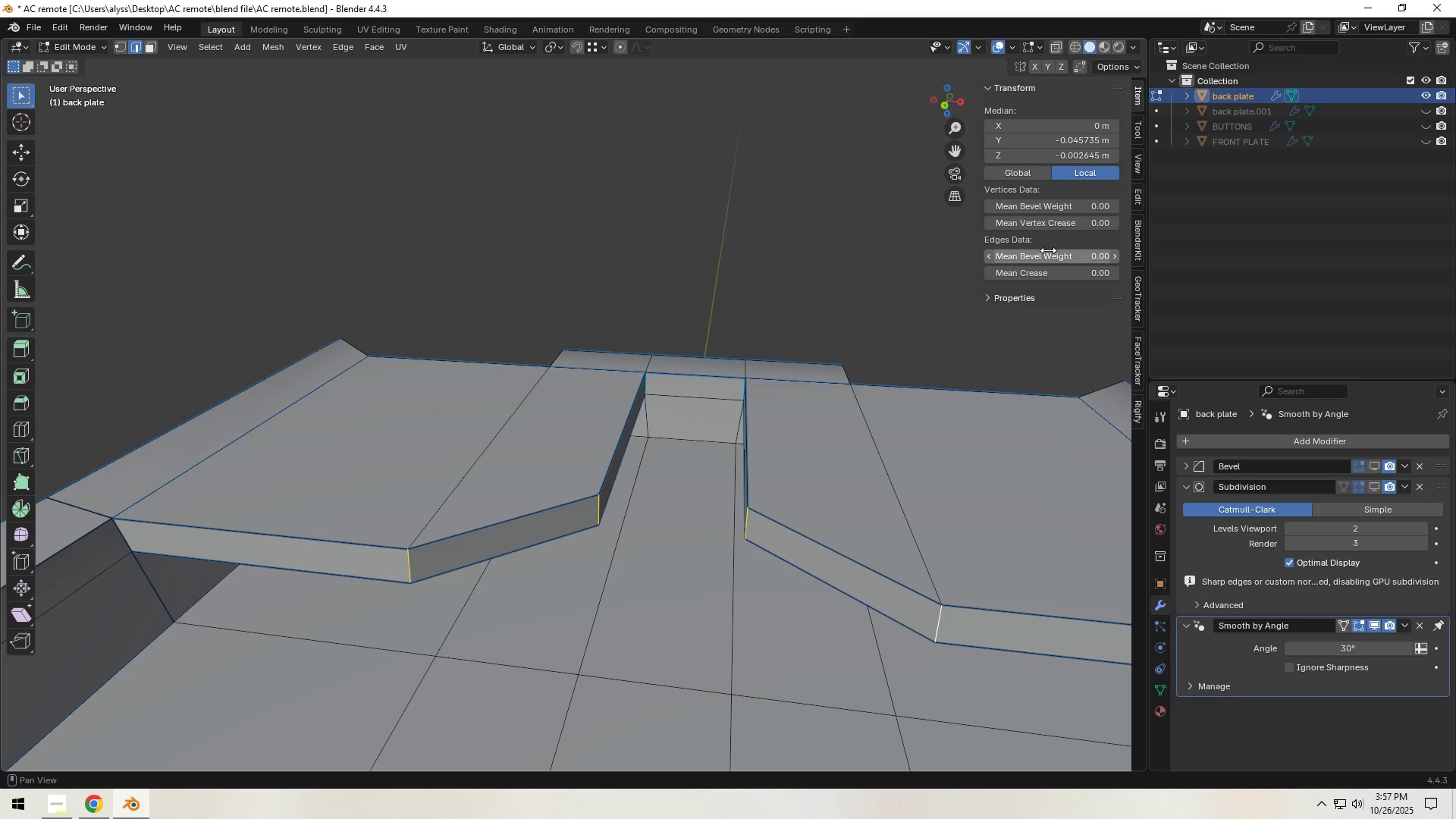 
left_click_drag(start_coordinate=[1053, 251], to_coordinate=[180, 247])
 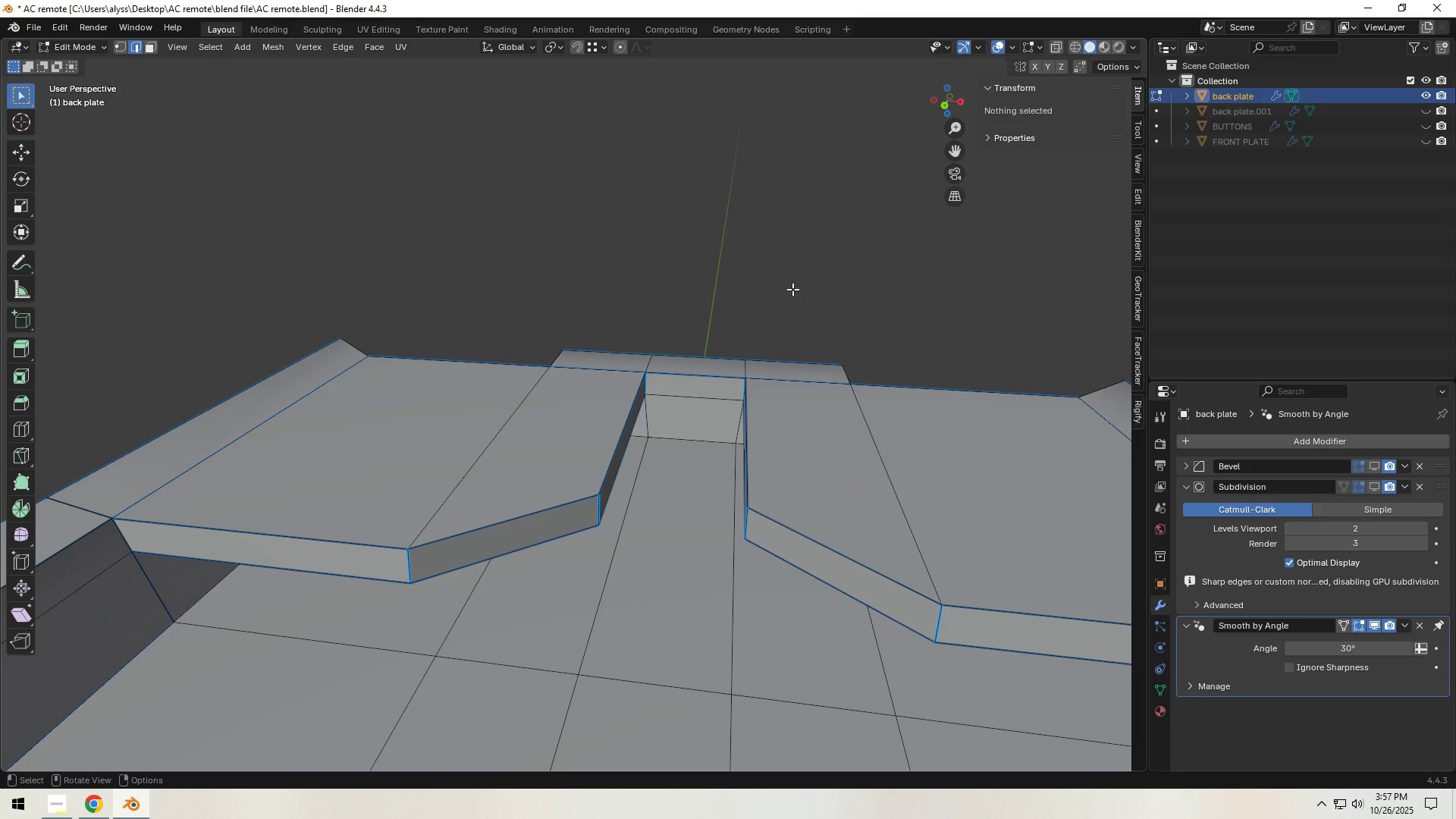 
scroll: coordinate [703, 473], scroll_direction: down, amount: 3.0
 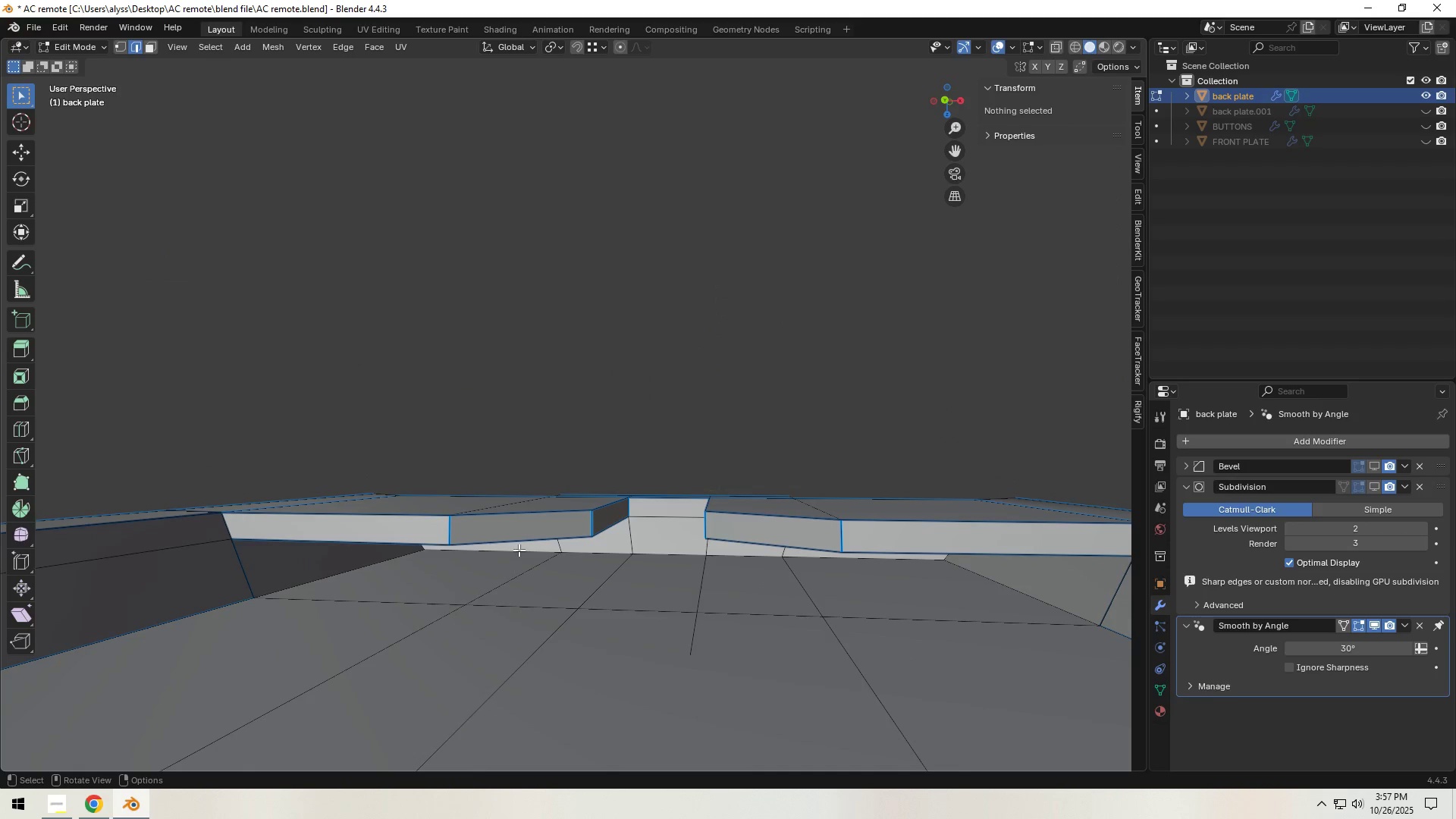 
left_click([519, 549])
 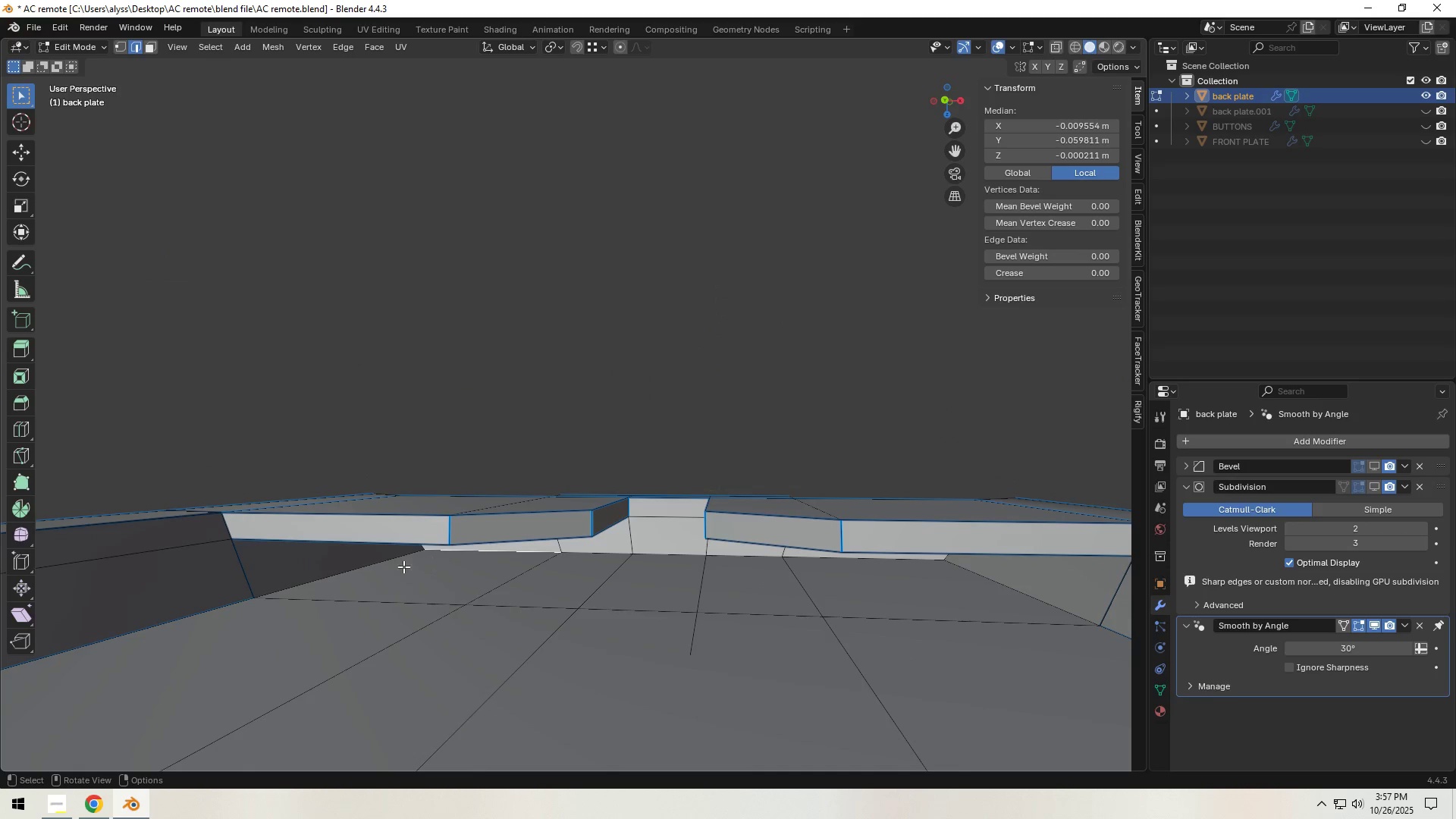 
hold_key(key=ShiftLeft, duration=1.53)
left_click([383, 566])
 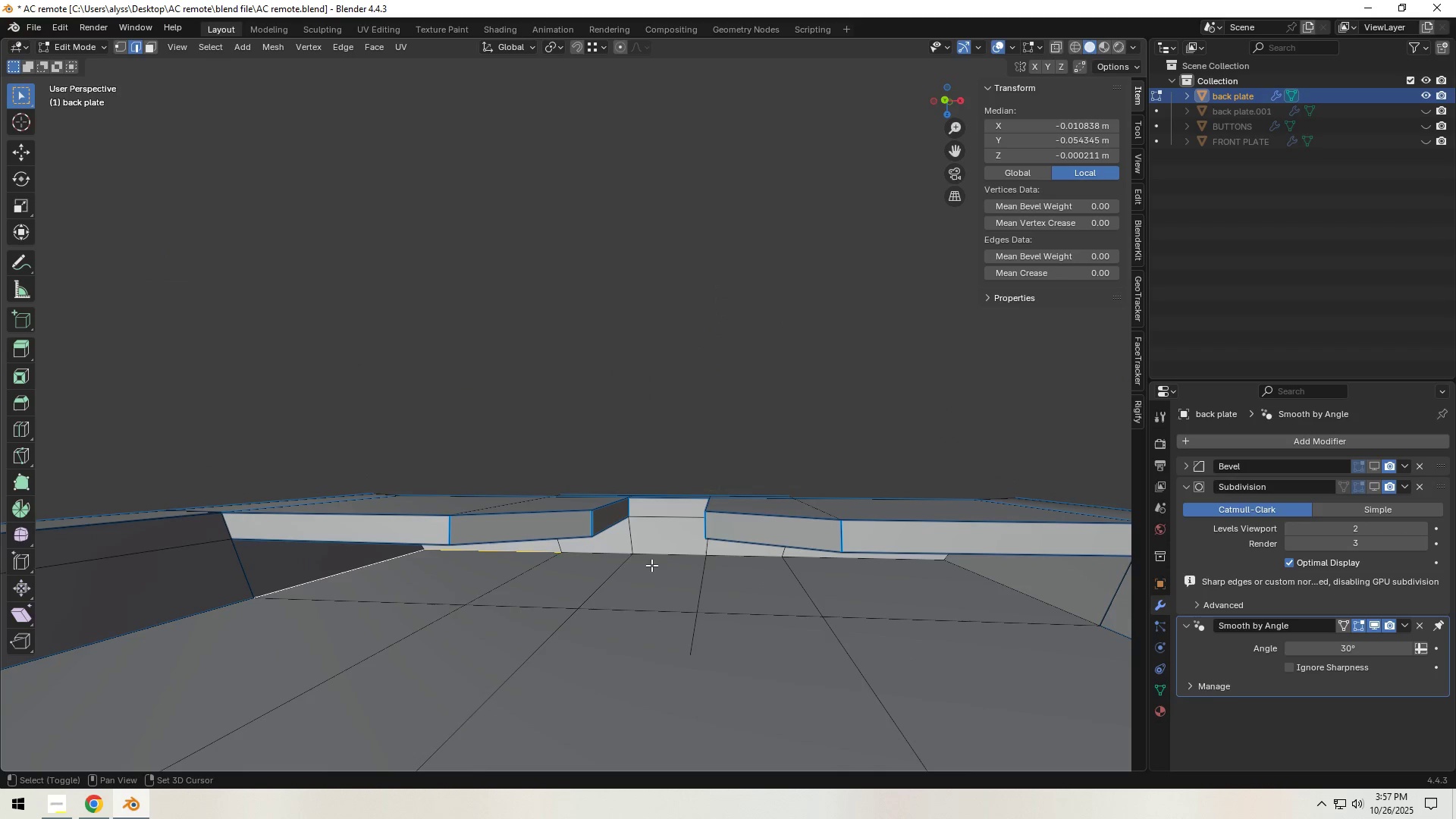 
left_click([608, 556])
 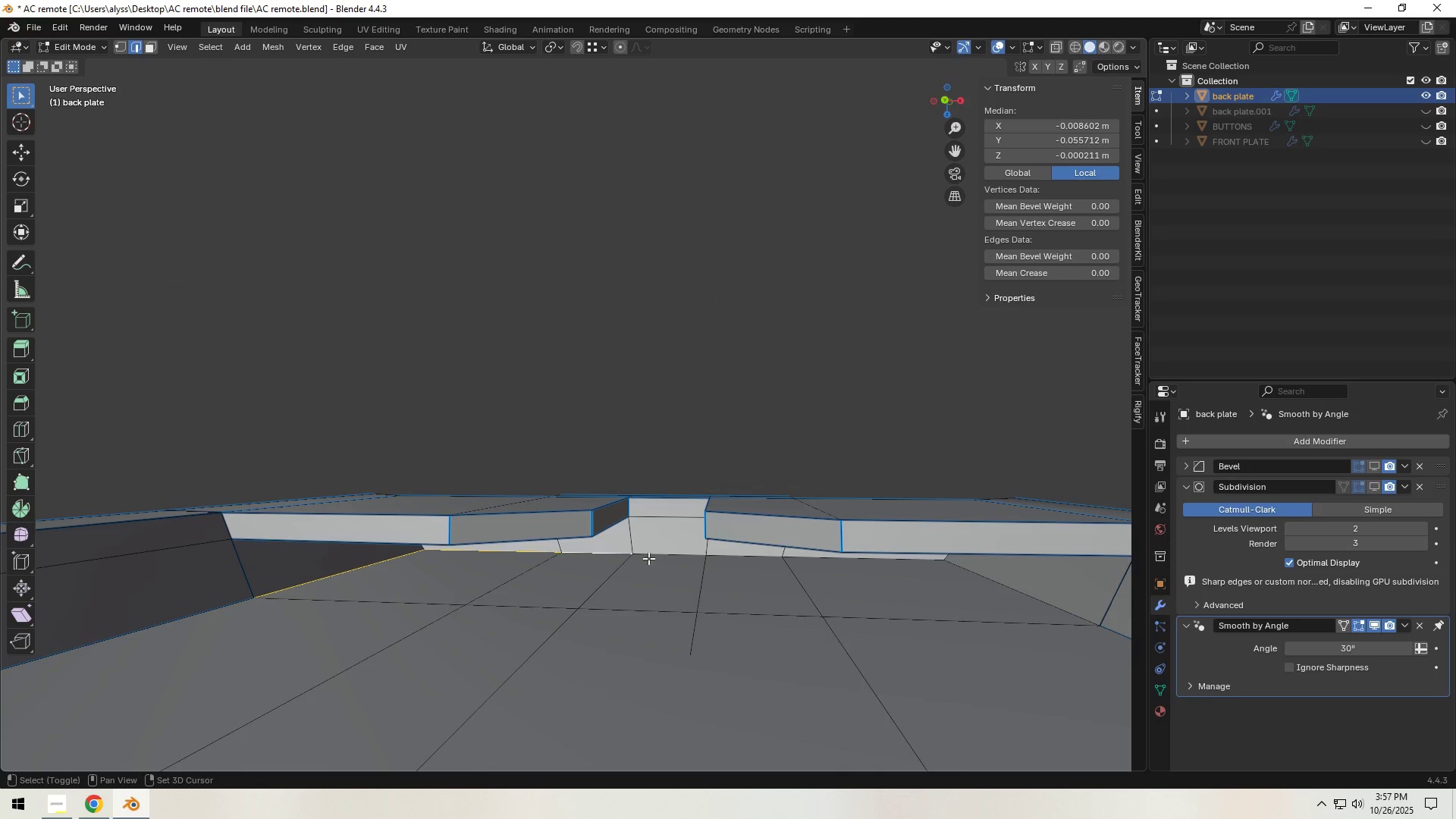 
hold_key(key=ShiftLeft, duration=0.64)
double_click([658, 558])
 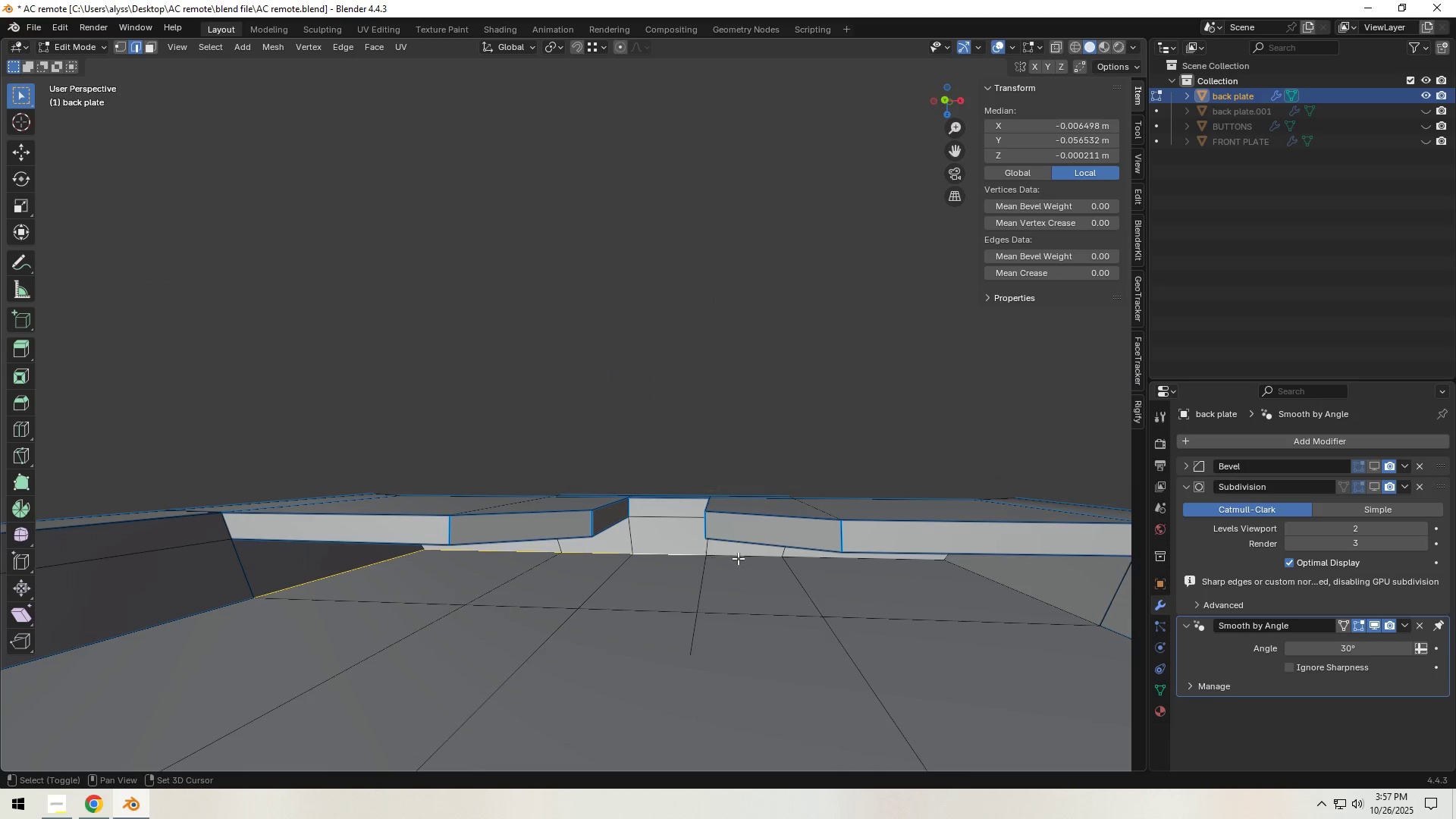 
triple_click([738, 558])
 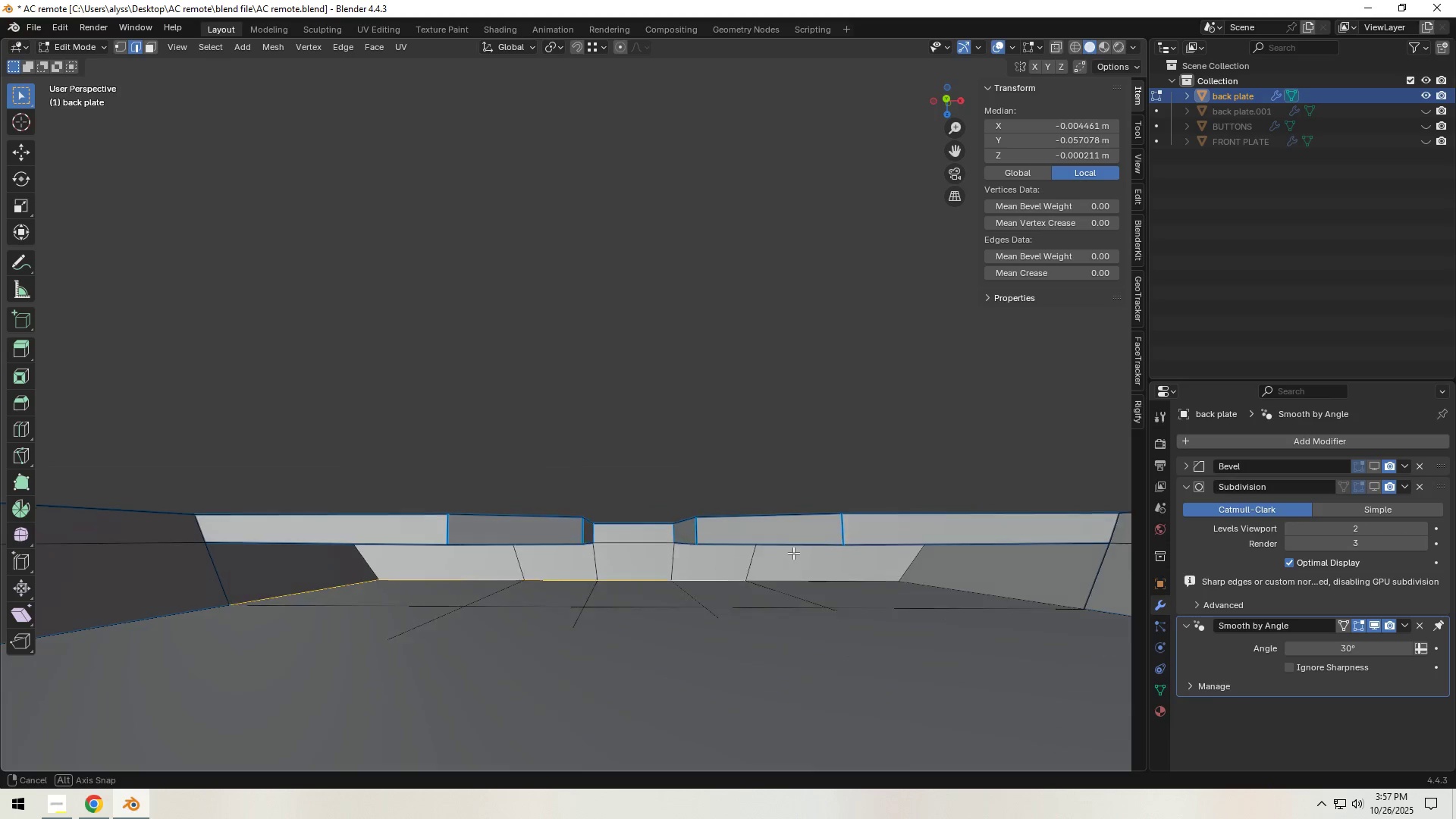 
hold_key(key=ShiftLeft, duration=0.57)
left_click([828, 573])
 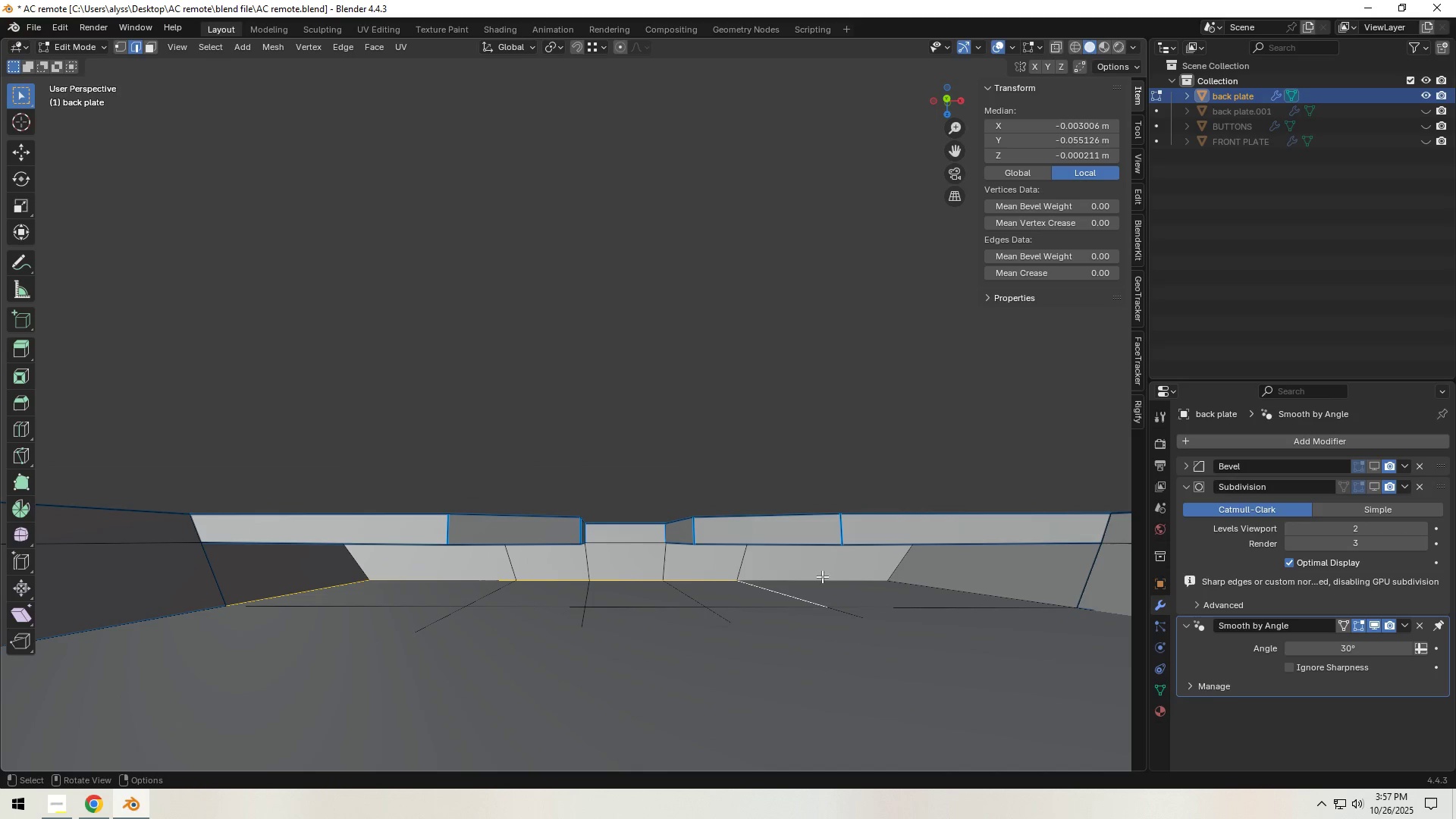 
hold_key(key=ShiftLeft, duration=1.04)
left_click([802, 592])
 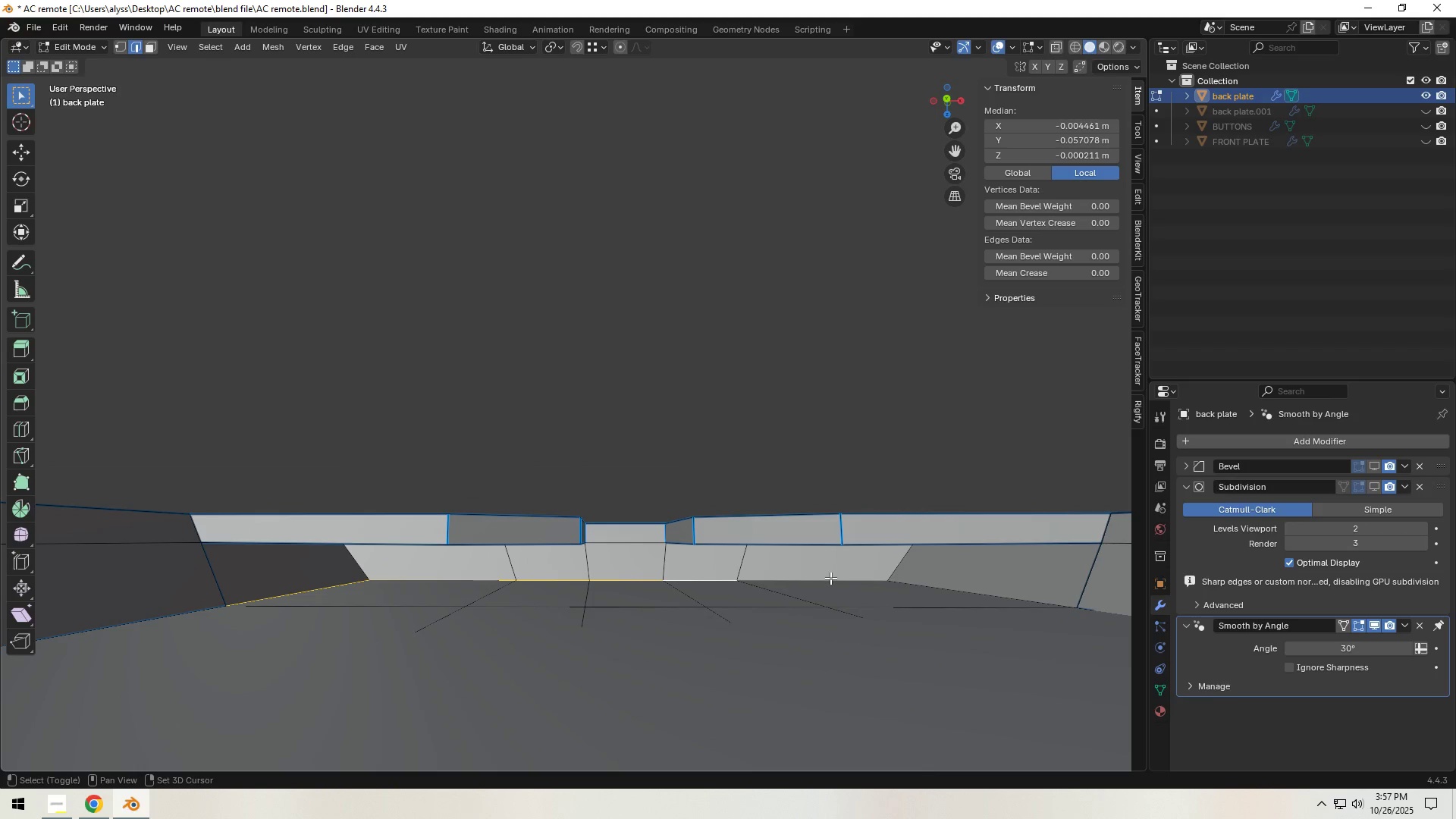 
double_click([830, 578])
 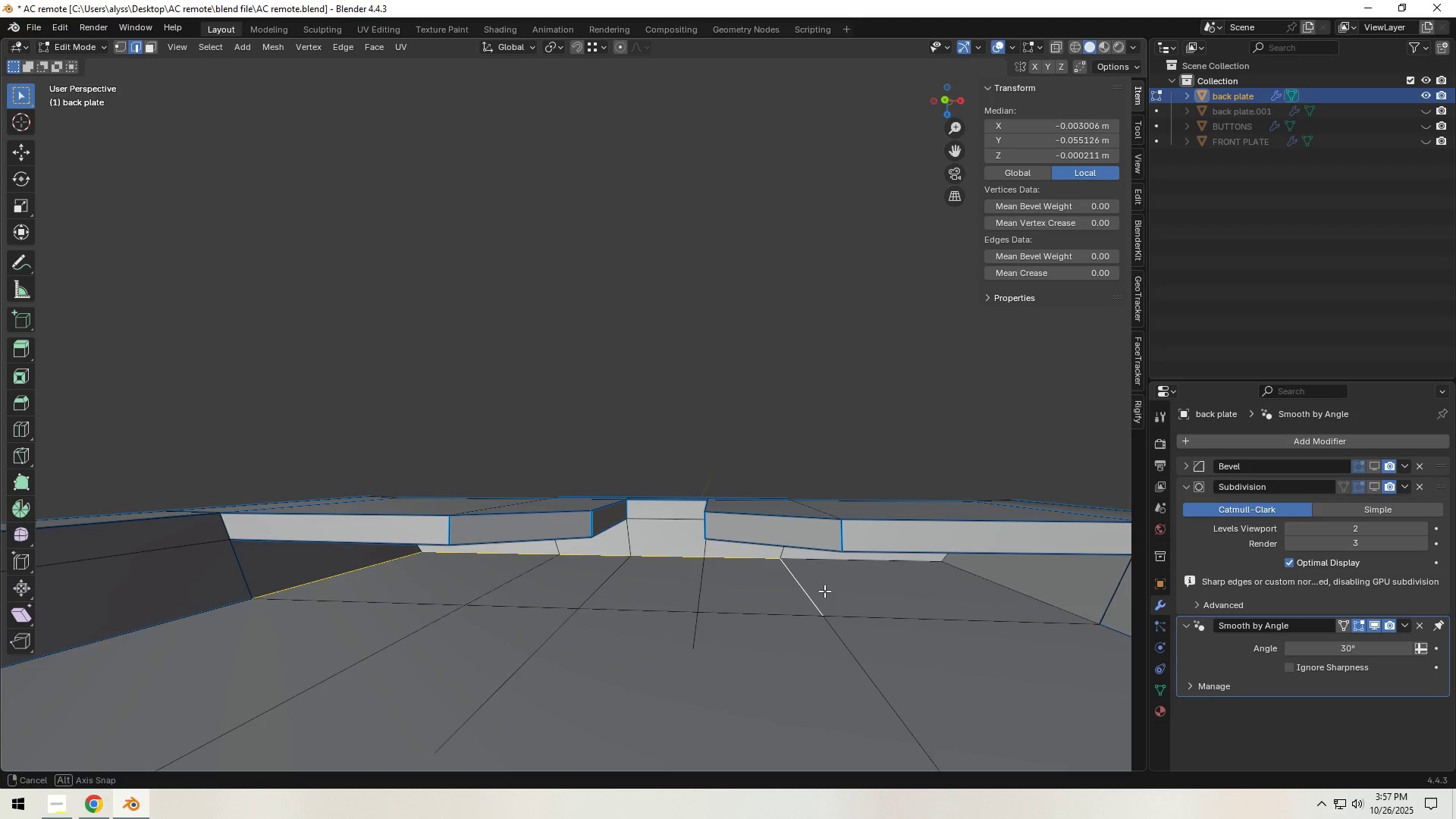 
left_click([816, 599])
 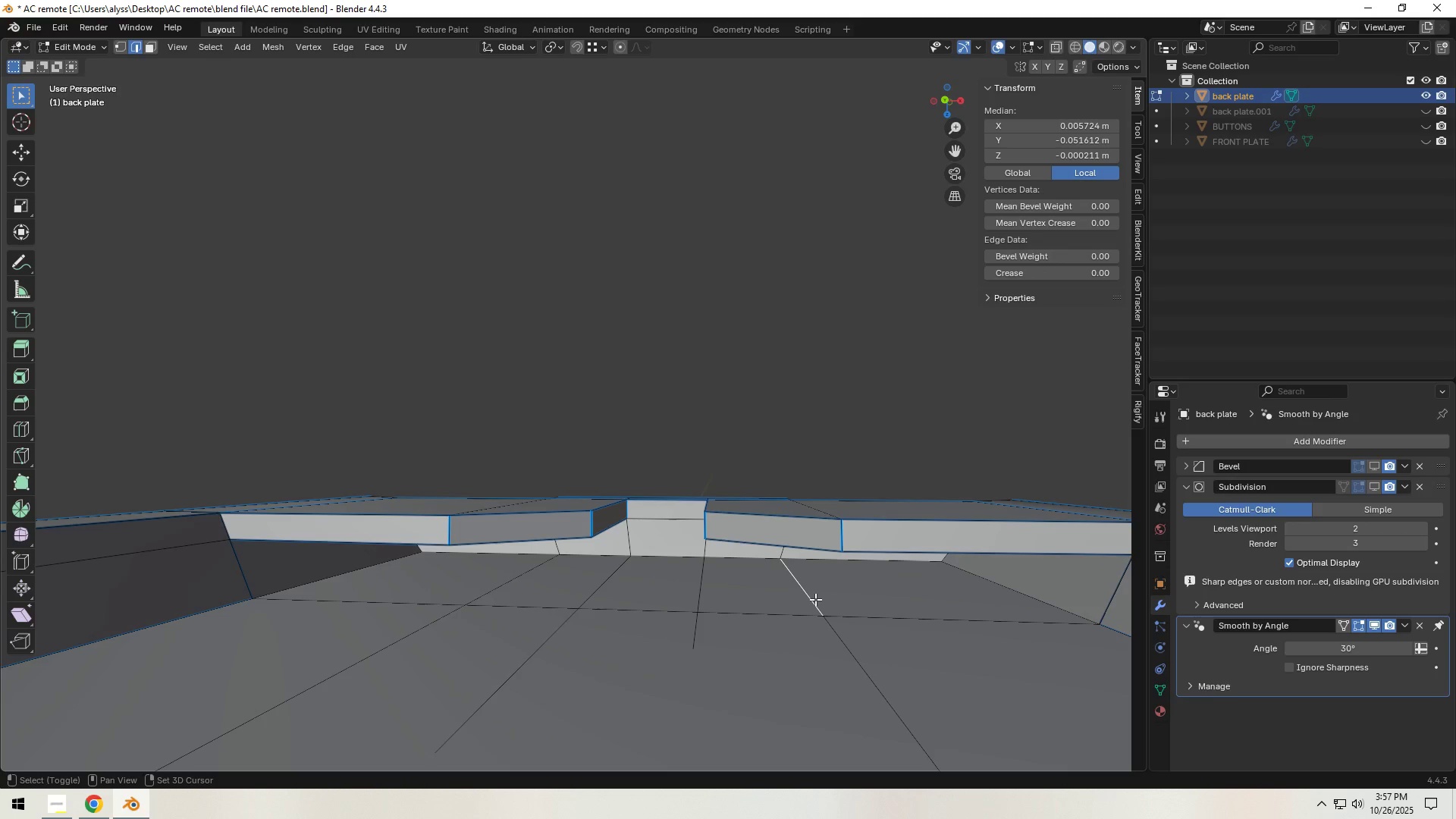 
hold_key(key=ShiftLeft, duration=0.52)
left_click([813, 599])
 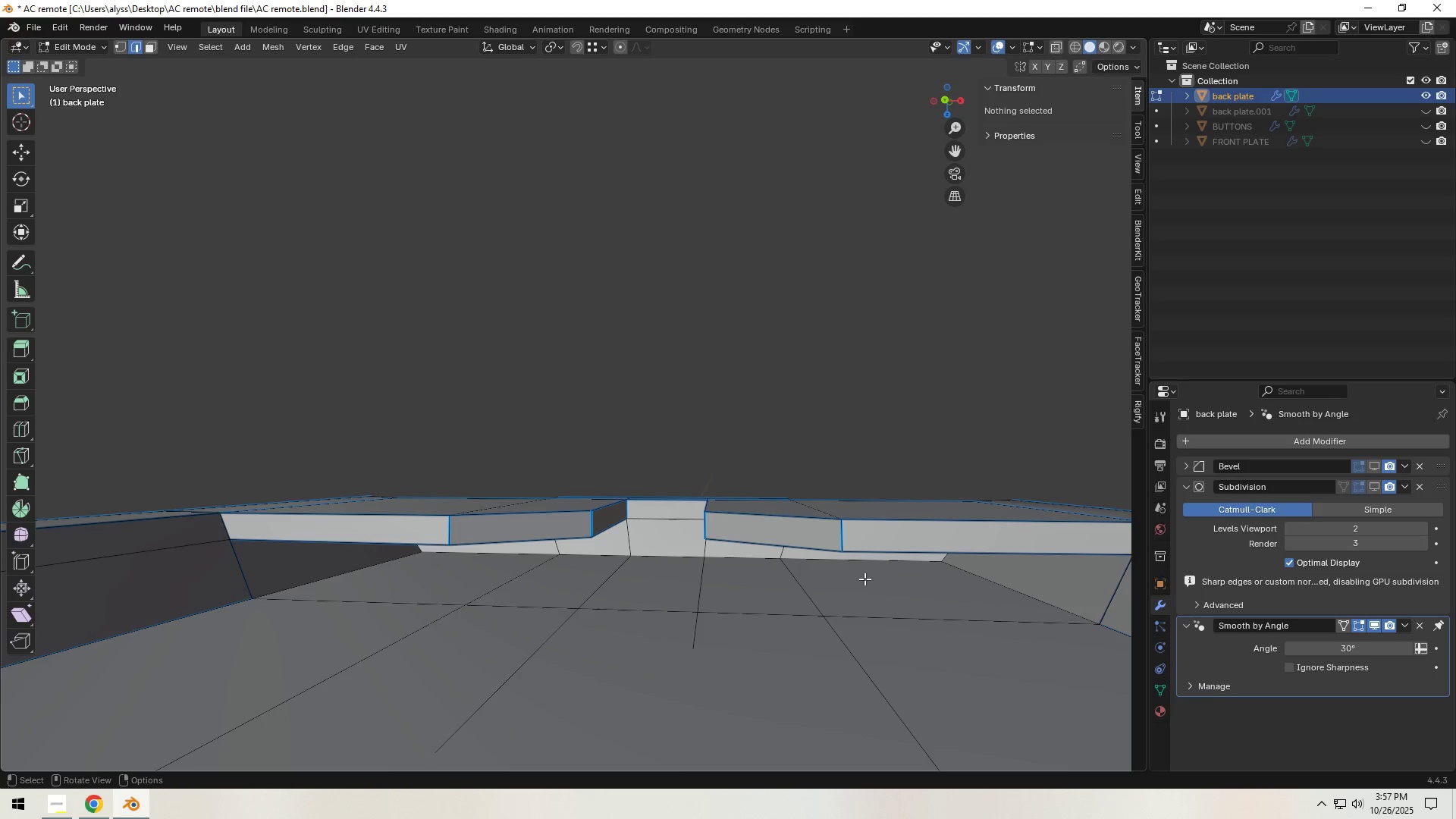 
hold_key(key=ShiftLeft, duration=1.52)
left_click([894, 566])
 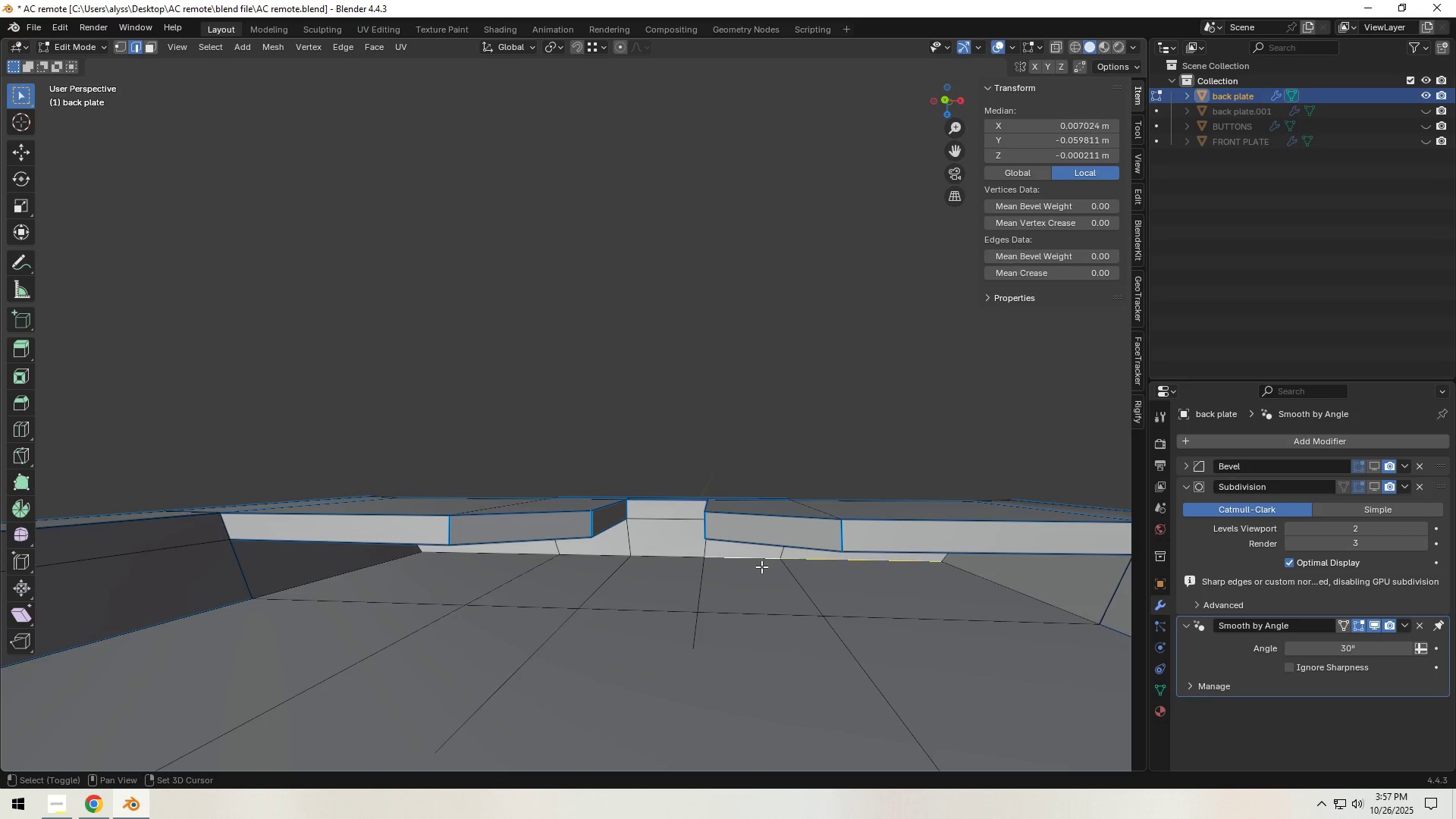 
hold_key(key=ShiftLeft, duration=1.52)
triple_click([598, 556])
 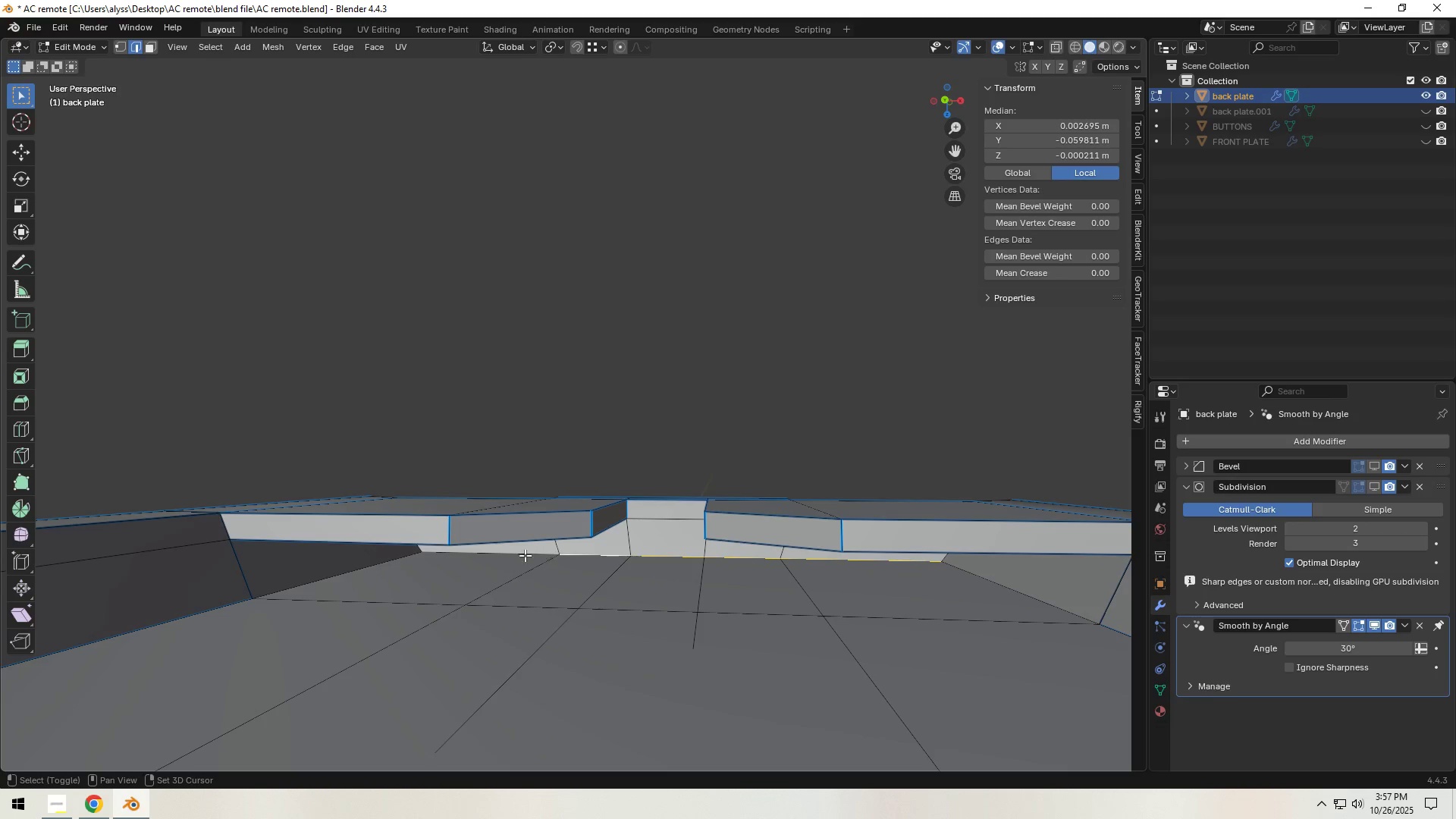 
triple_click([525, 554])
 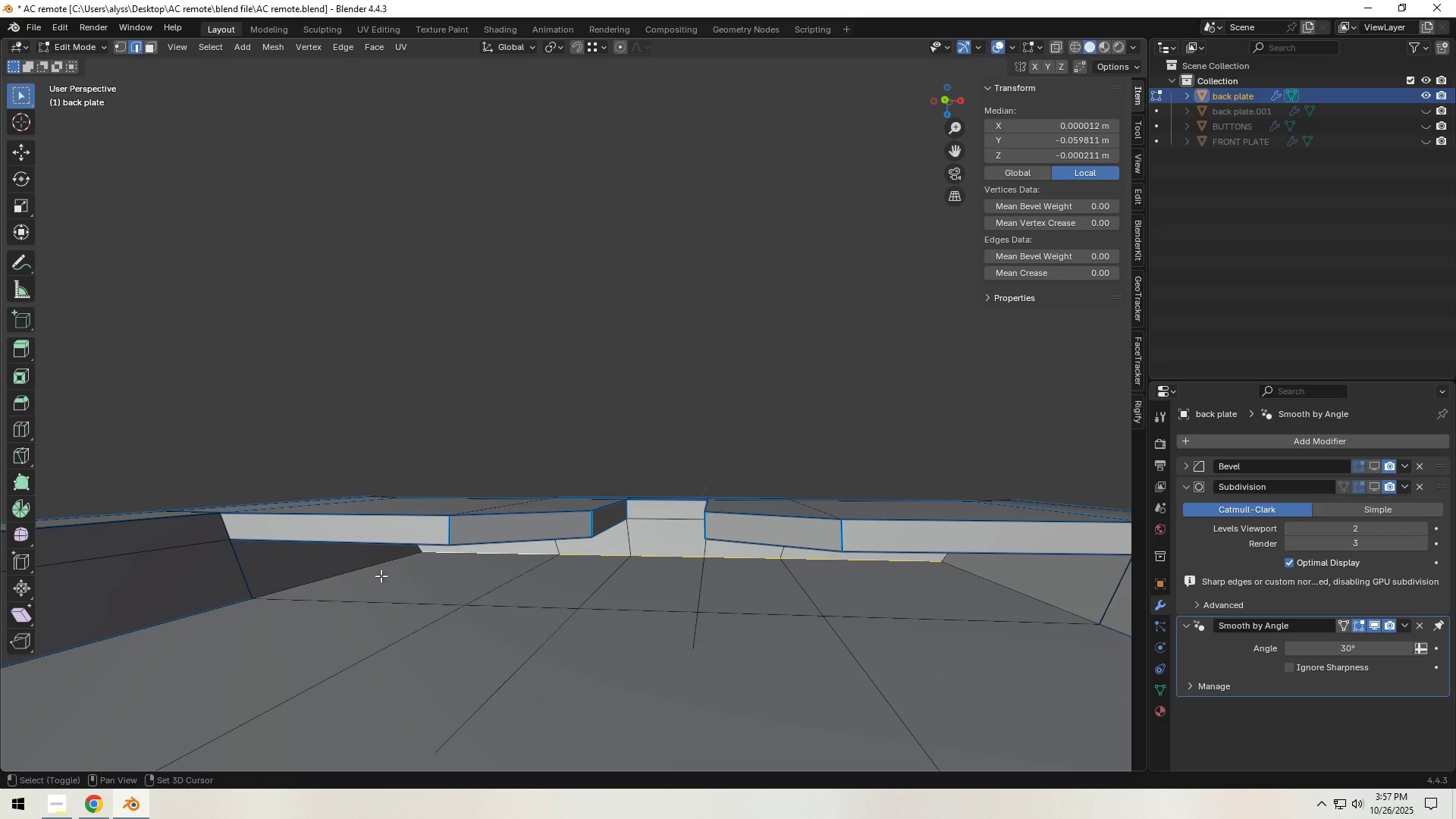 
hold_key(key=ShiftLeft, duration=1.06)
left_click([351, 577])
 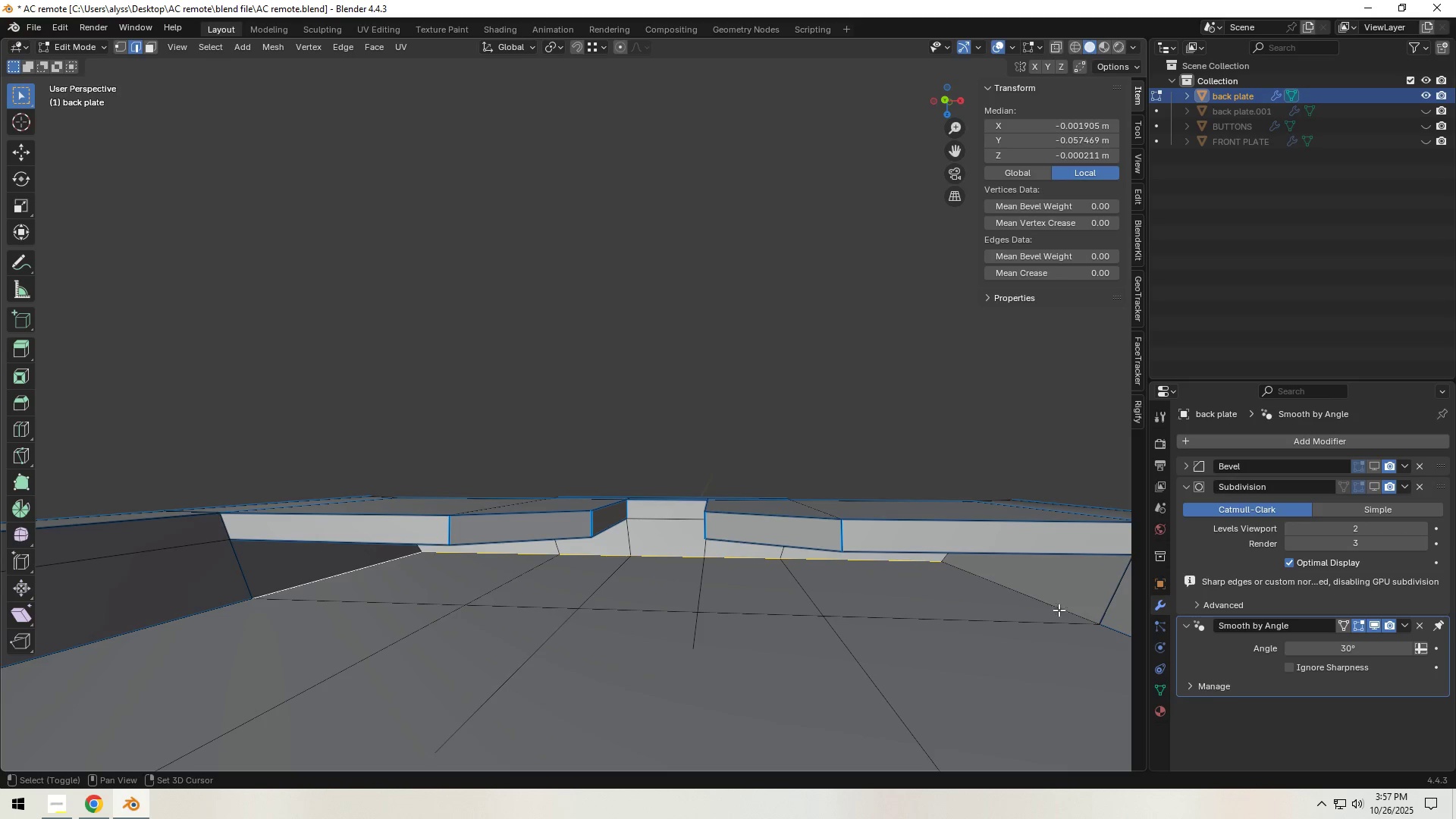 
left_click([1046, 599])
 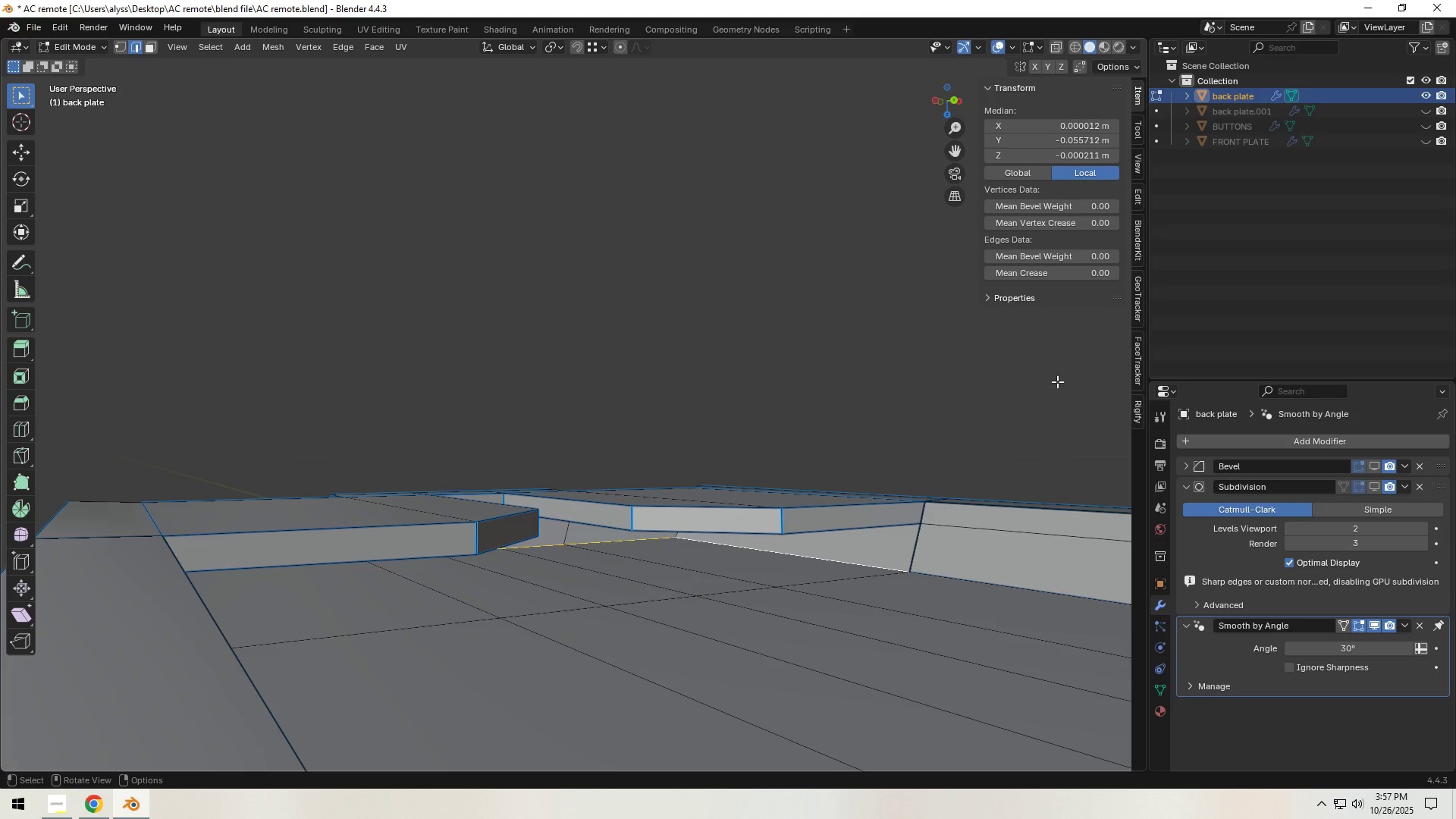 
left_click_drag(start_coordinate=[1064, 256], to_coordinate=[279, 260])
 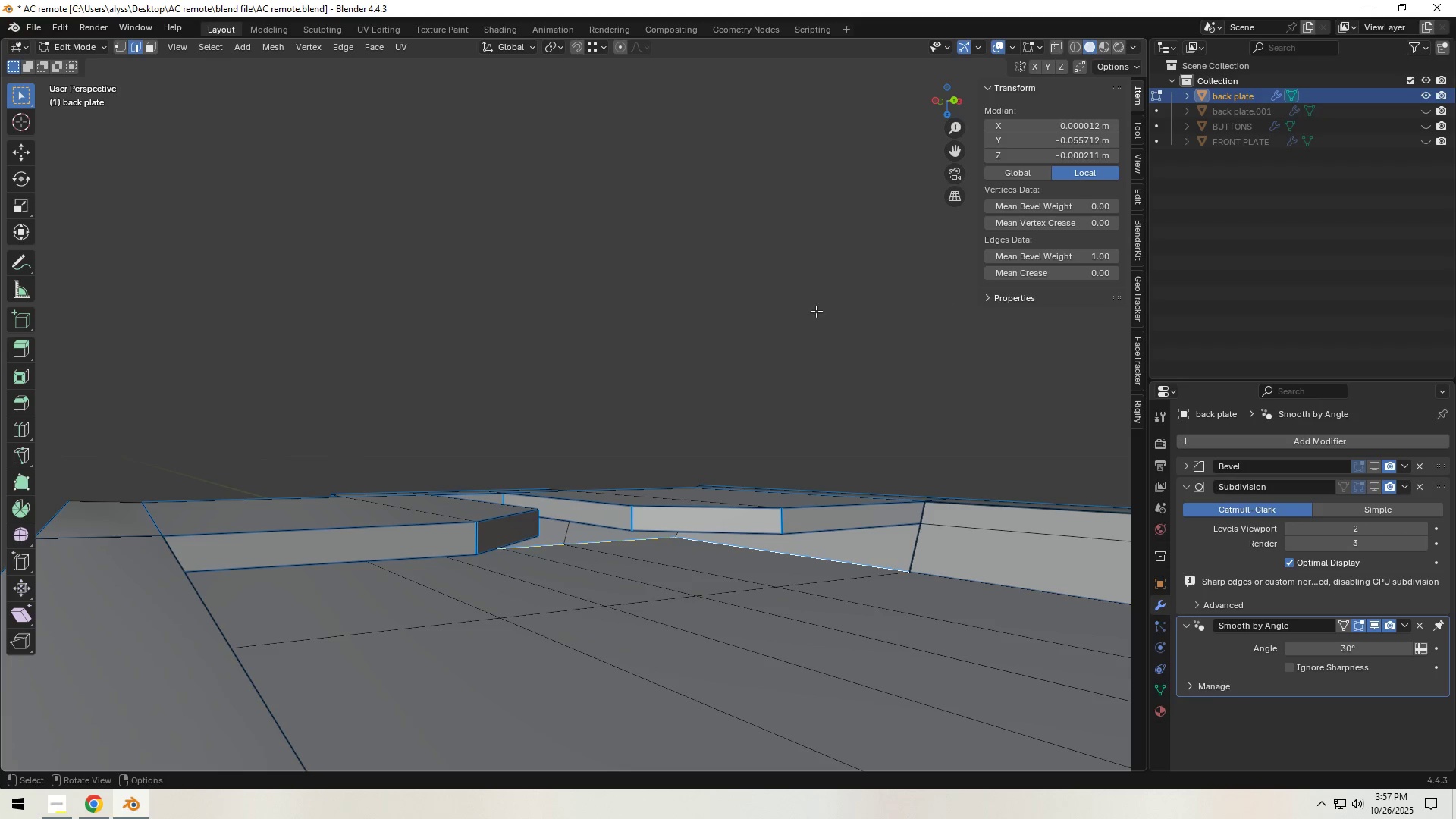 
left_click([816, 311])
 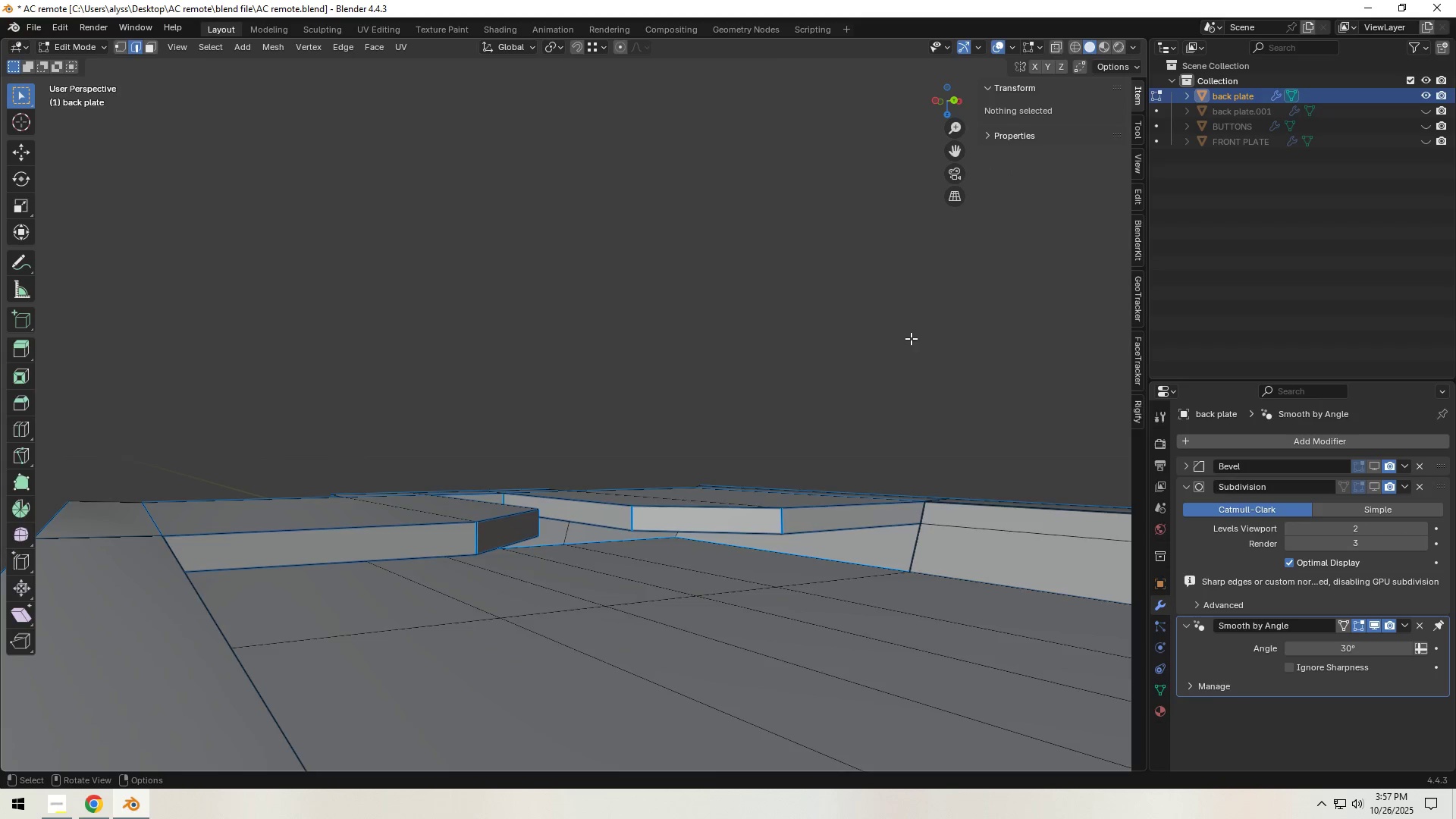 
key(Tab)
 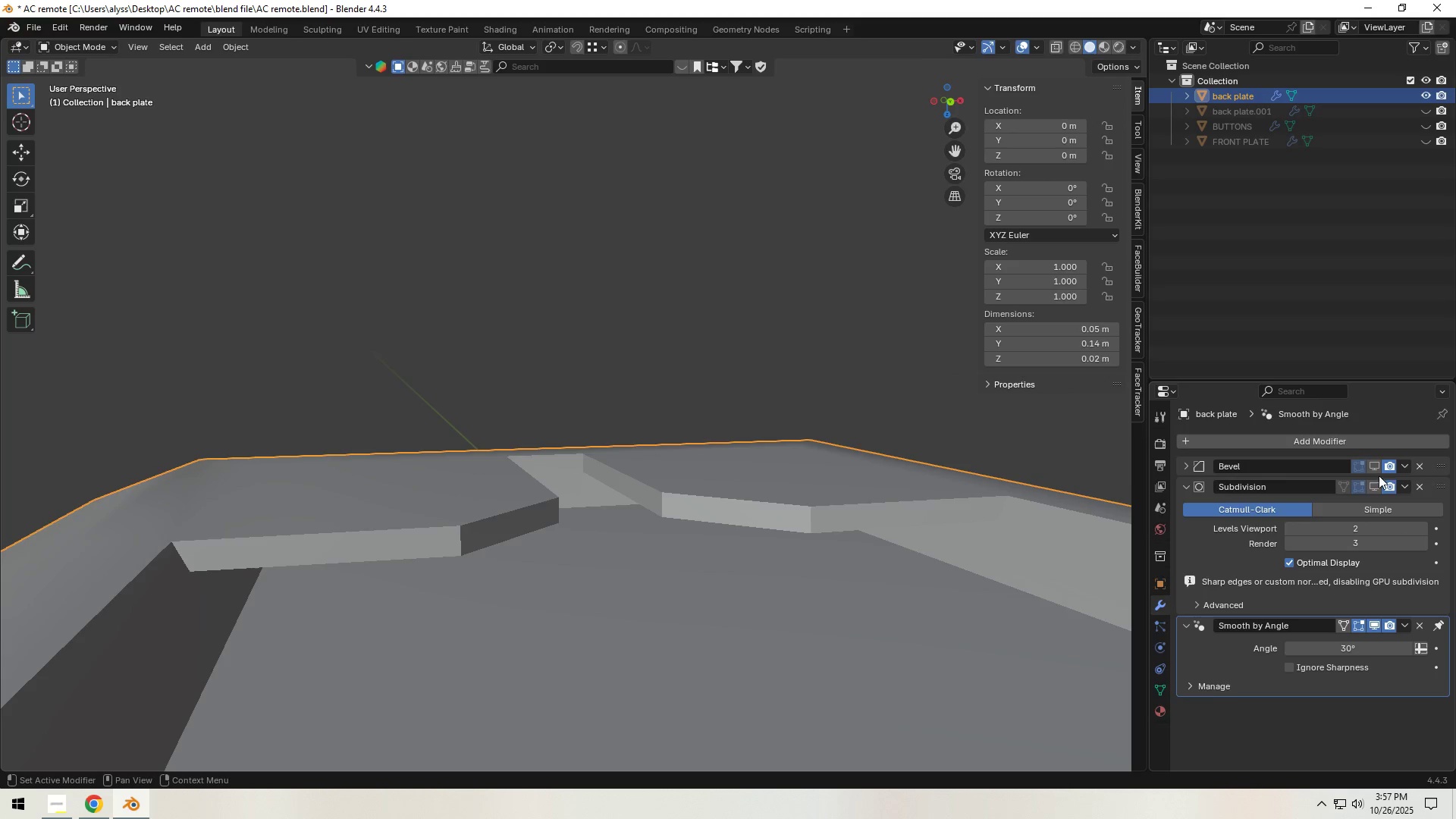 
double_click([1379, 485])
 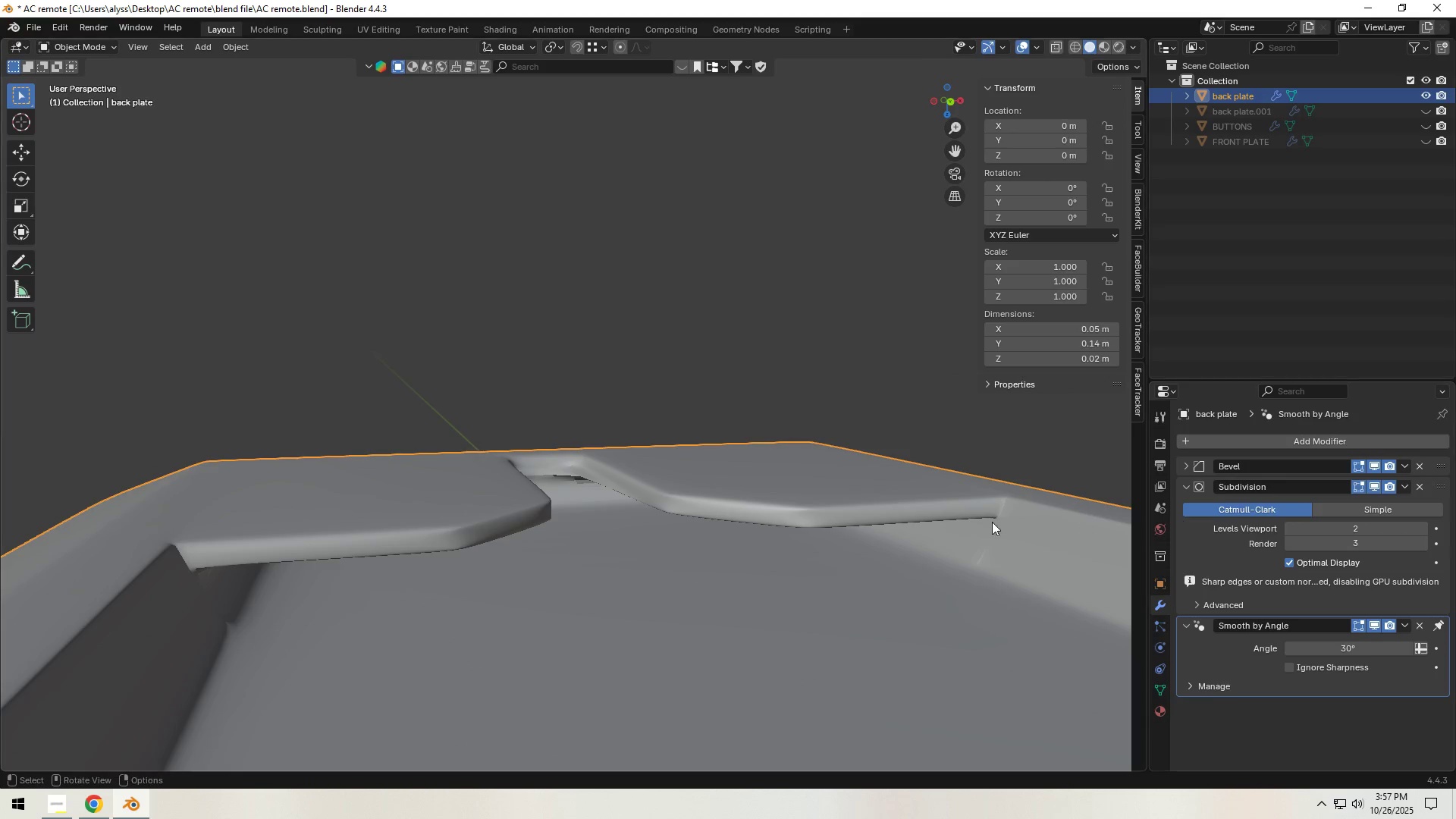 
scroll: coordinate [717, 623], scroll_direction: down, amount: 14.0
 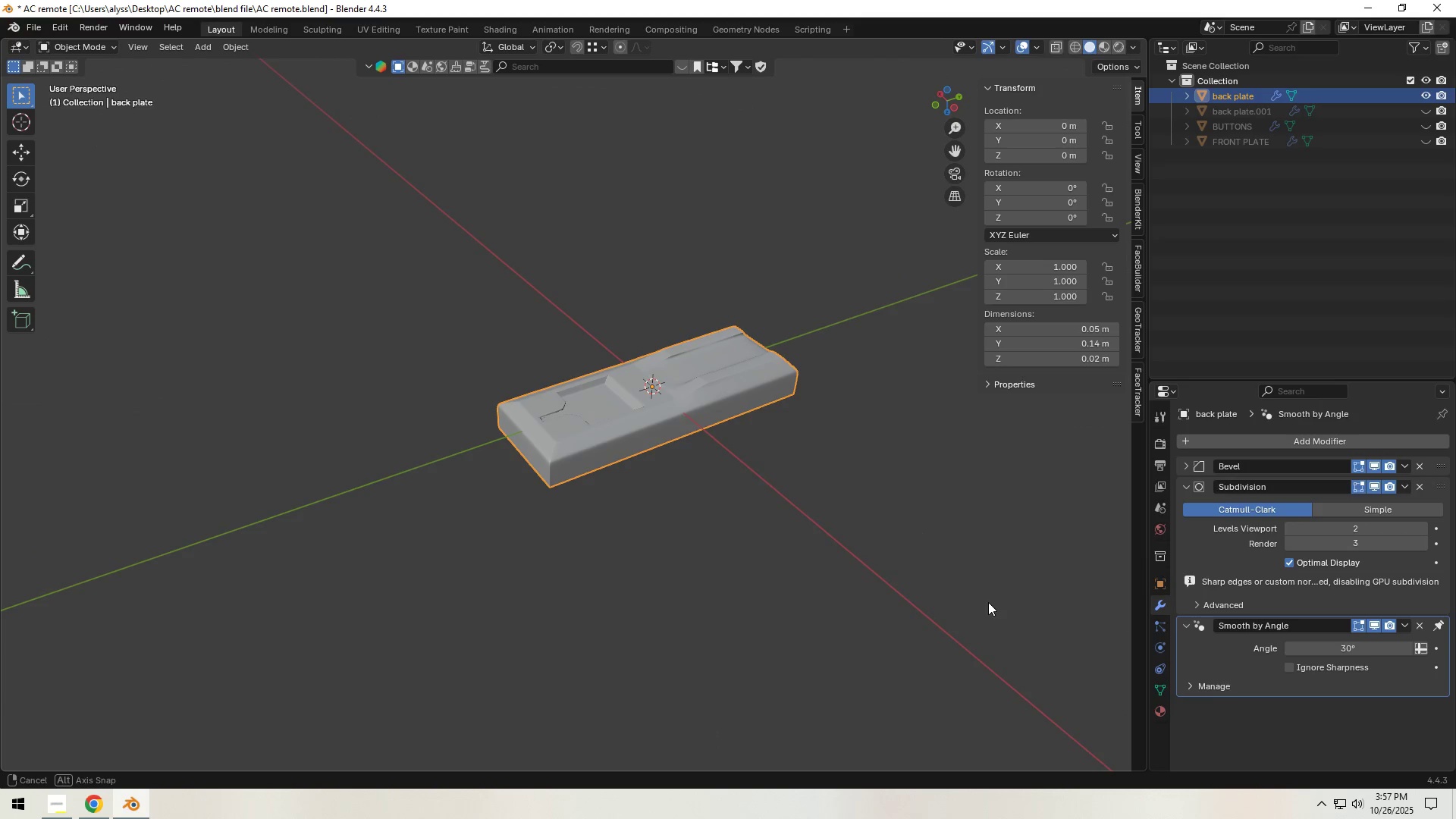 
scroll: coordinate [625, 582], scroll_direction: up, amount: 9.0
 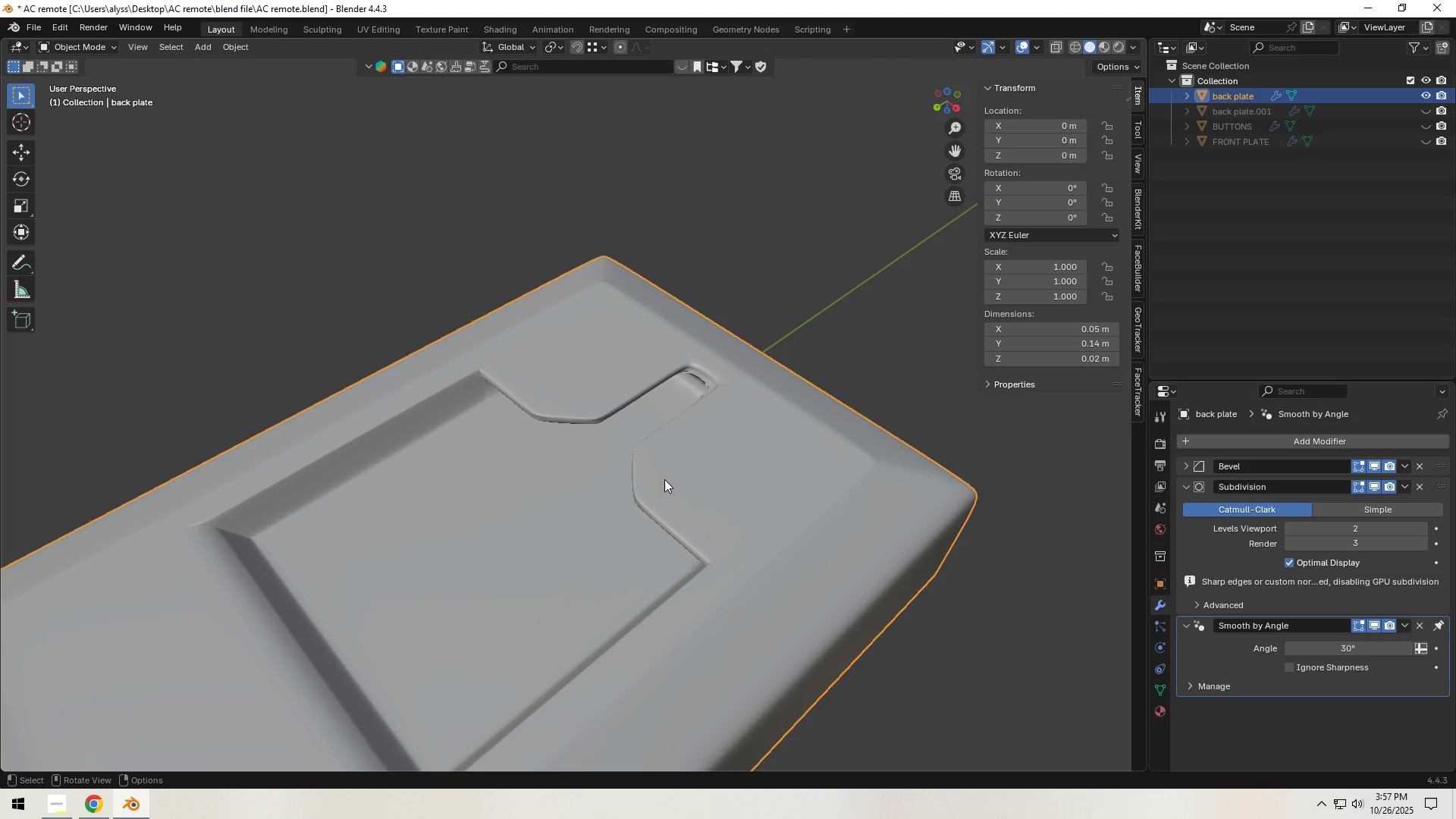 
key(Tab)
 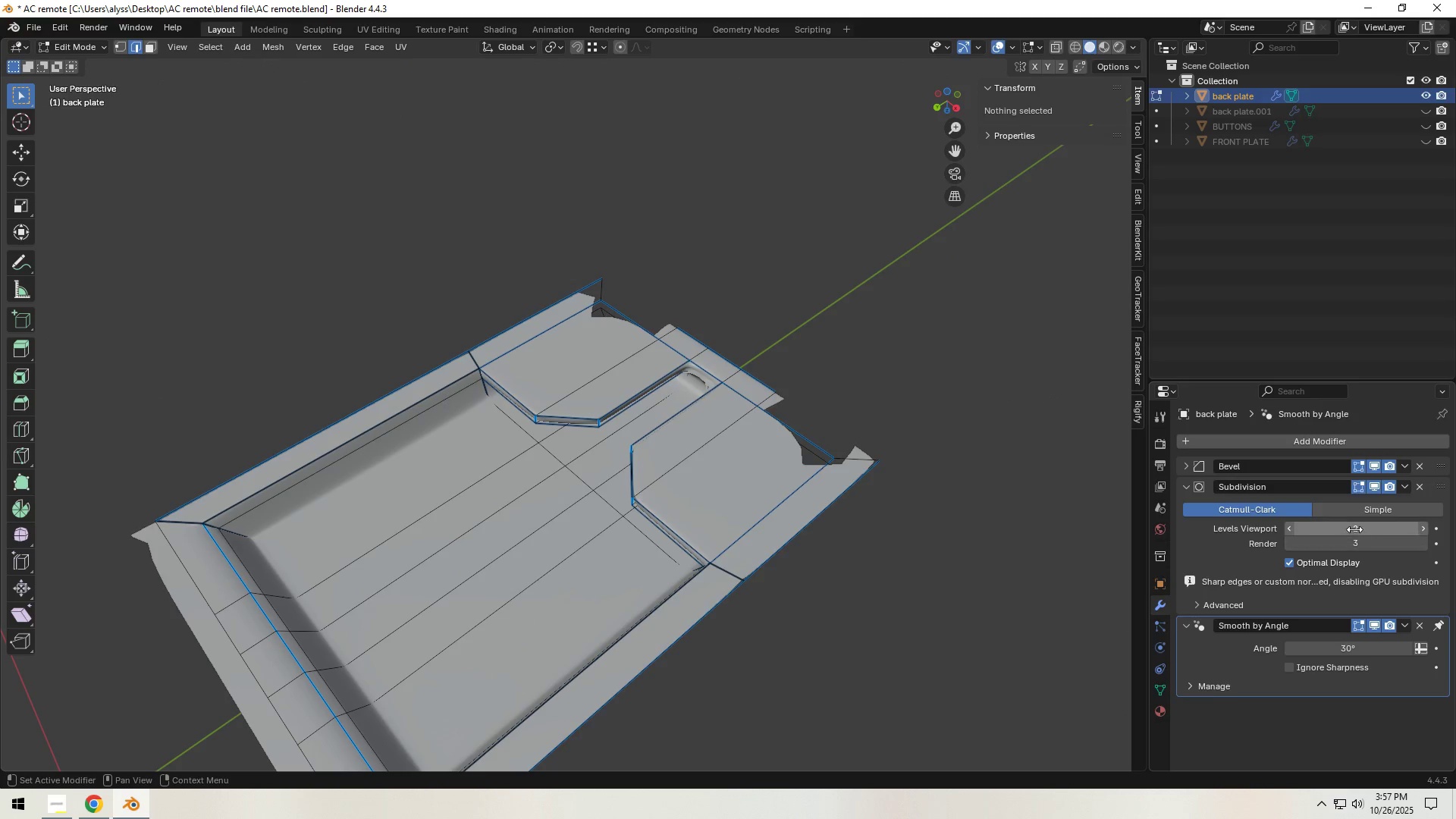 
left_click([1374, 463])
 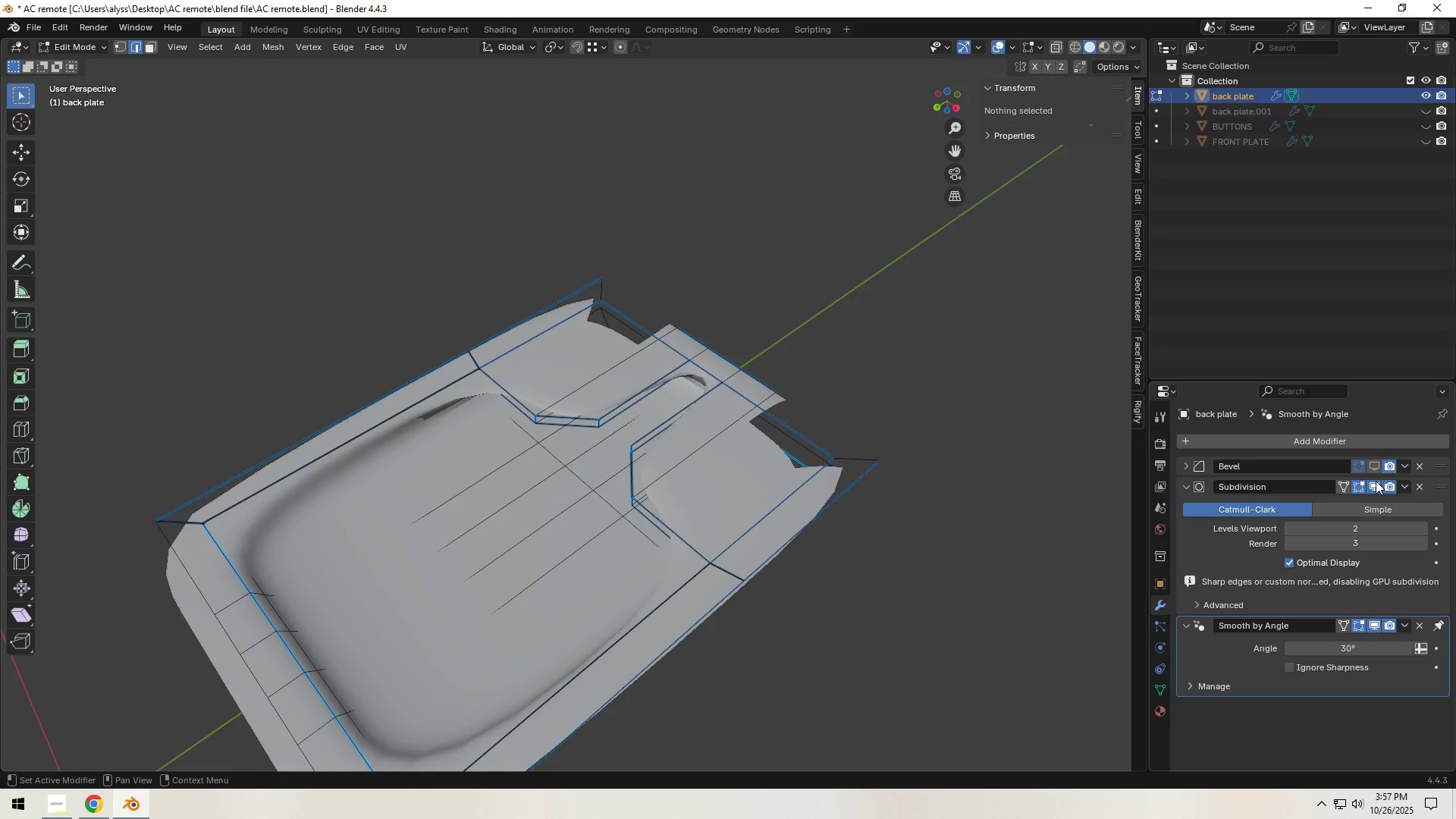 
double_click([1376, 481])
 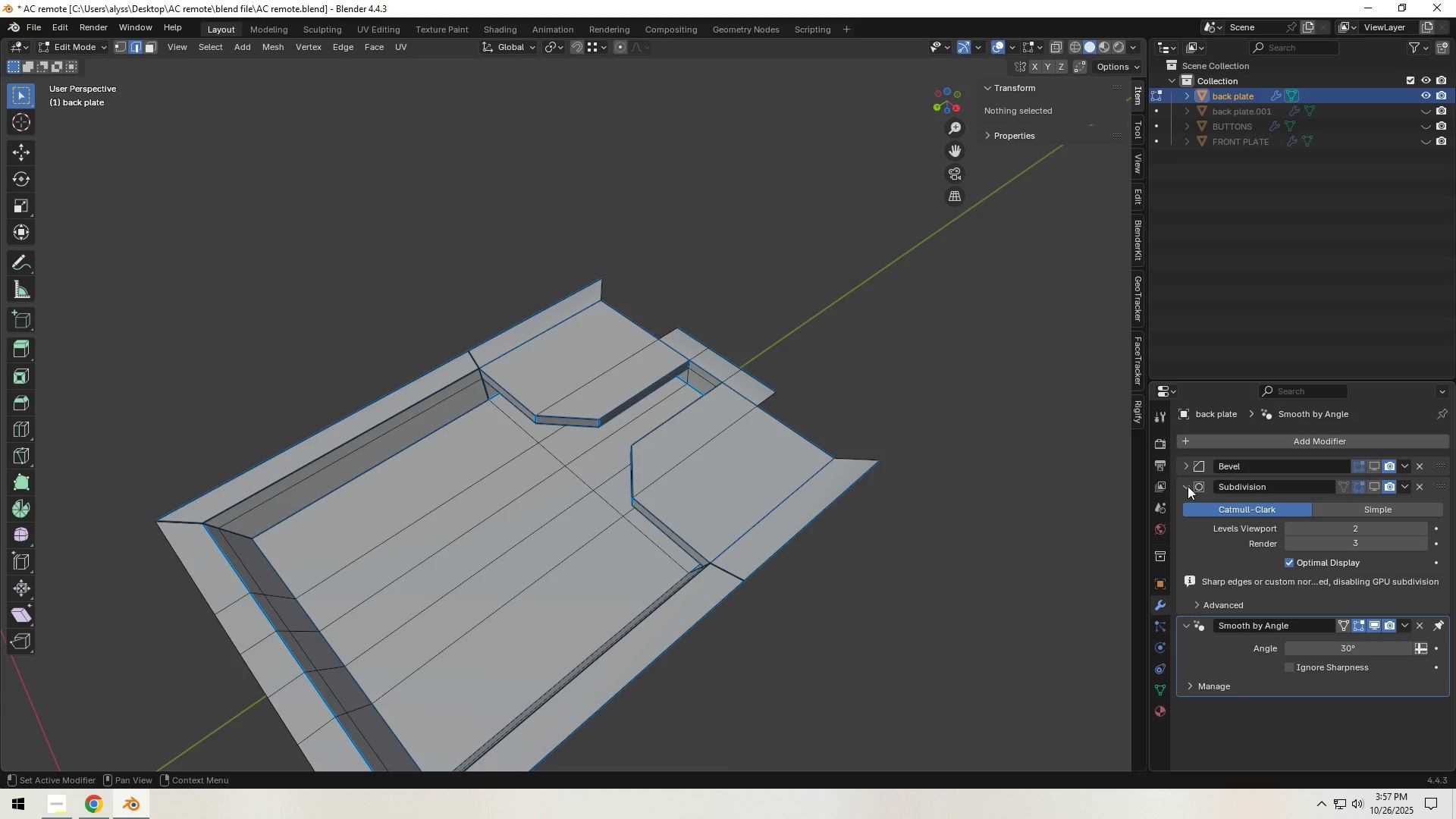 
left_click([1188, 486])
 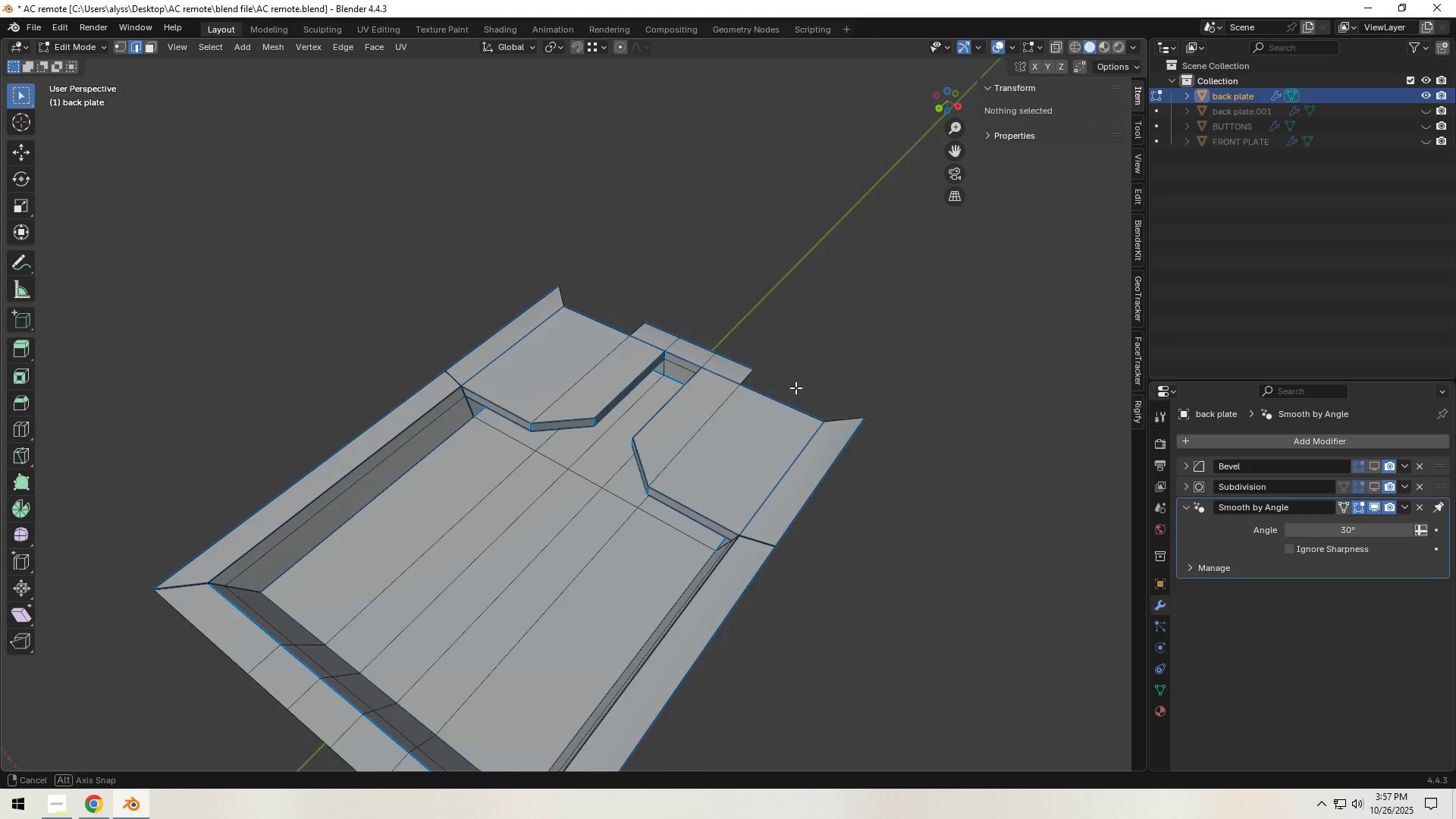 
hold_key(key=ShiftLeft, duration=0.45)
 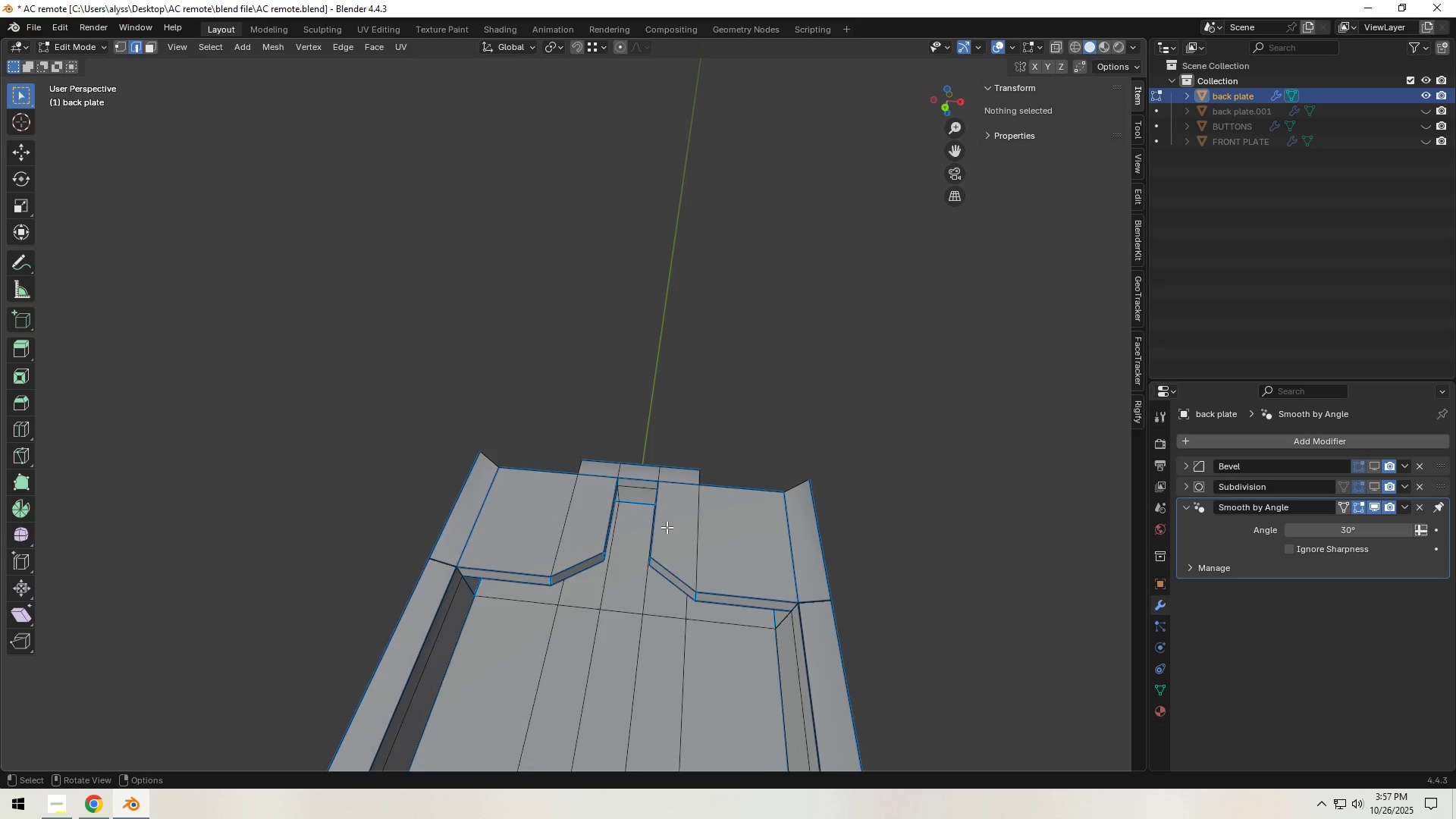 
scroll: coordinate [664, 527], scroll_direction: up, amount: 5.0
 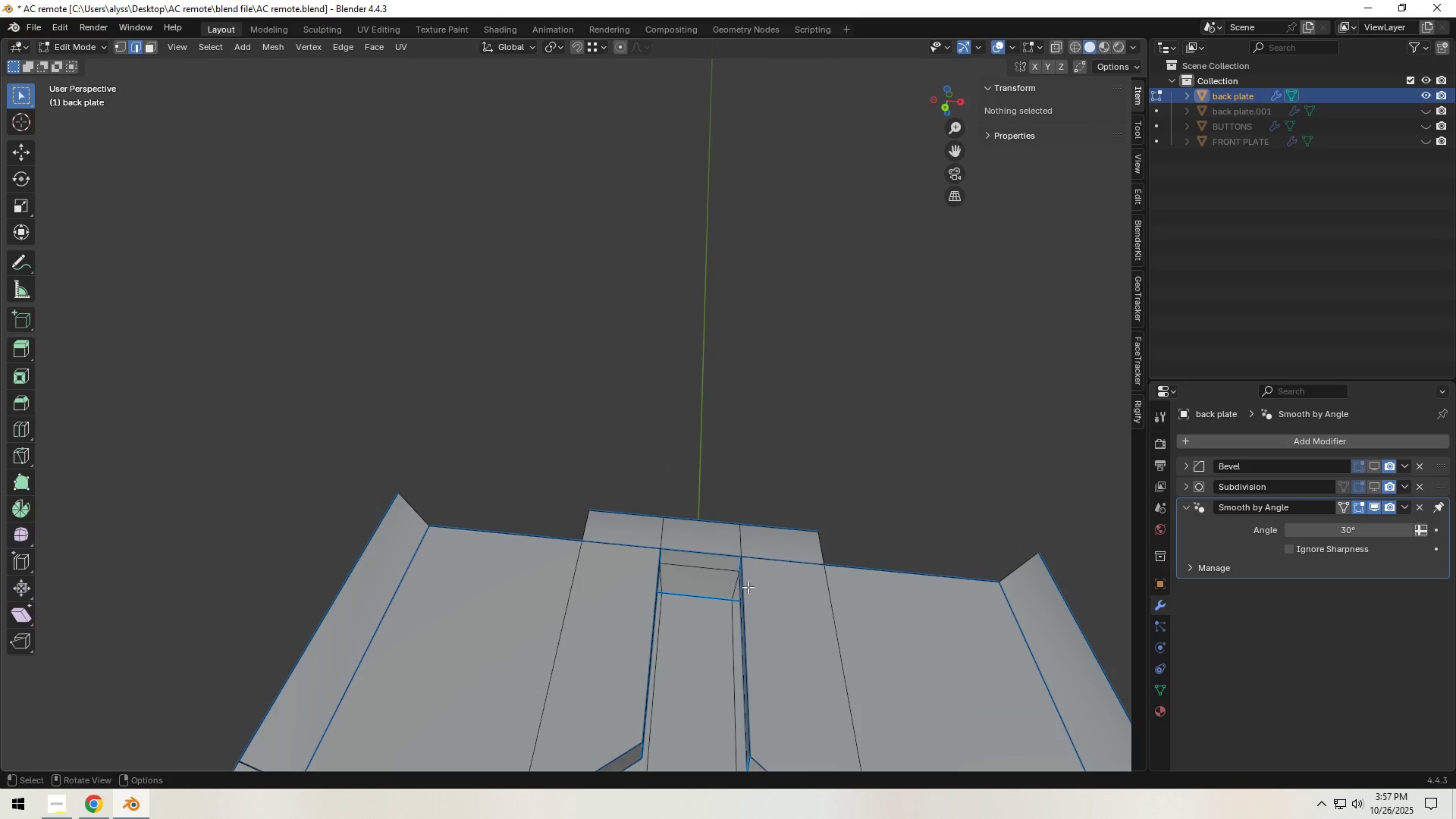 
hold_key(key=ShiftLeft, duration=0.44)
 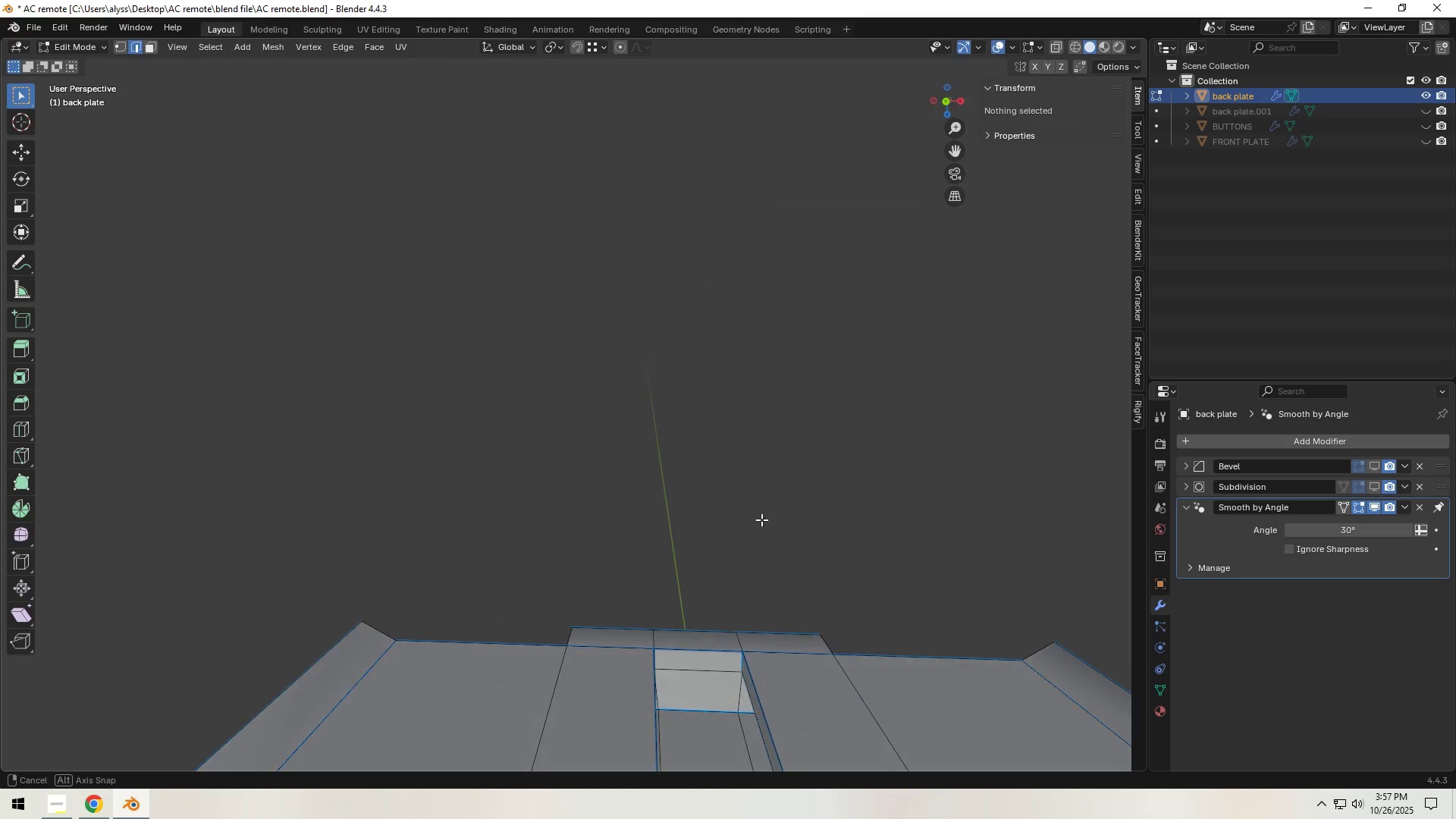 
hold_key(key=ShiftLeft, duration=0.71)
 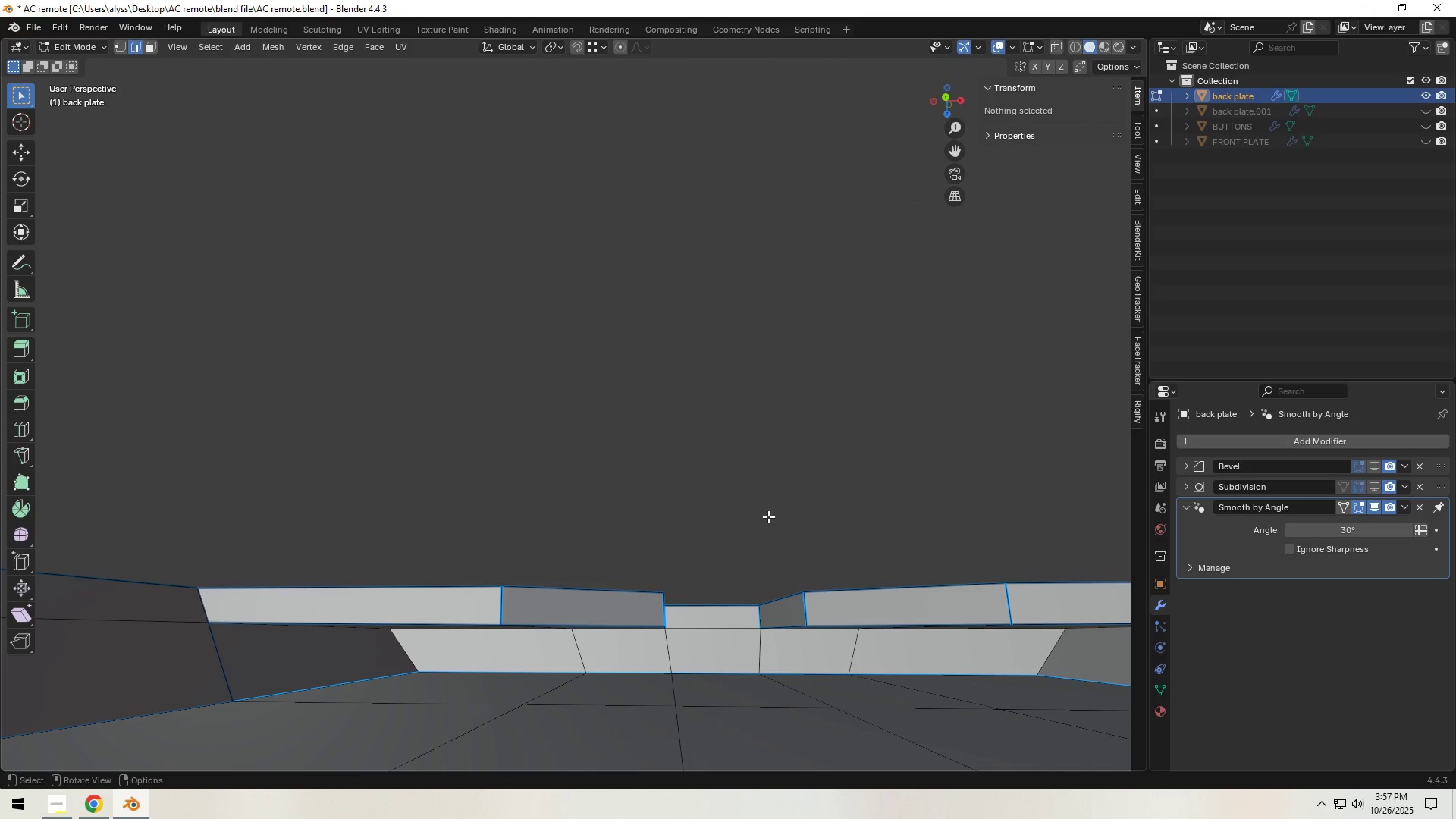 
left_click([759, 649])
 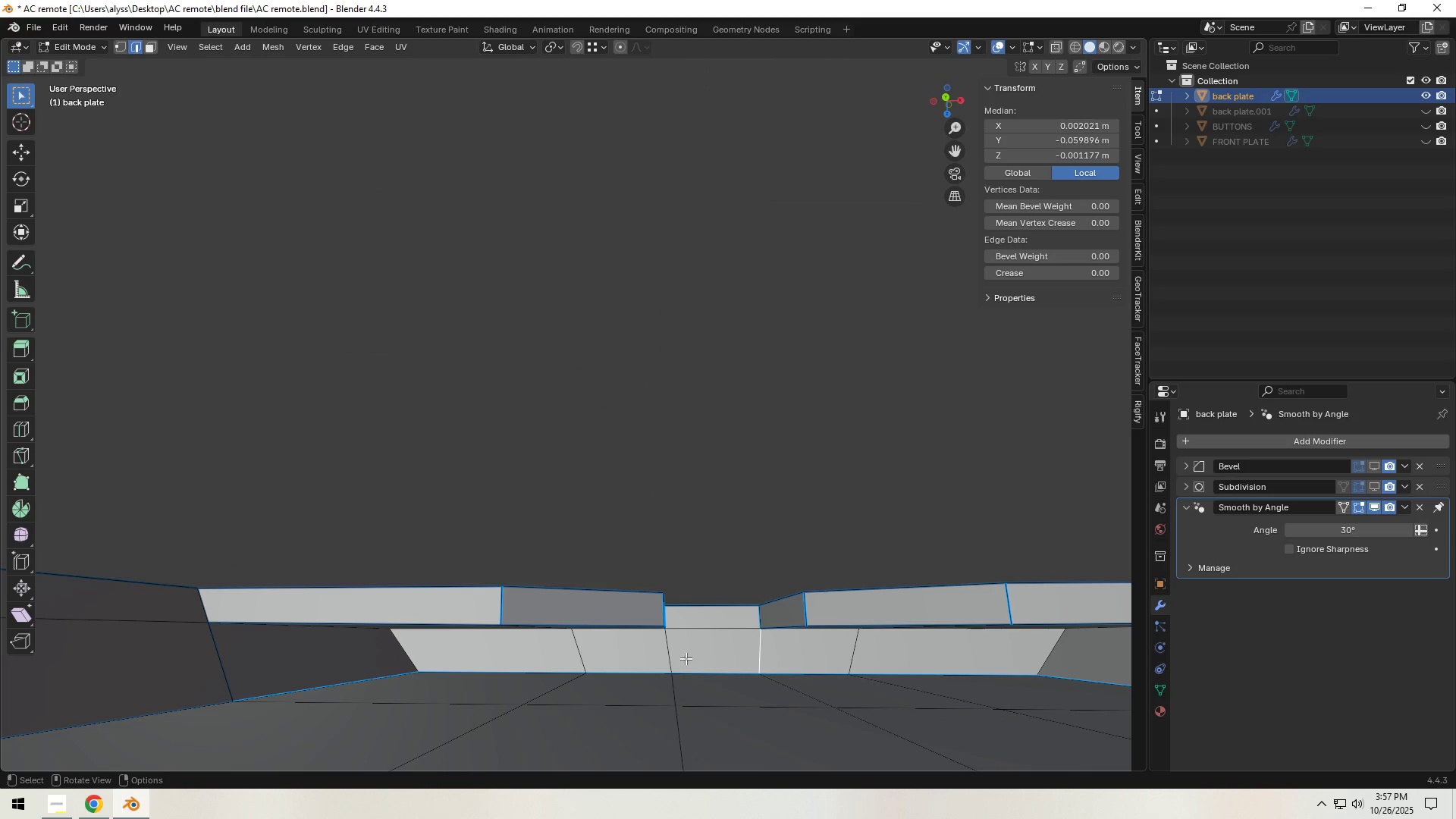 
hold_key(key=ShiftLeft, duration=0.95)
 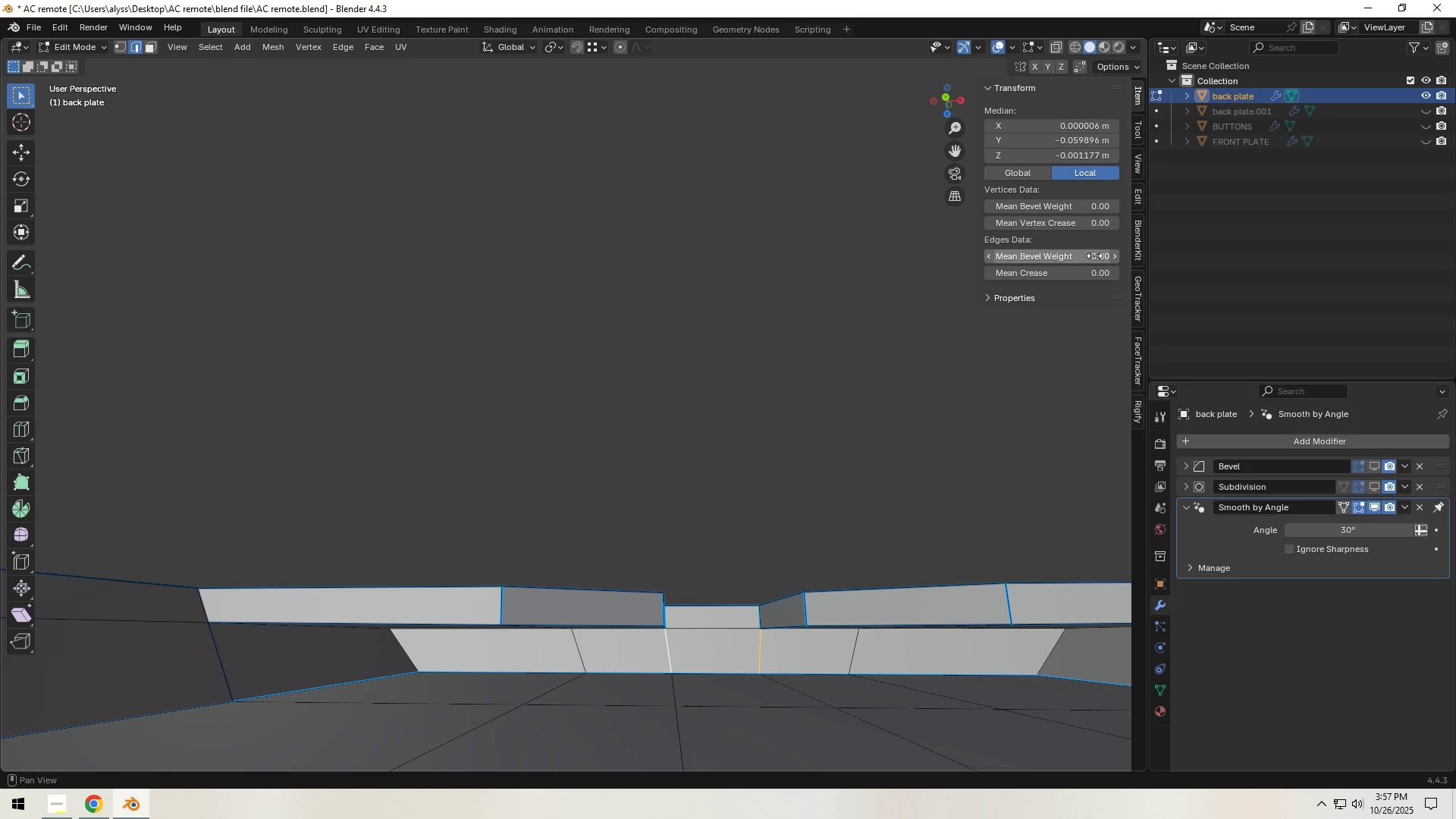 
left_click_drag(start_coordinate=[1094, 256], to_coordinate=[1131, 253])
 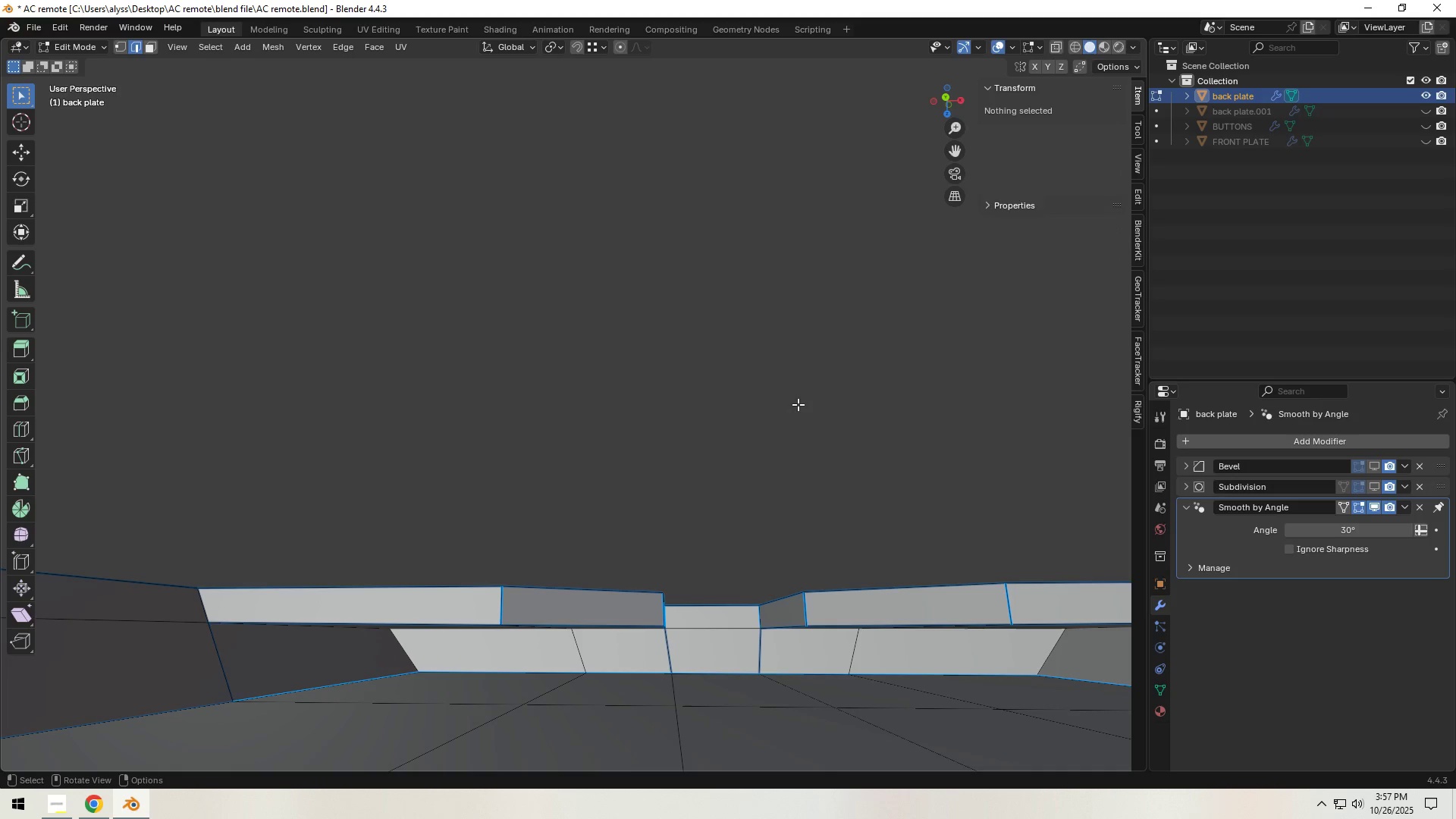 
hold_key(key=ControlLeft, duration=0.69)
 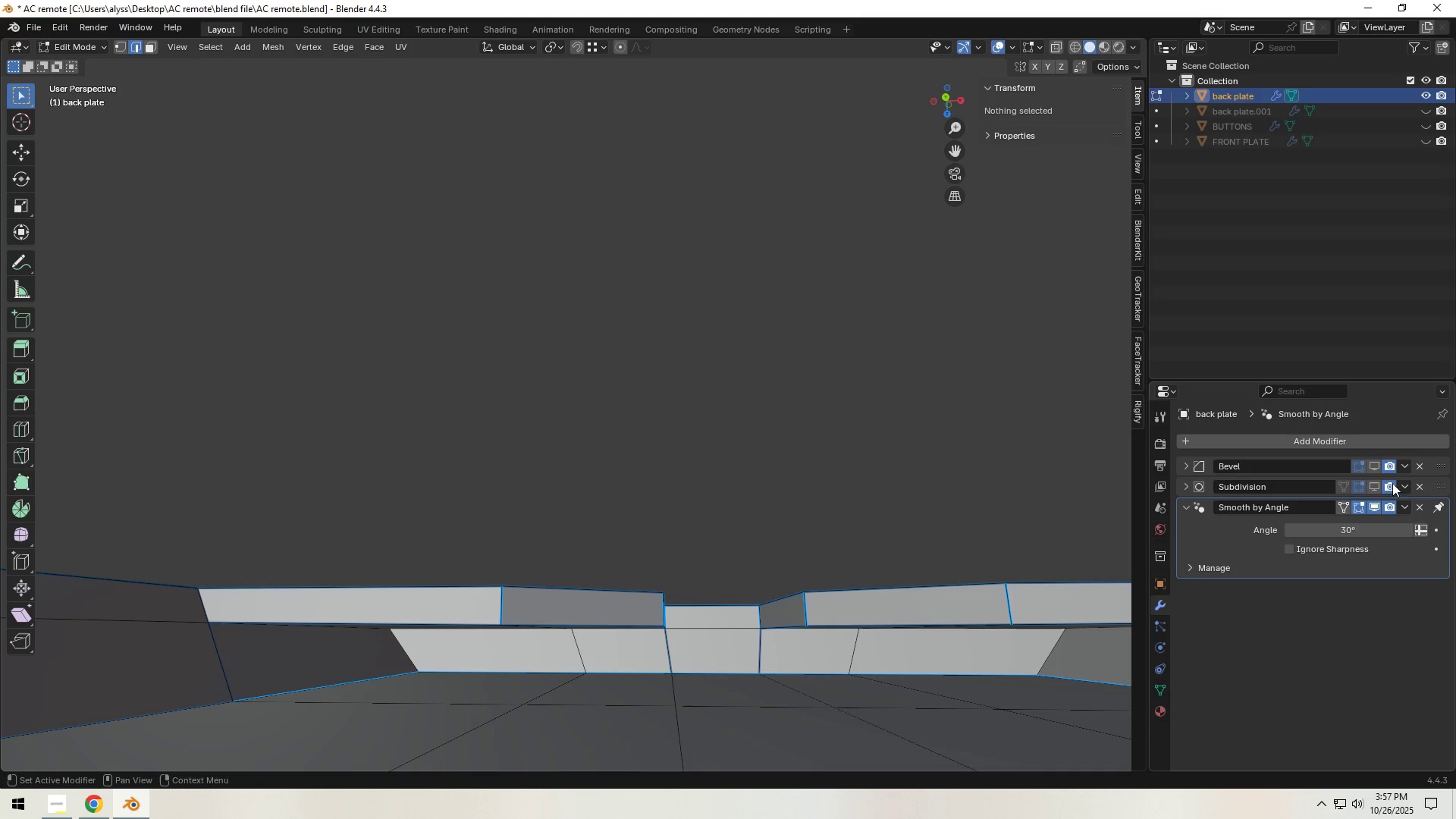 
left_click([1376, 462])
 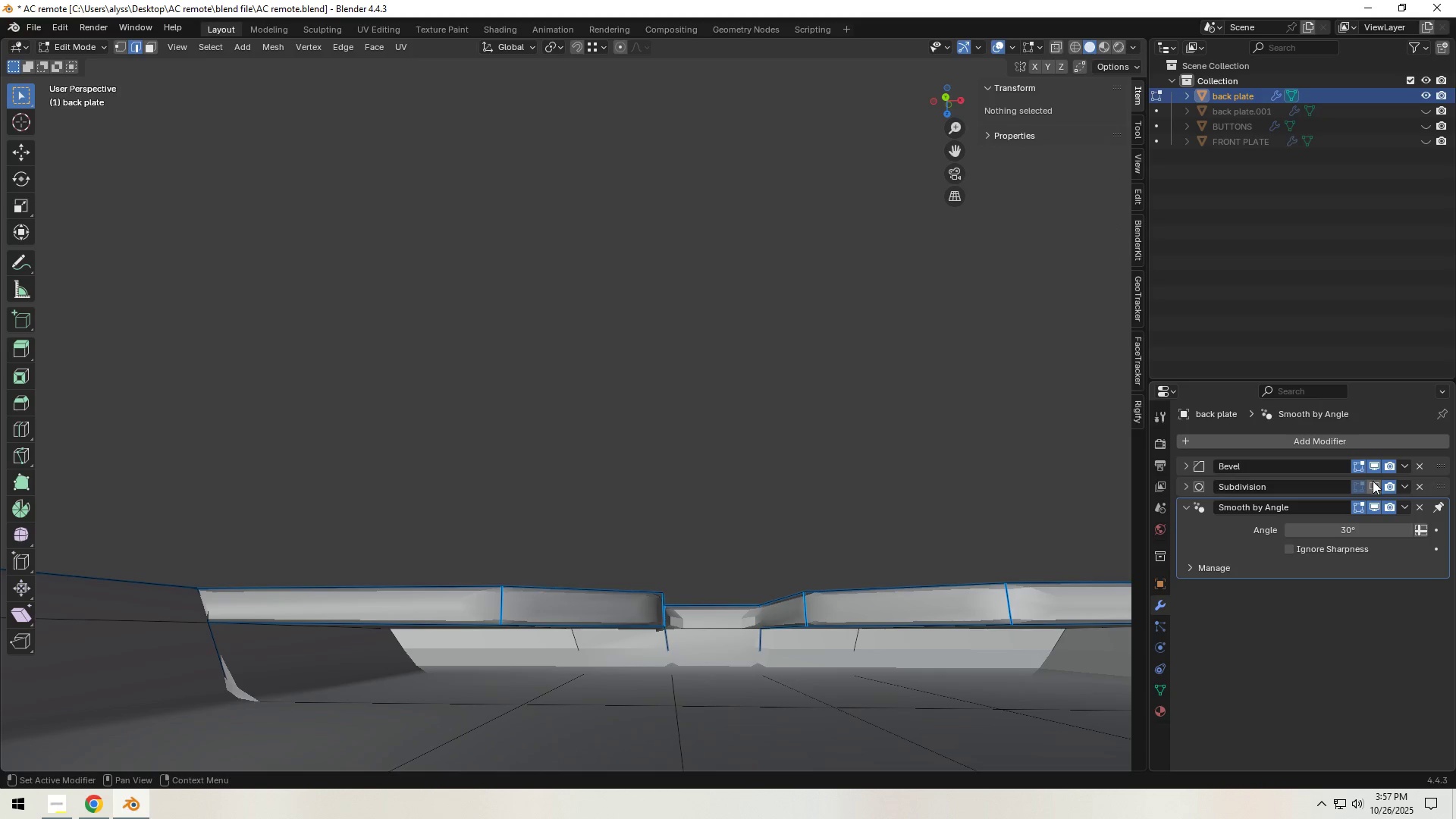 
double_click([1372, 481])
 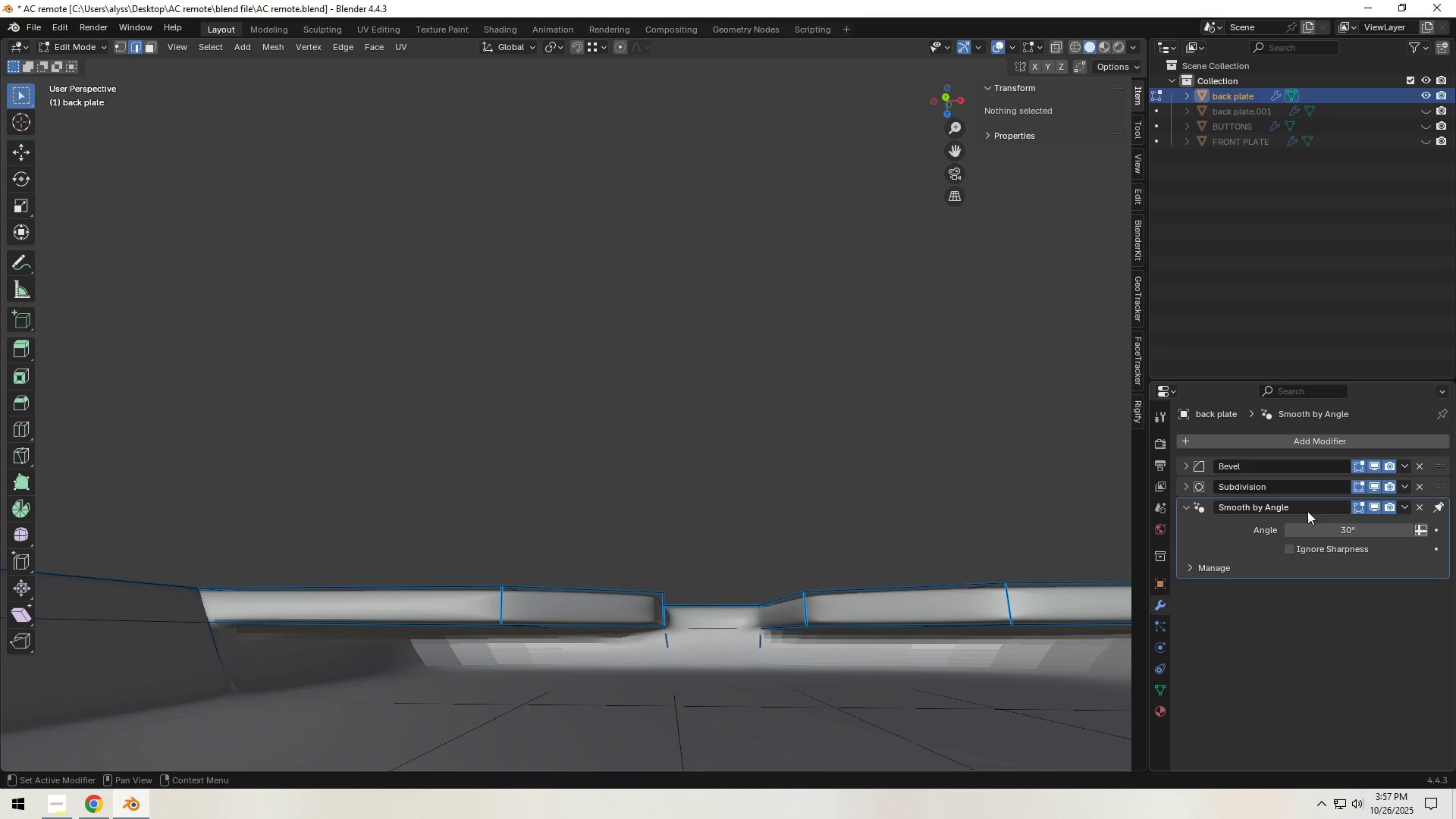 
key(Tab)
 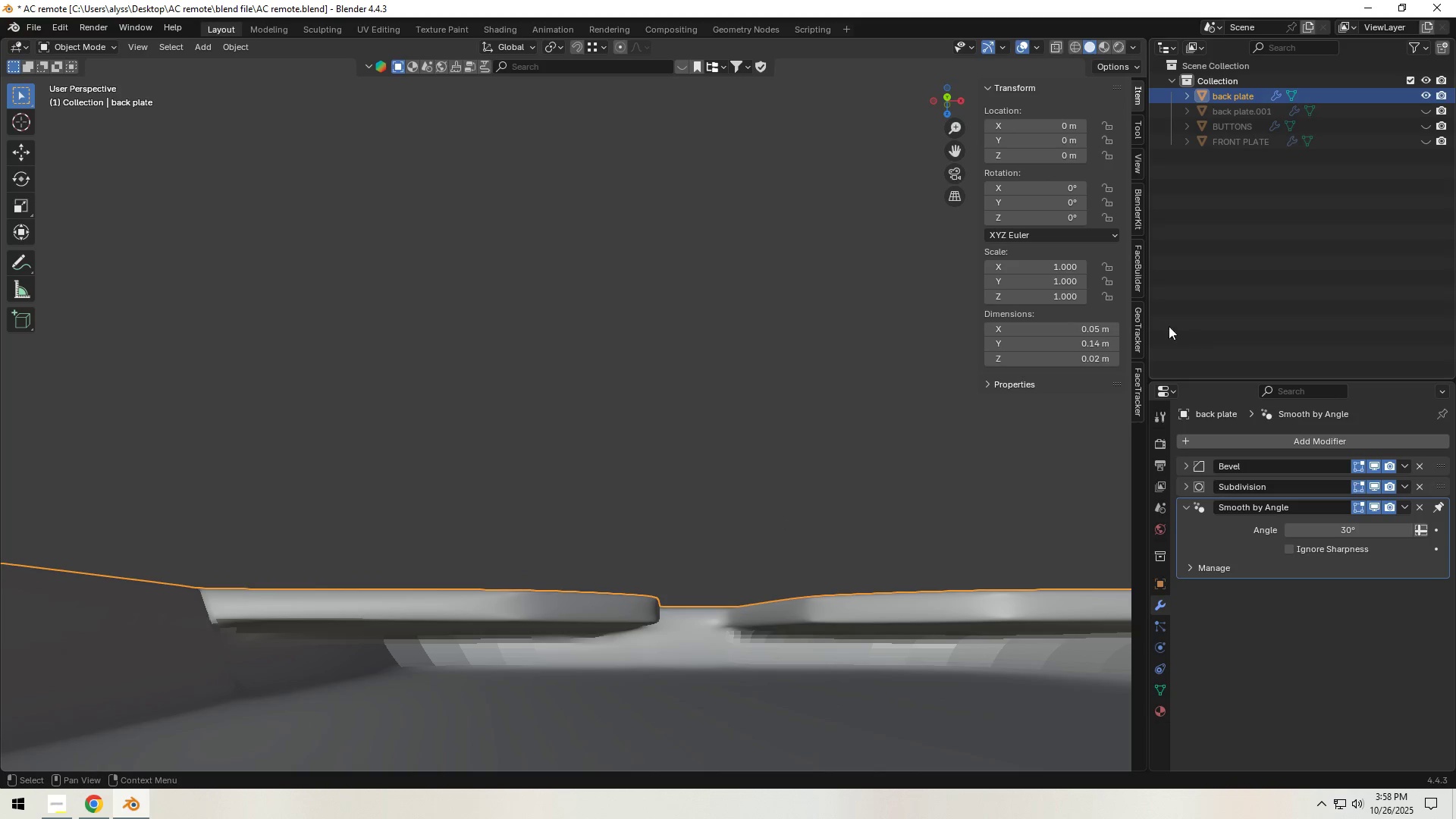 
scroll: coordinate [814, 537], scroll_direction: down, amount: 4.0
 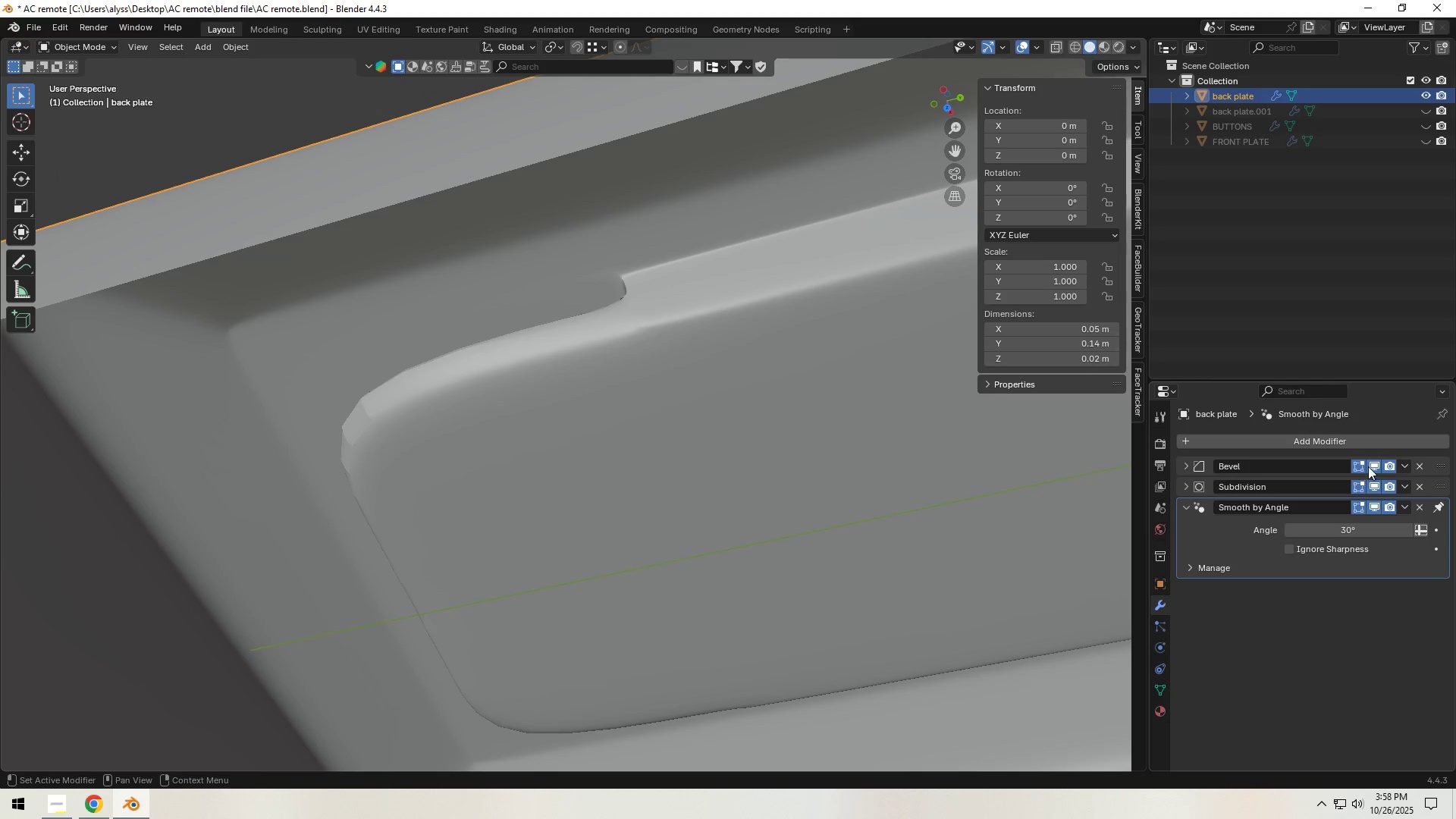 
double_click([1373, 481])
 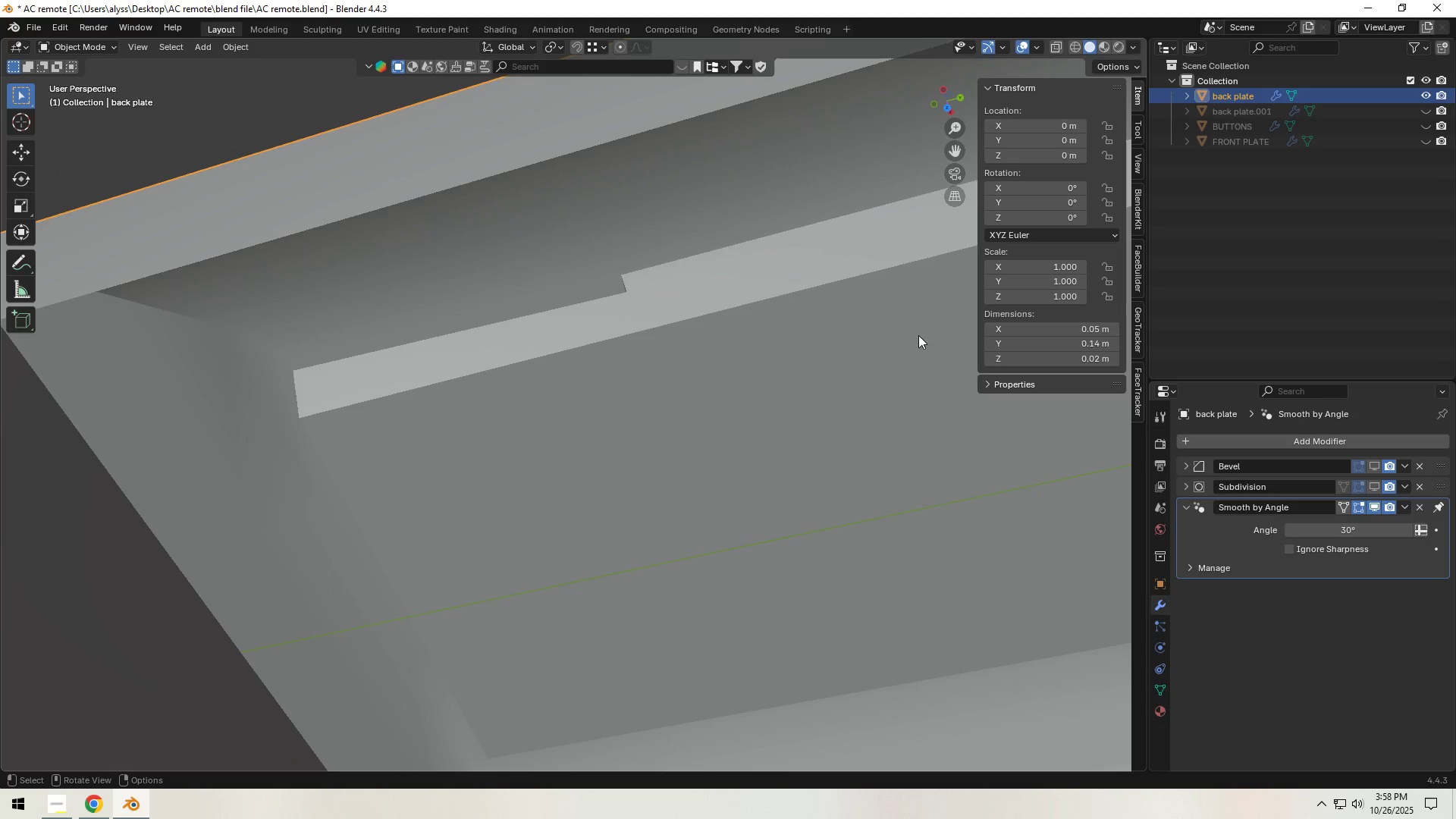 
scroll: coordinate [413, 404], scroll_direction: down, amount: 1.0
 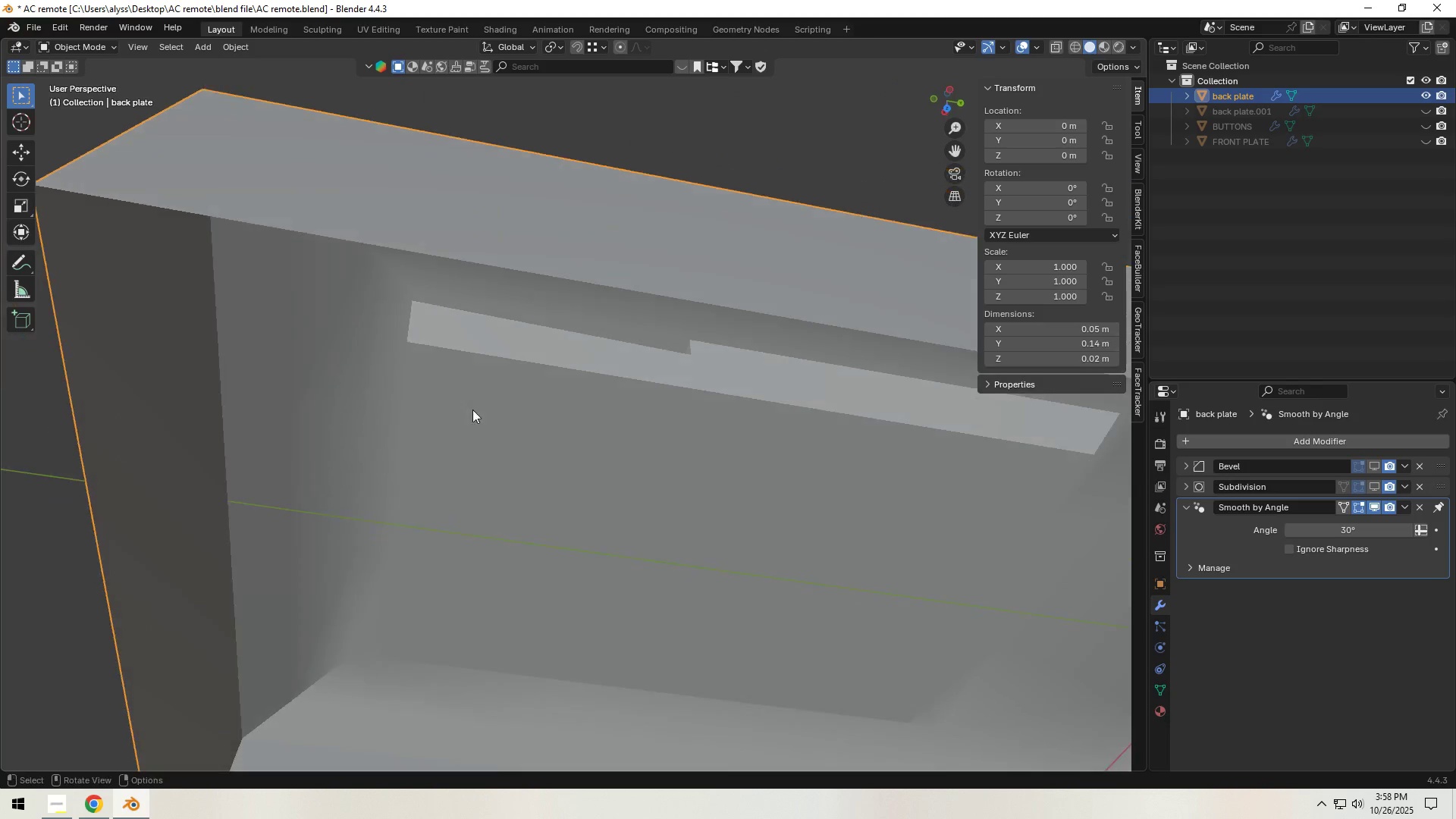 
left_click([482, 410])
 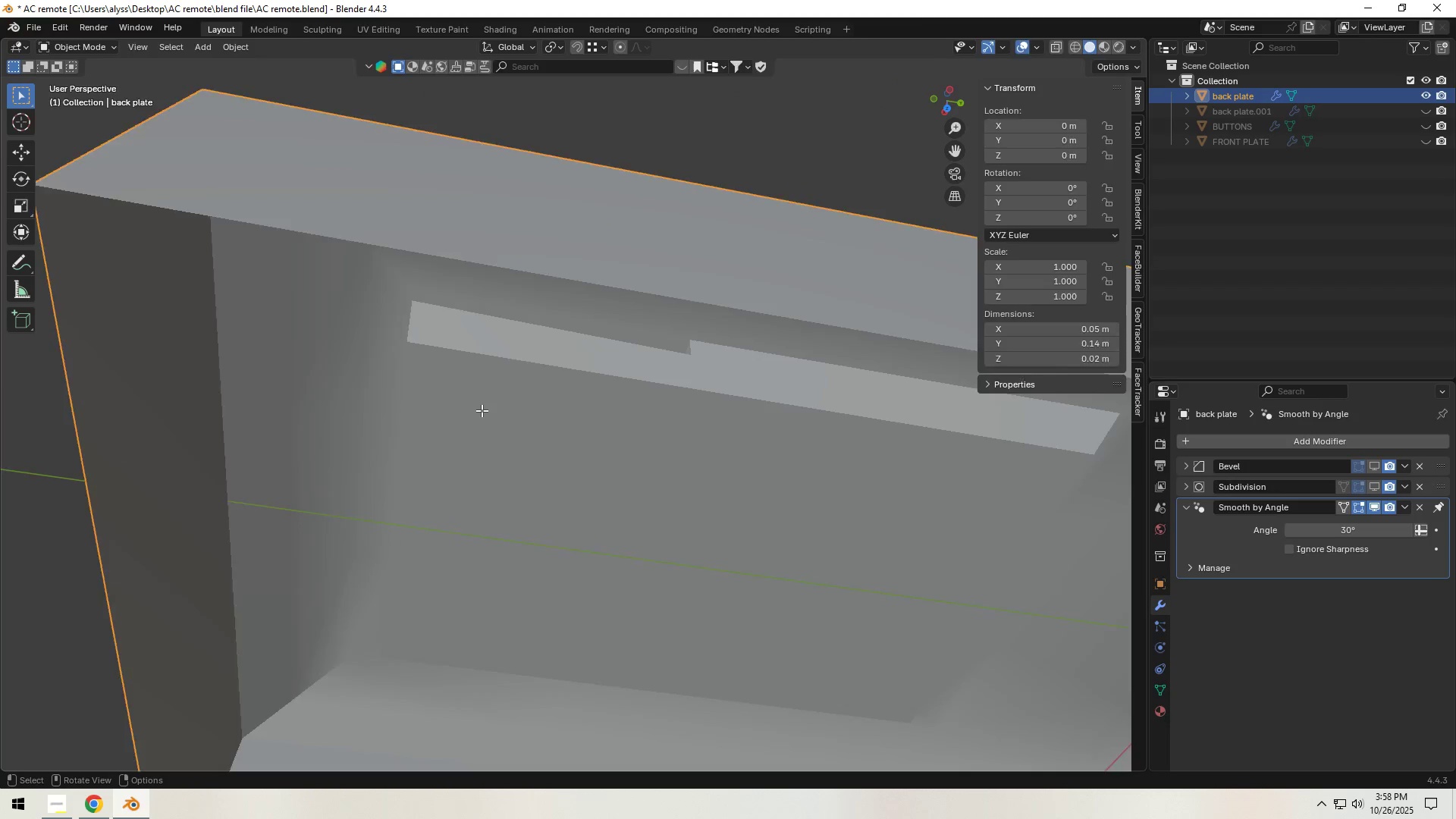 
key(Tab)
 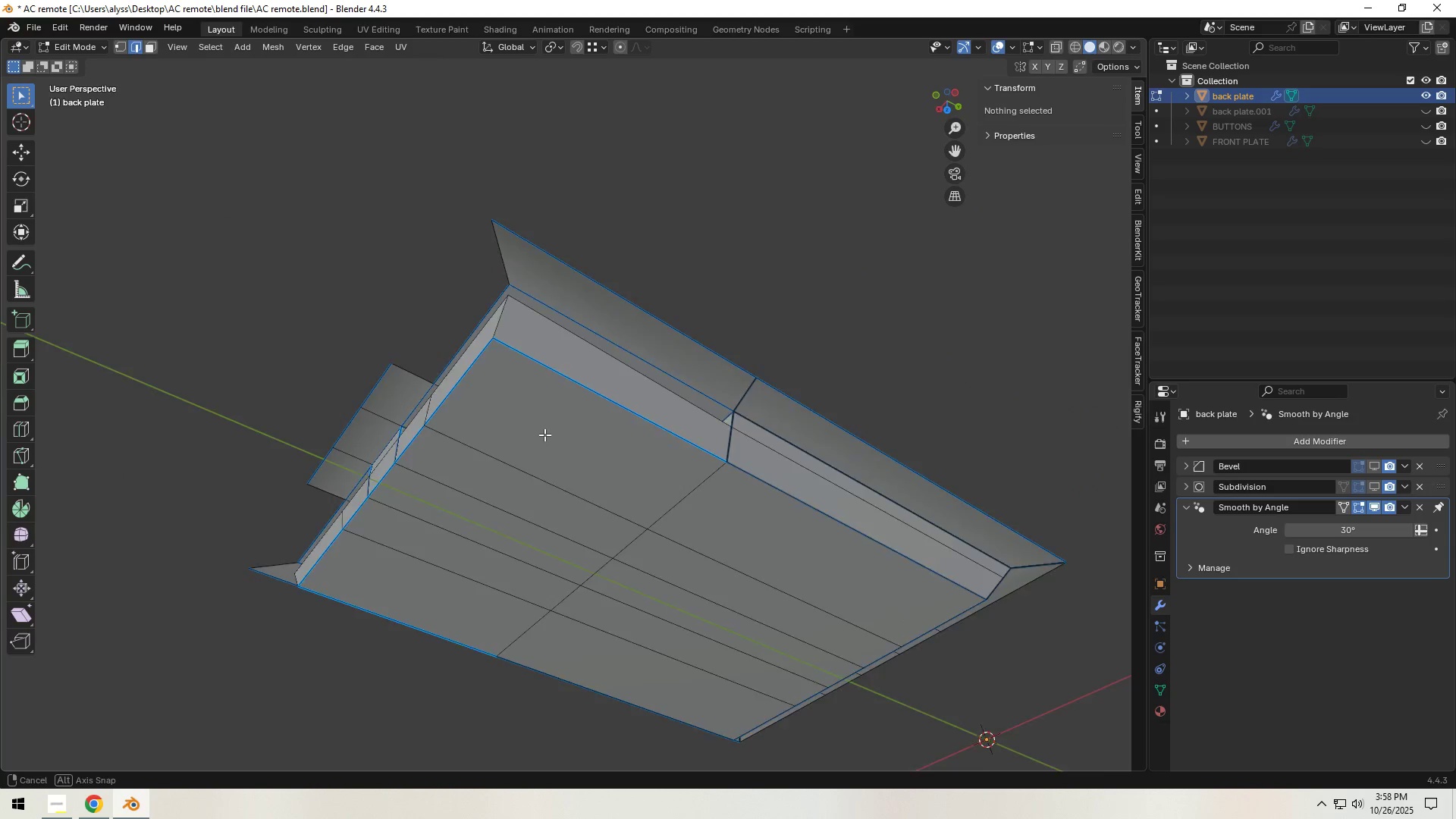 
scroll: coordinate [570, 468], scroll_direction: down, amount: 1.0
 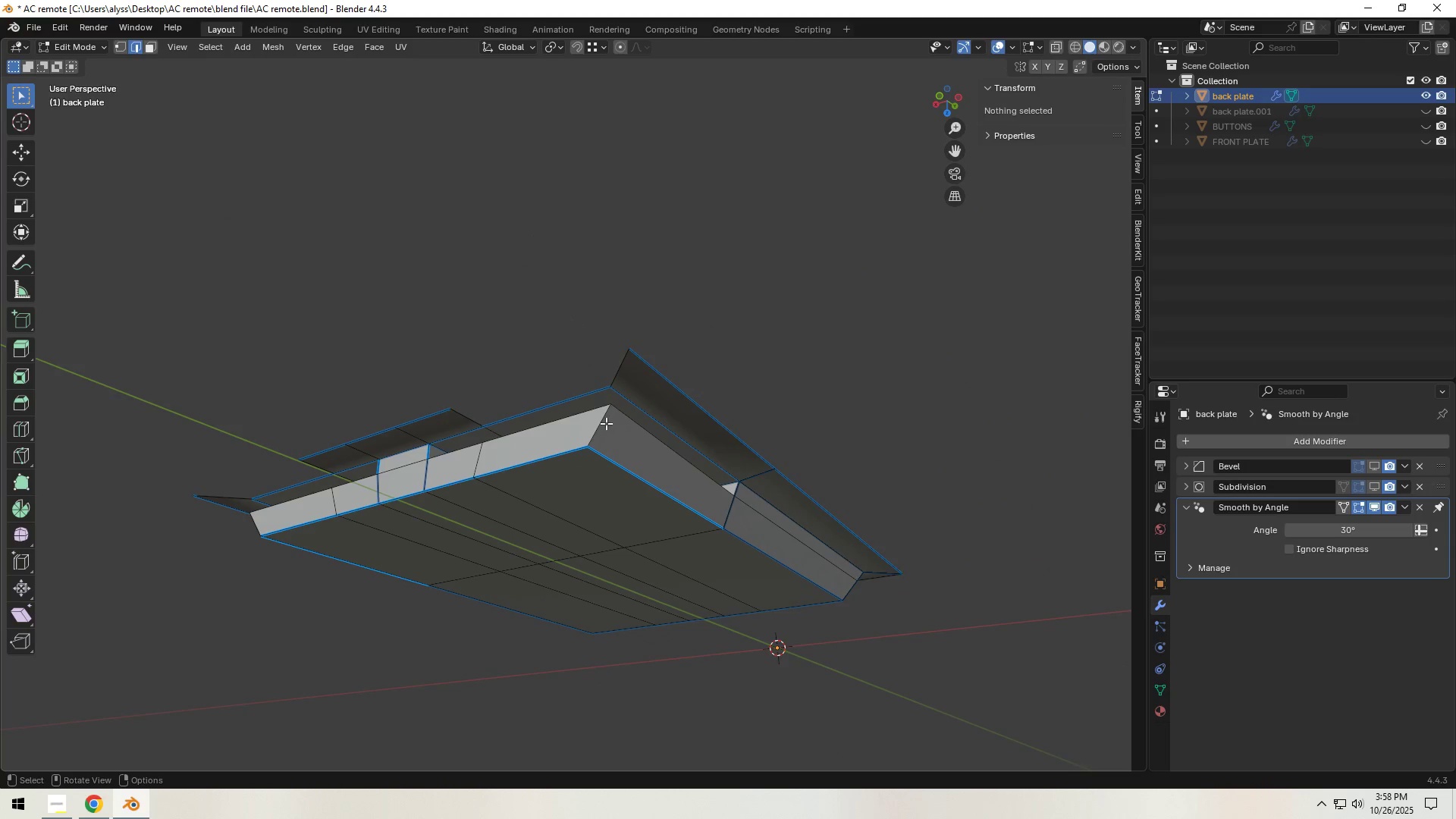 
left_click([606, 423])
 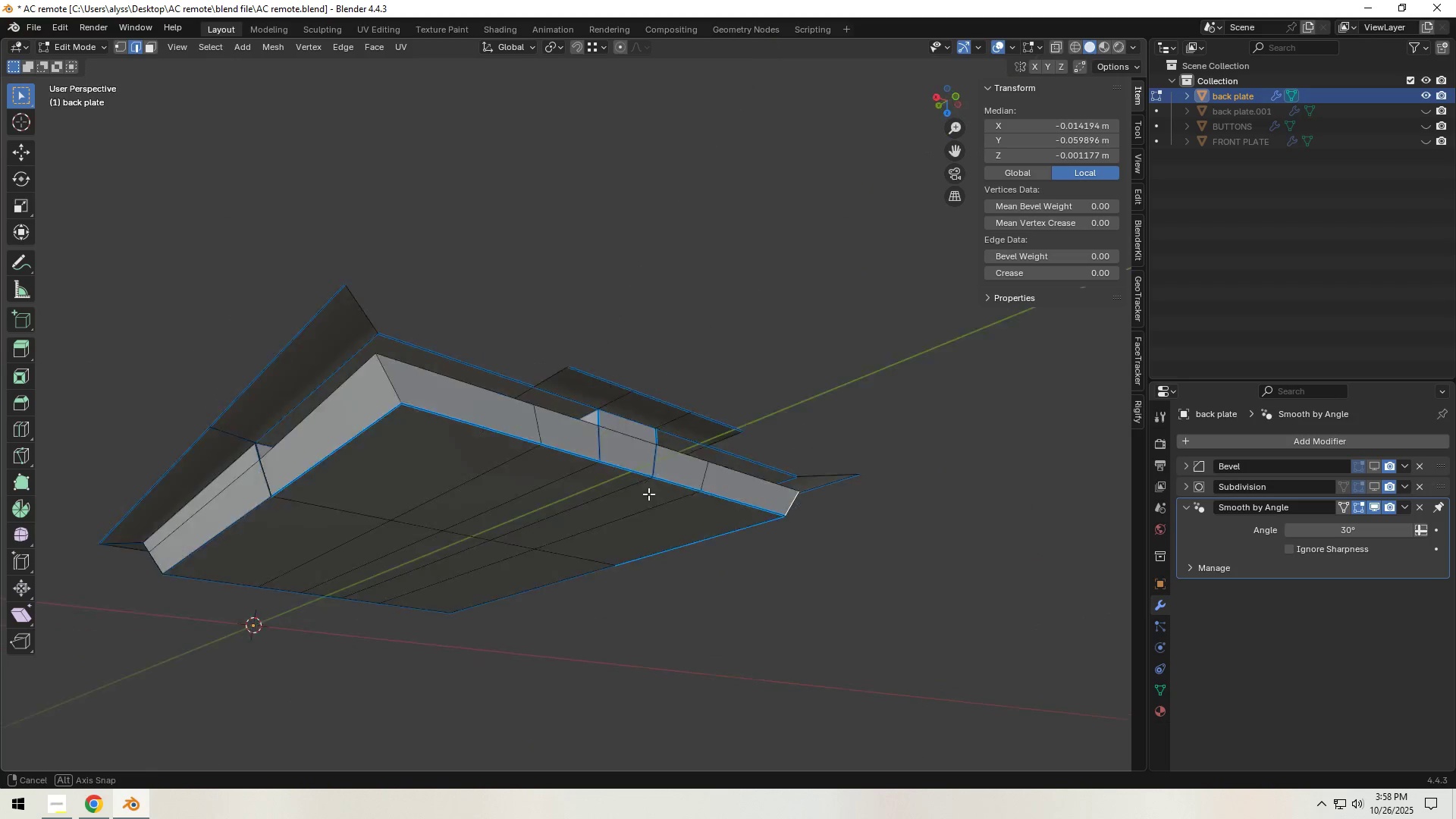 
hold_key(key=ShiftLeft, duration=0.71)
left_click([433, 392])
 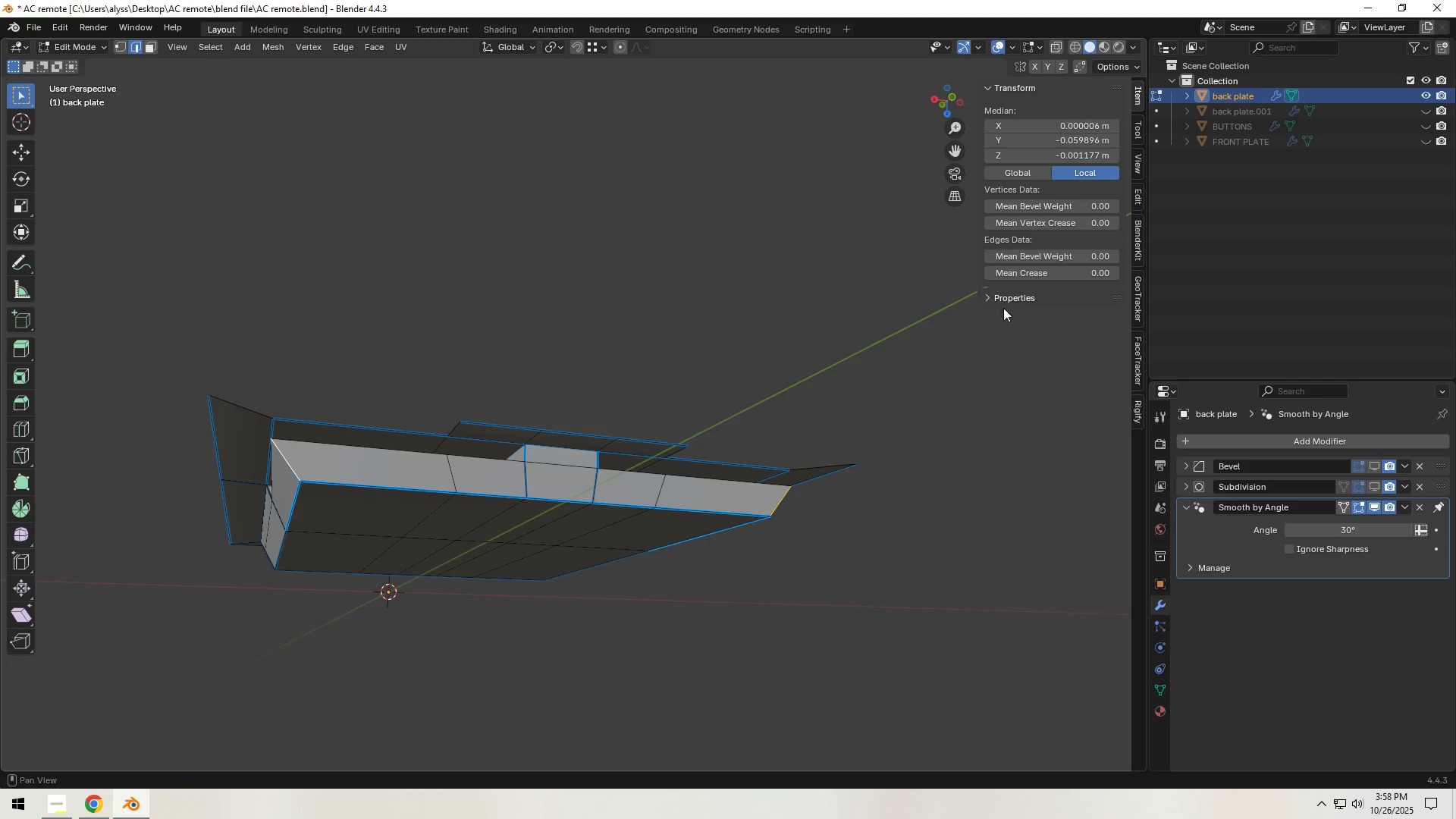 
hold_key(key=ControlLeft, duration=0.93)
left_click_drag(start_coordinate=[1068, 259], to_coordinate=[1087, 256])
 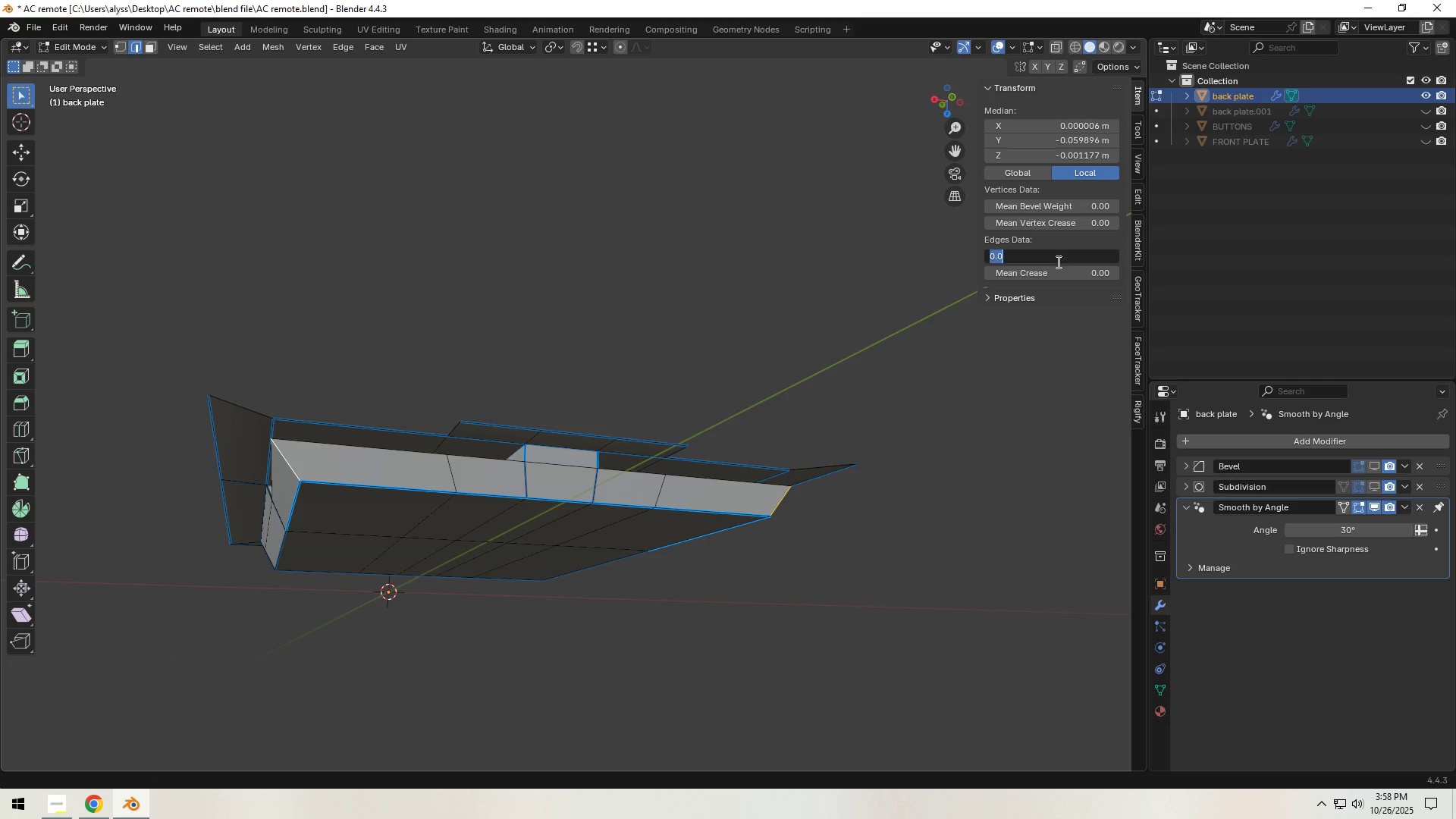 
key(NumpadDecimal)
 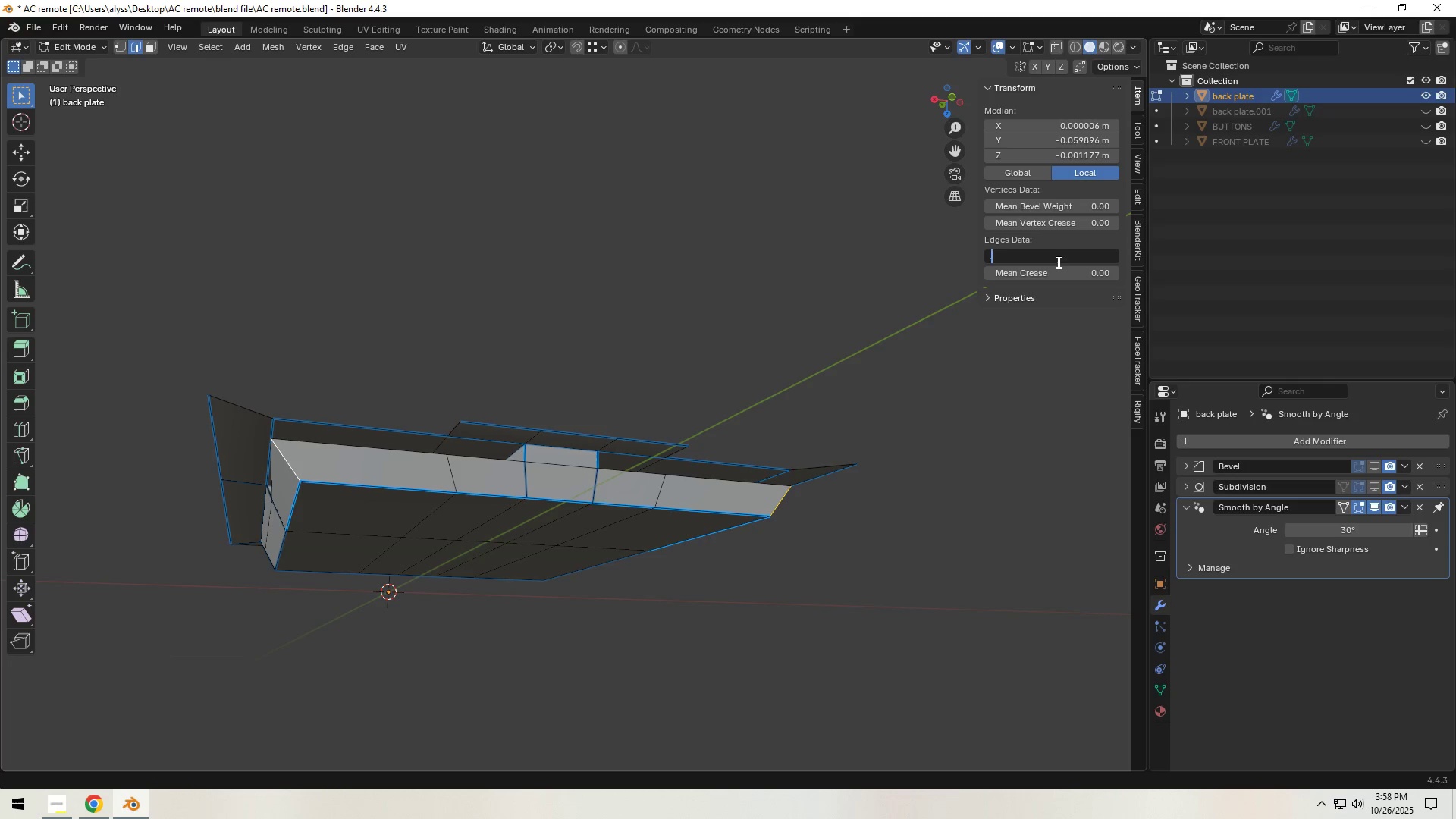 
key(Numpad3)
 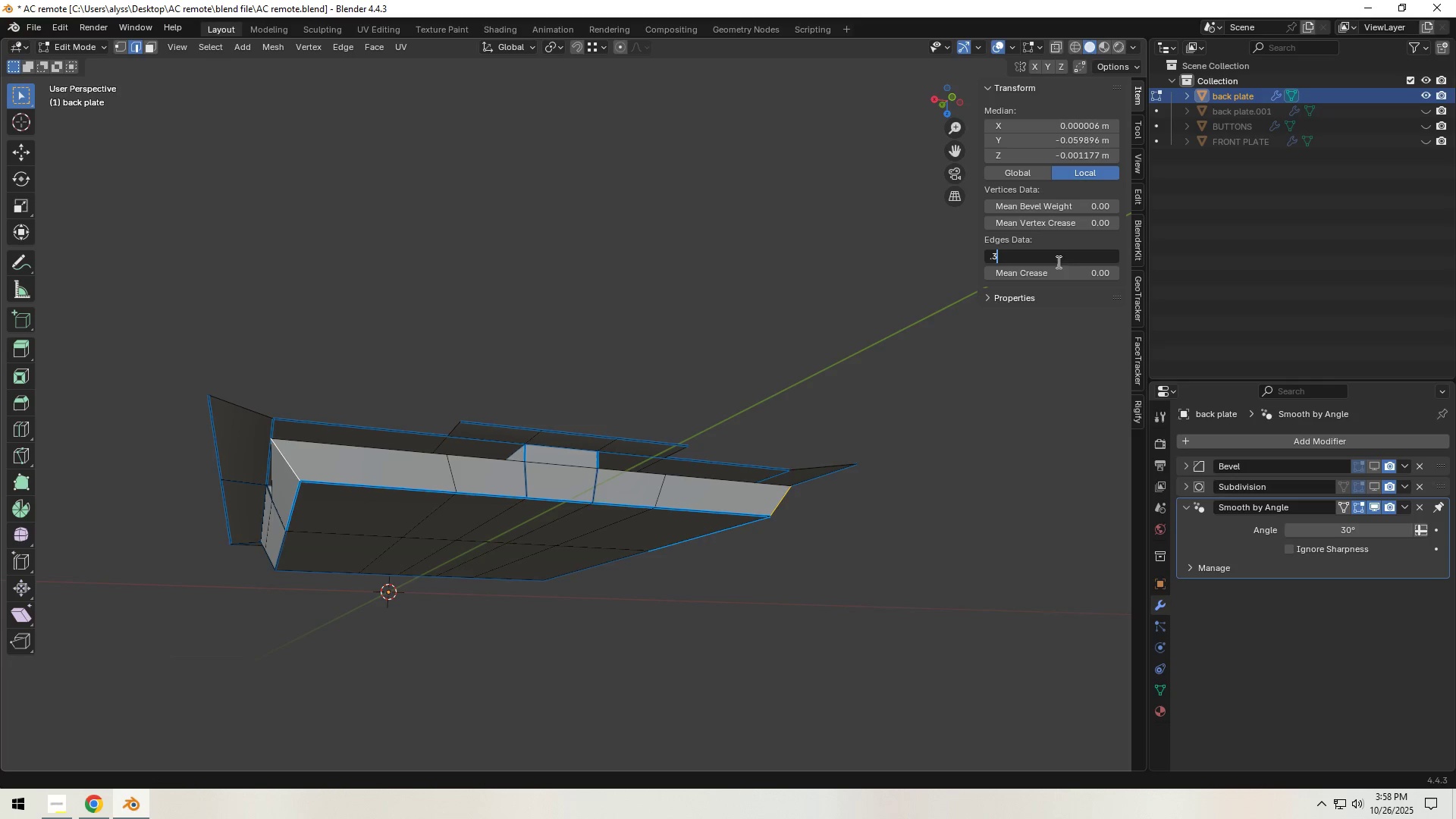 
key(NumpadEnter)
 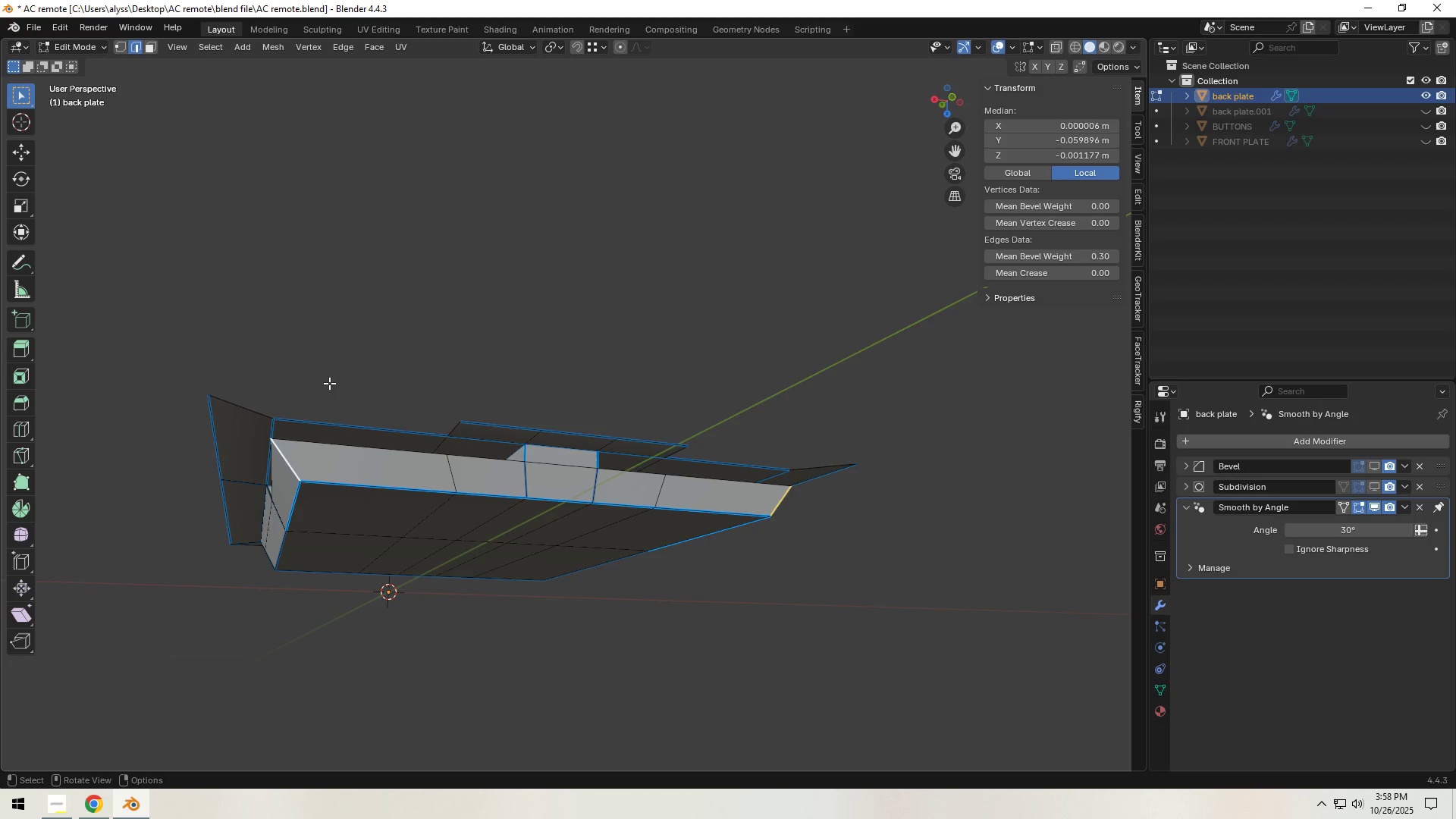 
left_click([327, 357])
 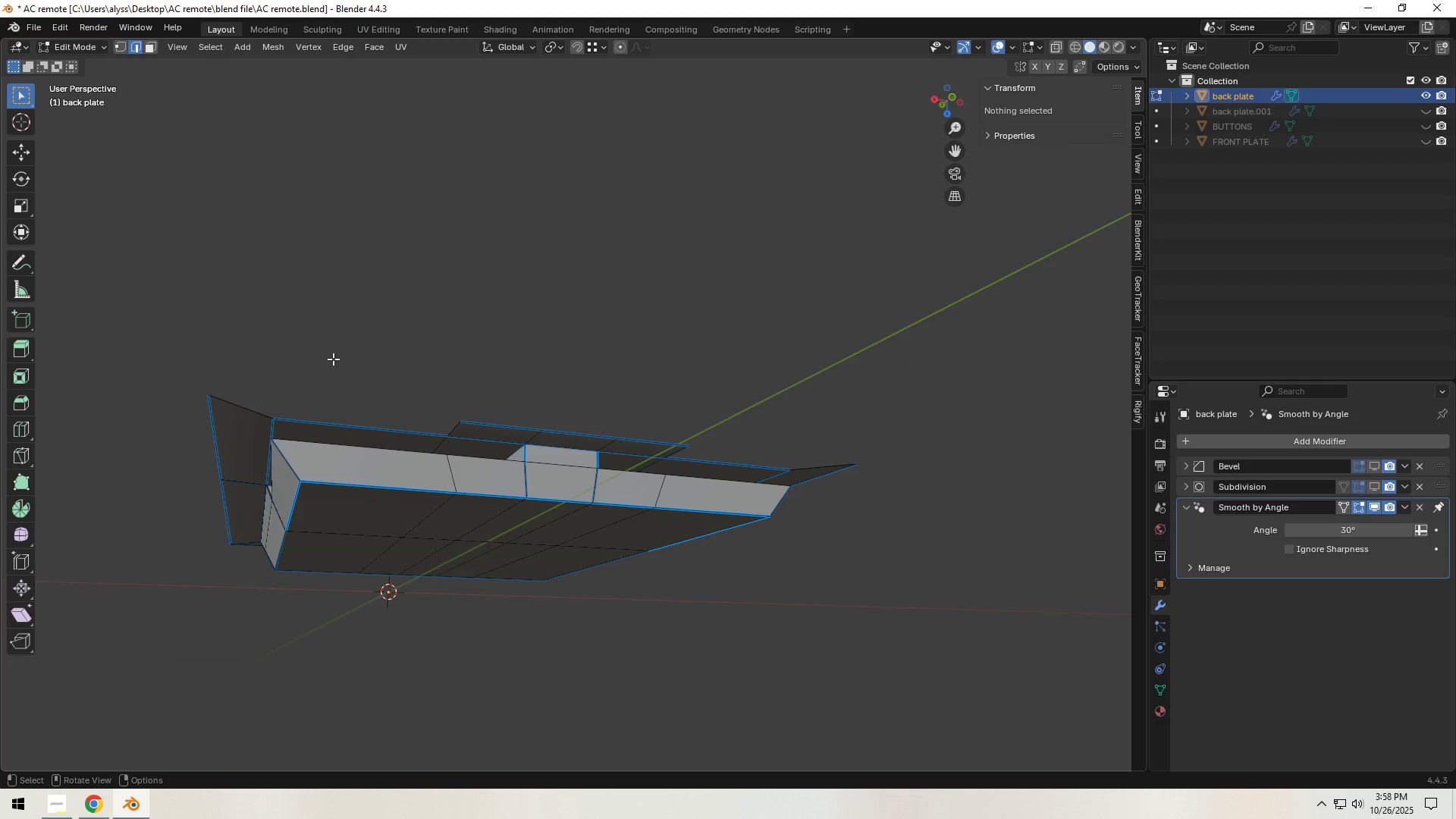 
key(Control+S)
 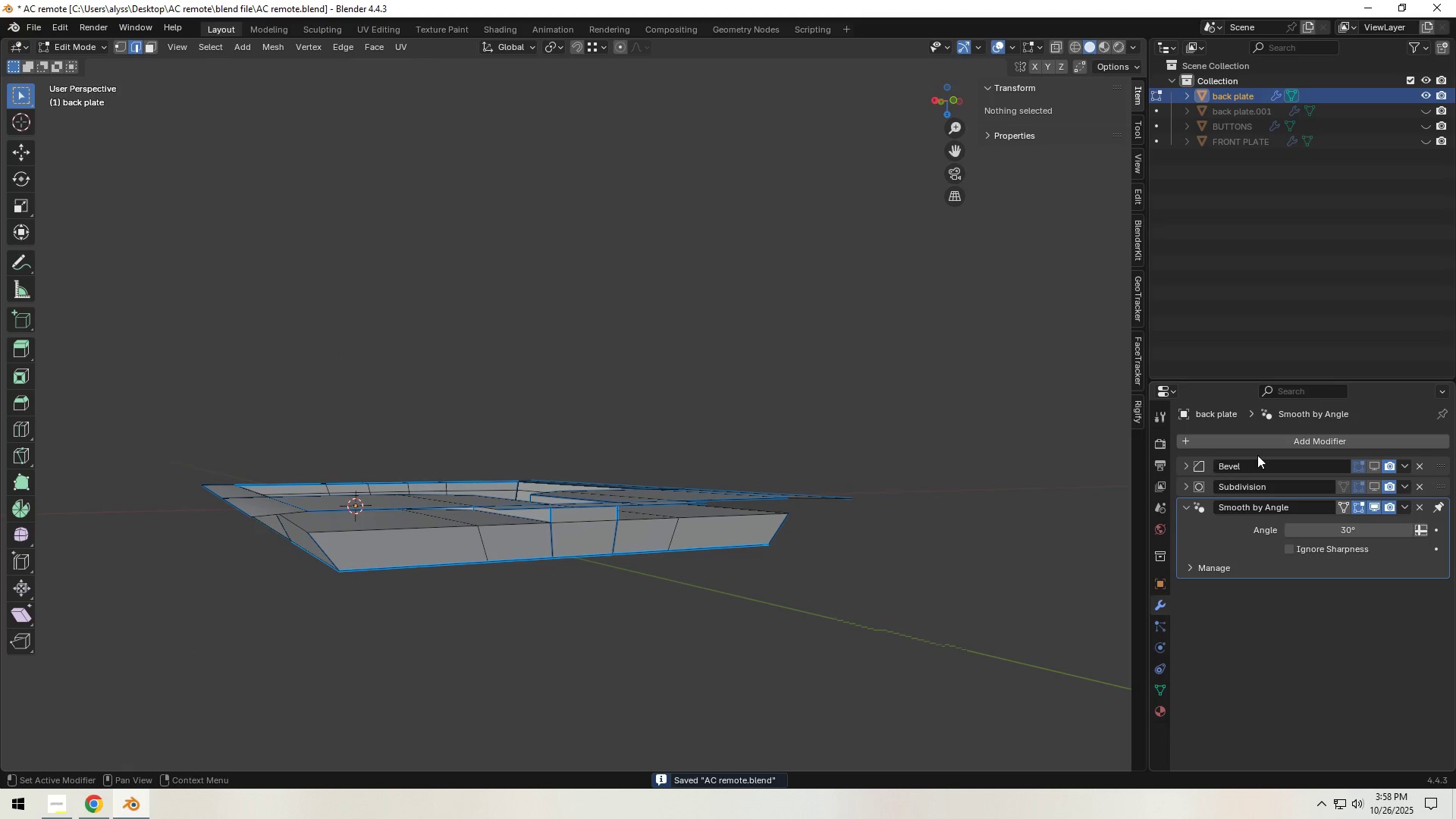 
double_click([1373, 482])
 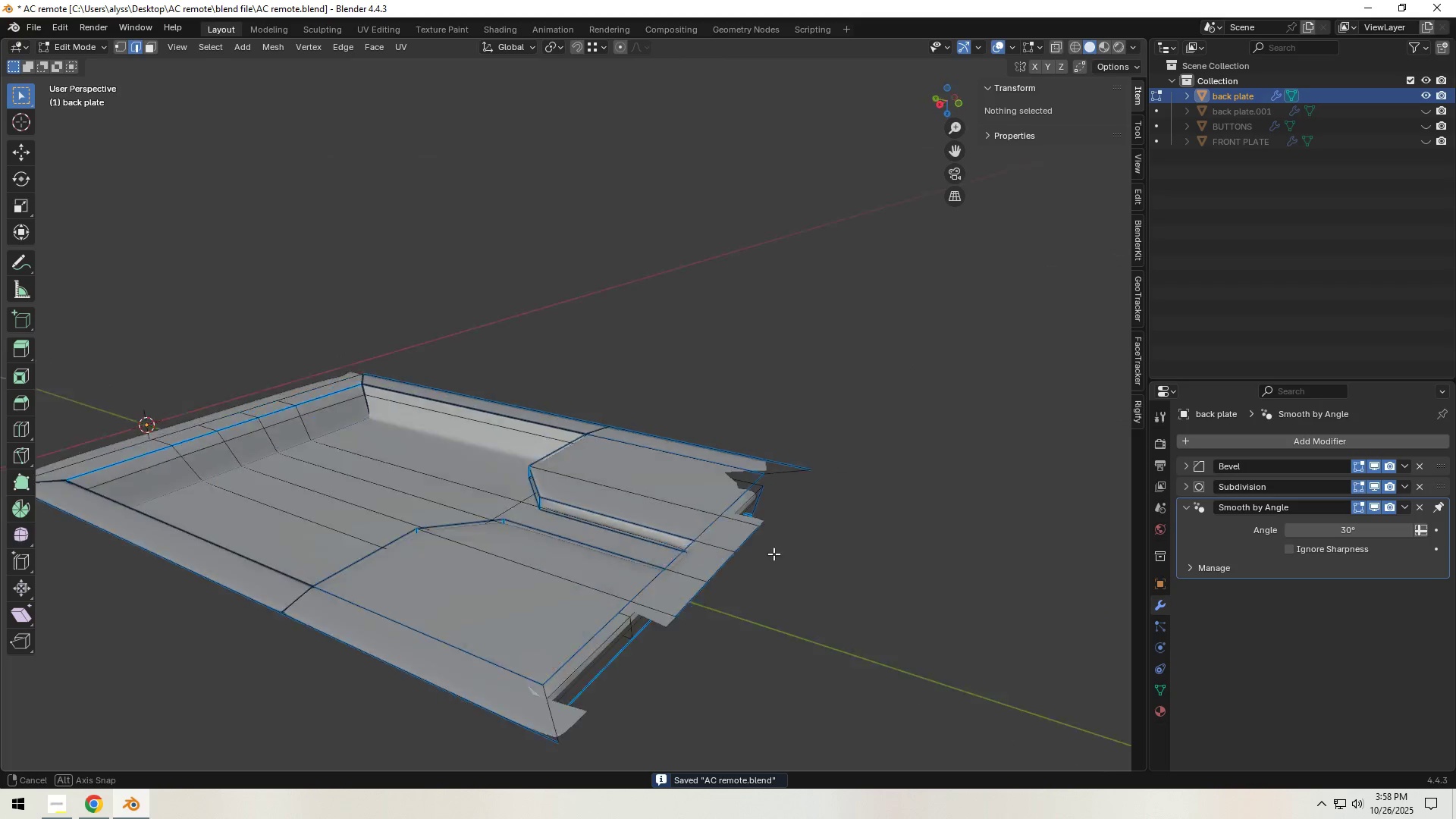 
key(Tab)
 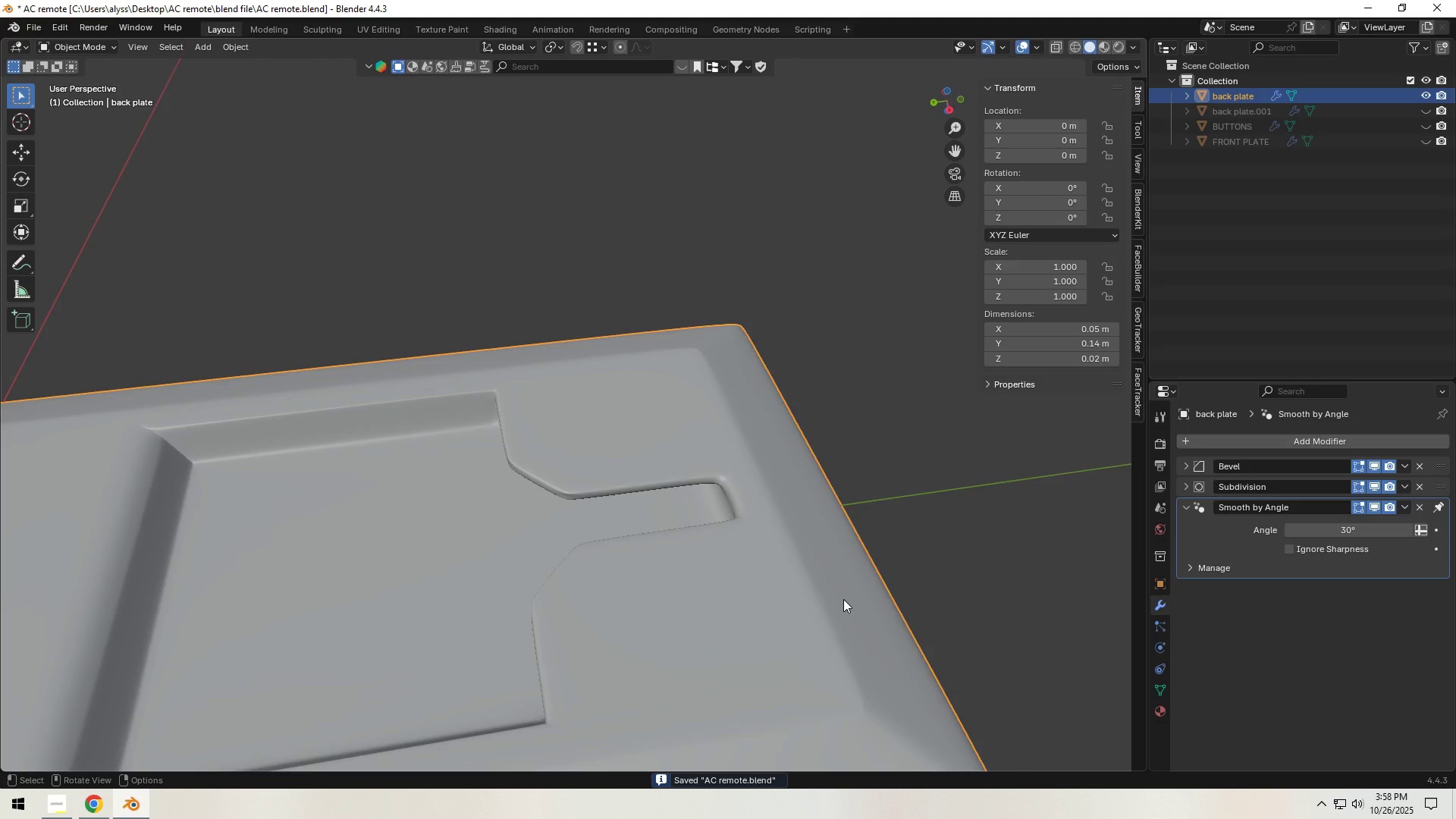 
scroll: coordinate [666, 675], scroll_direction: down, amount: 6.0
 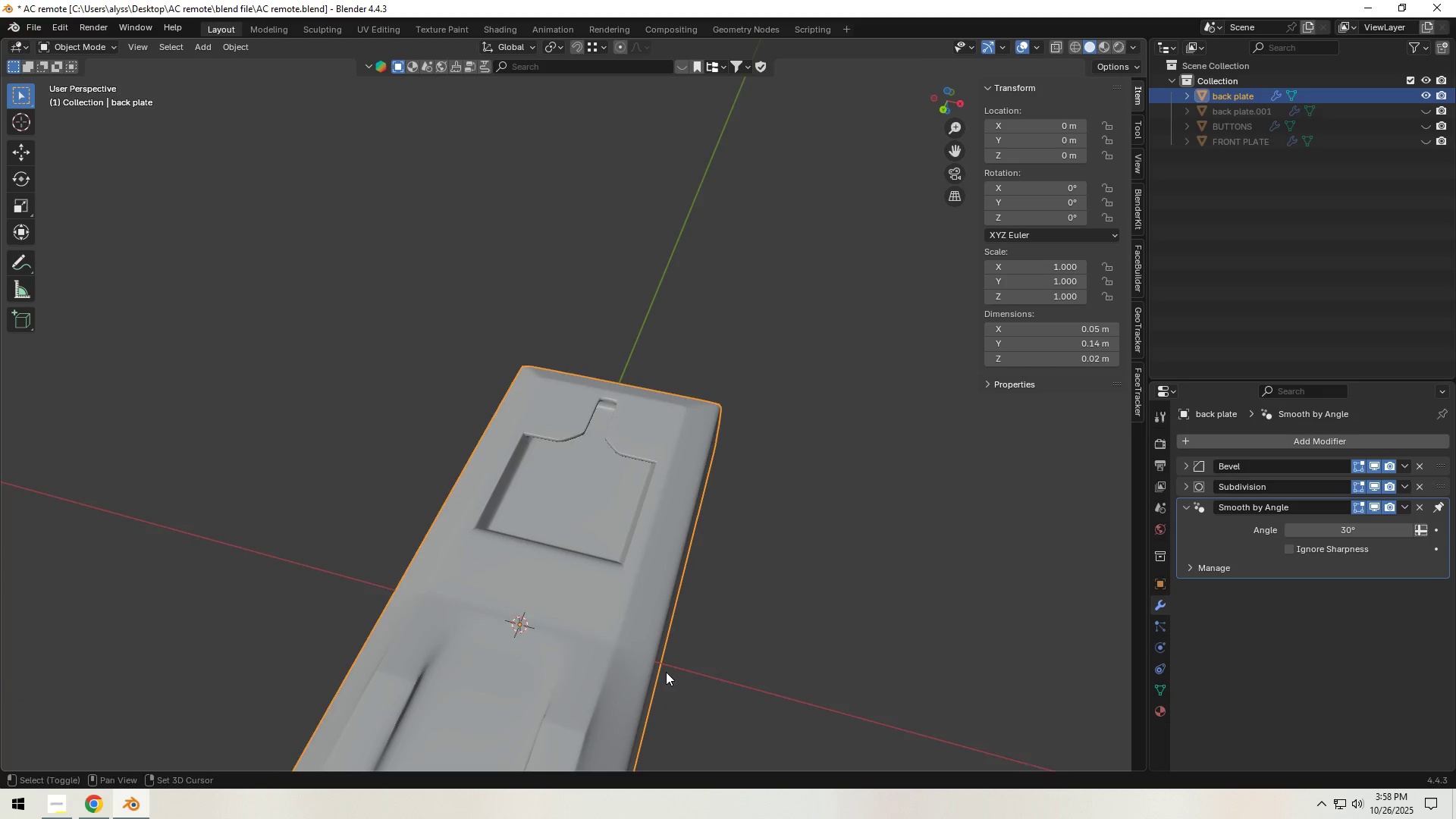 
hold_key(key=ShiftLeft, duration=0.35)
 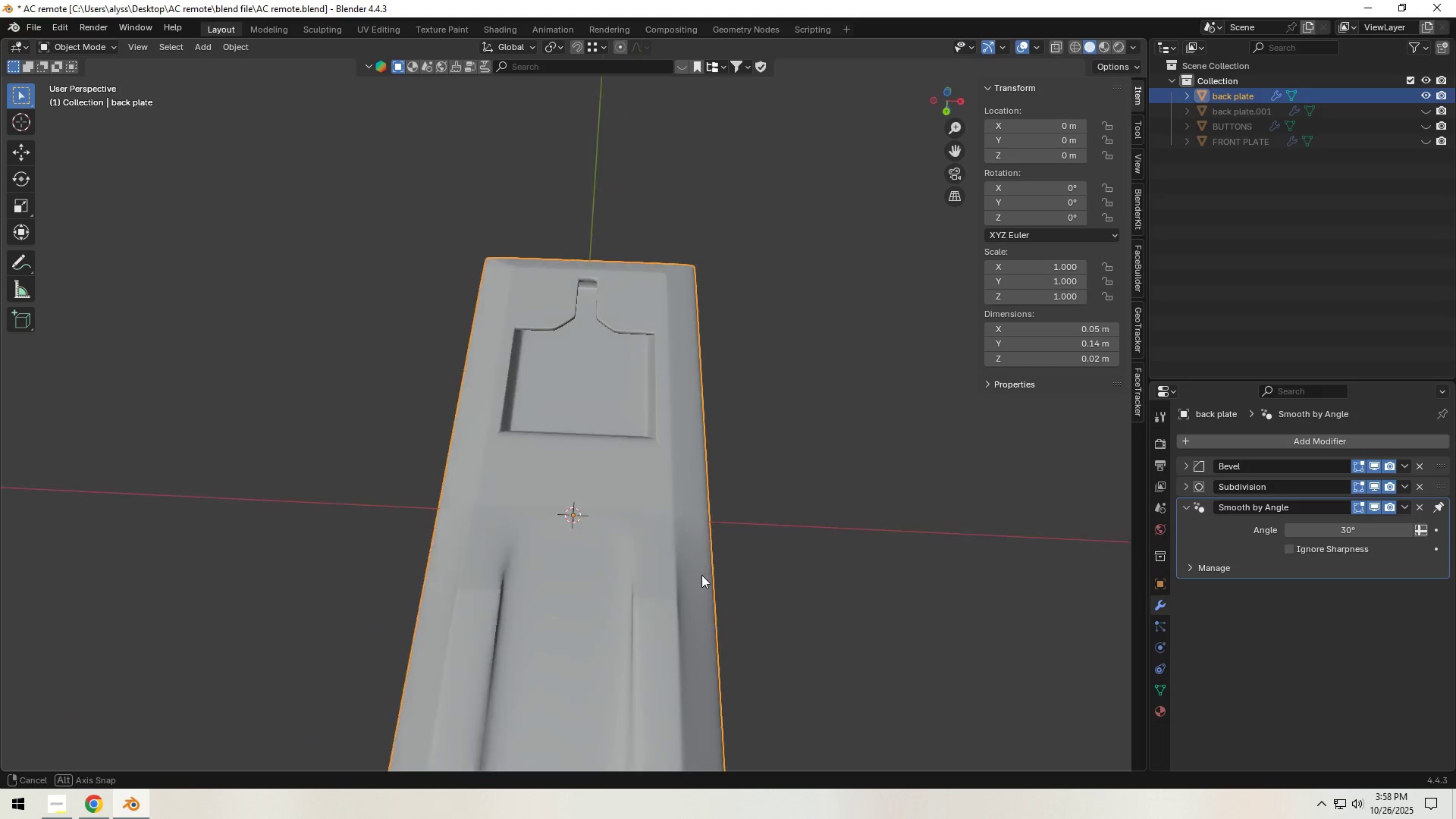 
scroll: coordinate [682, 475], scroll_direction: up, amount: 5.0
 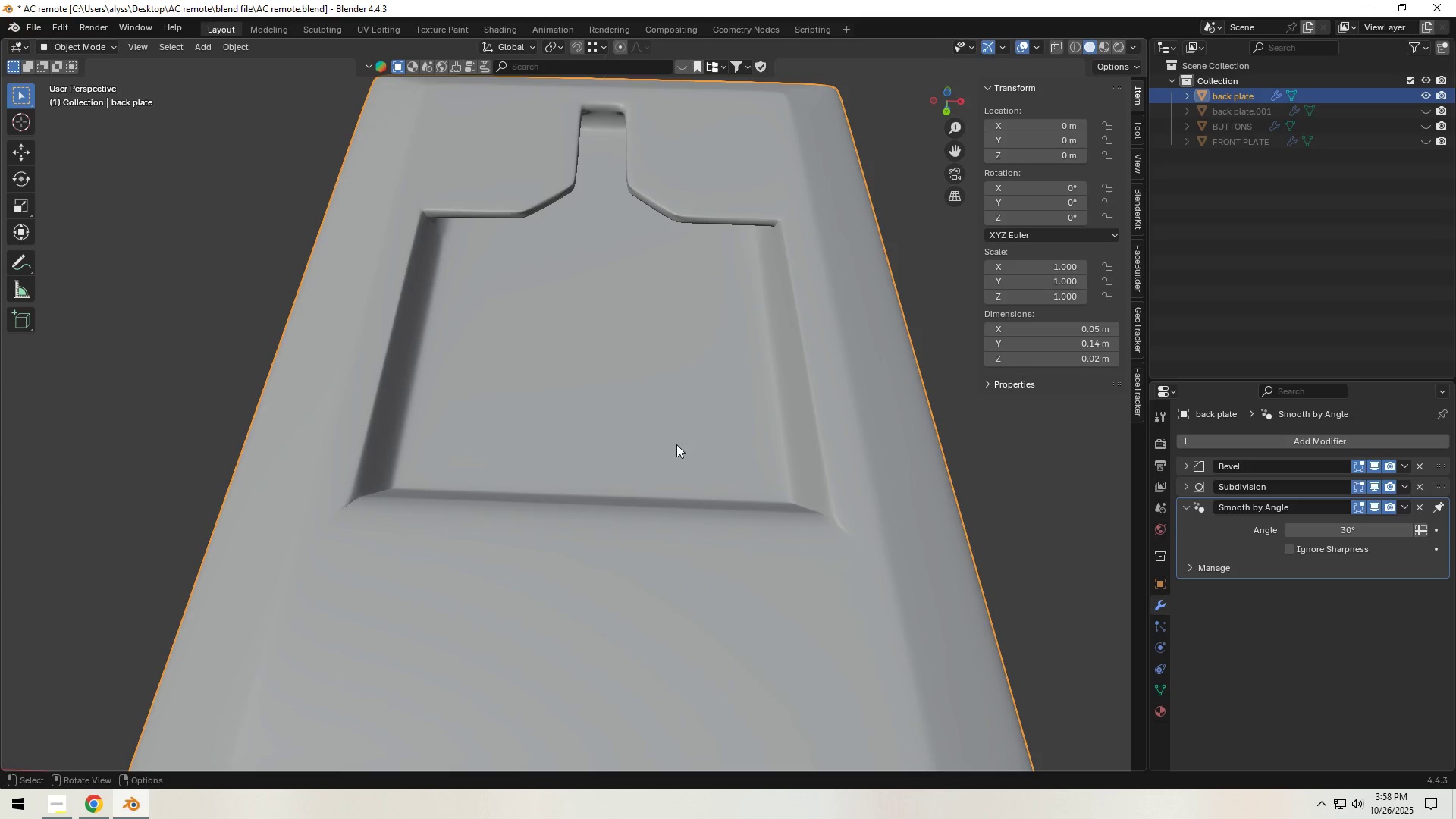 
key(Tab)
 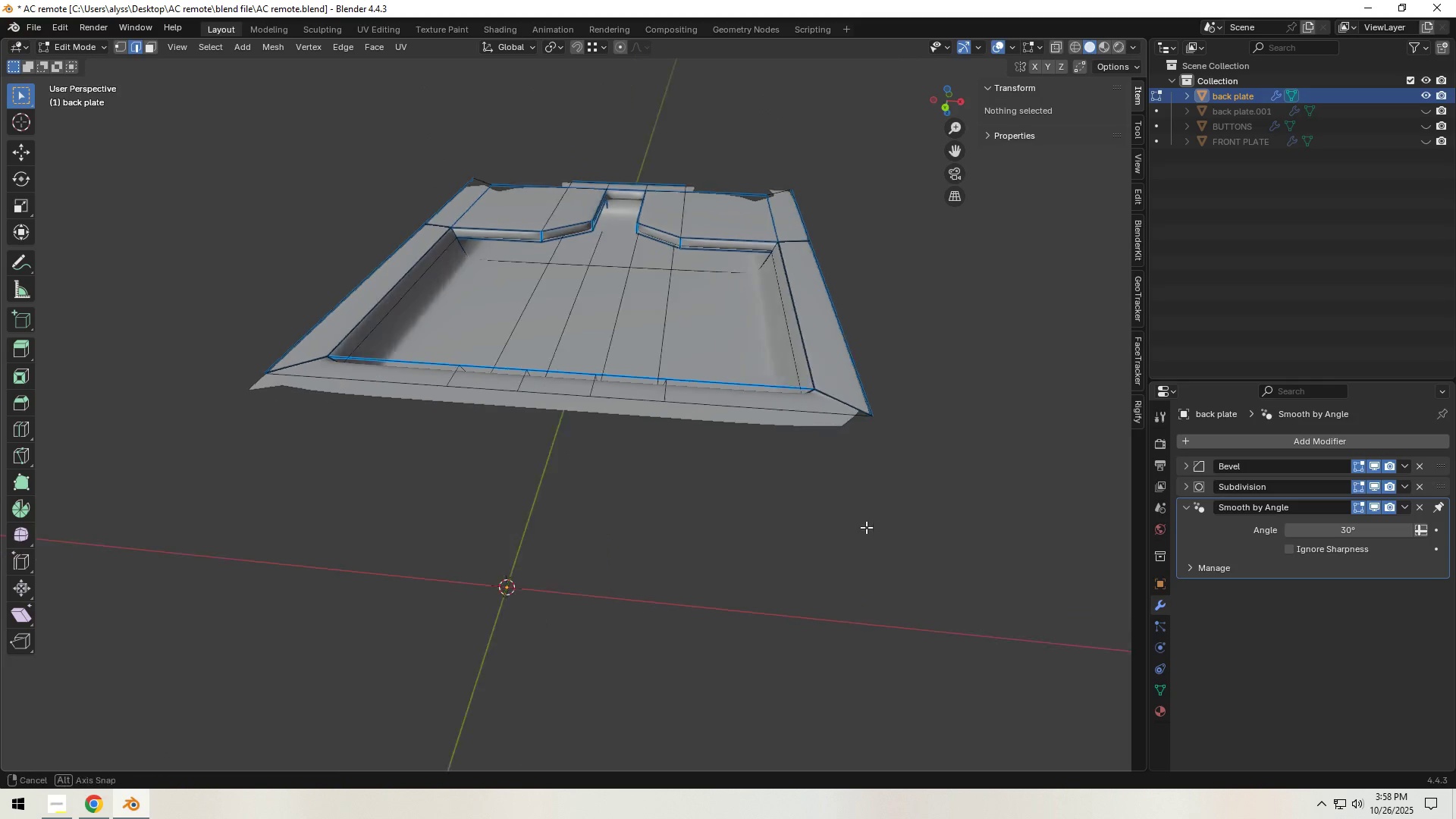 
scroll: coordinate [793, 535], scroll_direction: up, amount: 1.0
 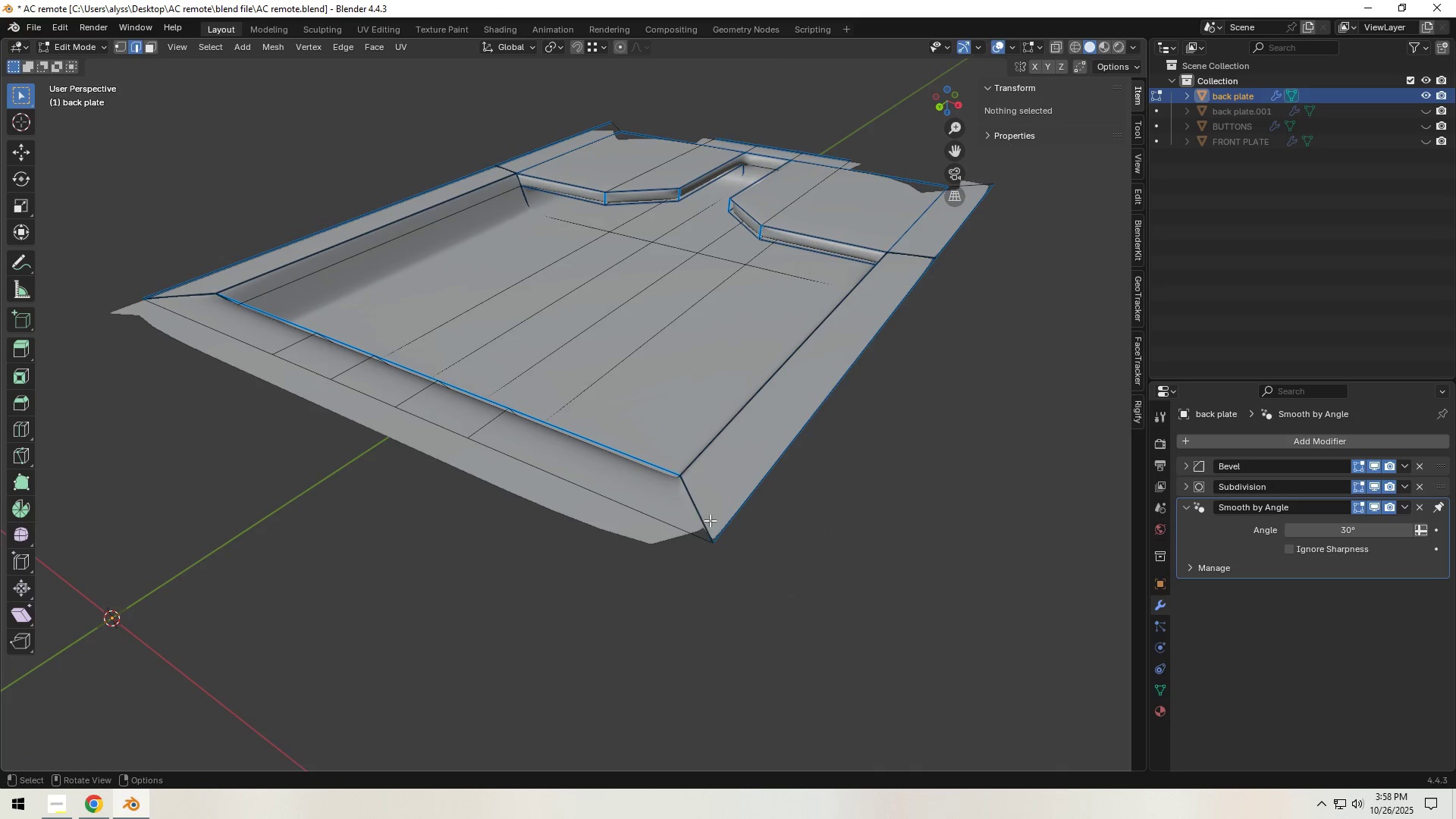 
left_click([692, 511])
 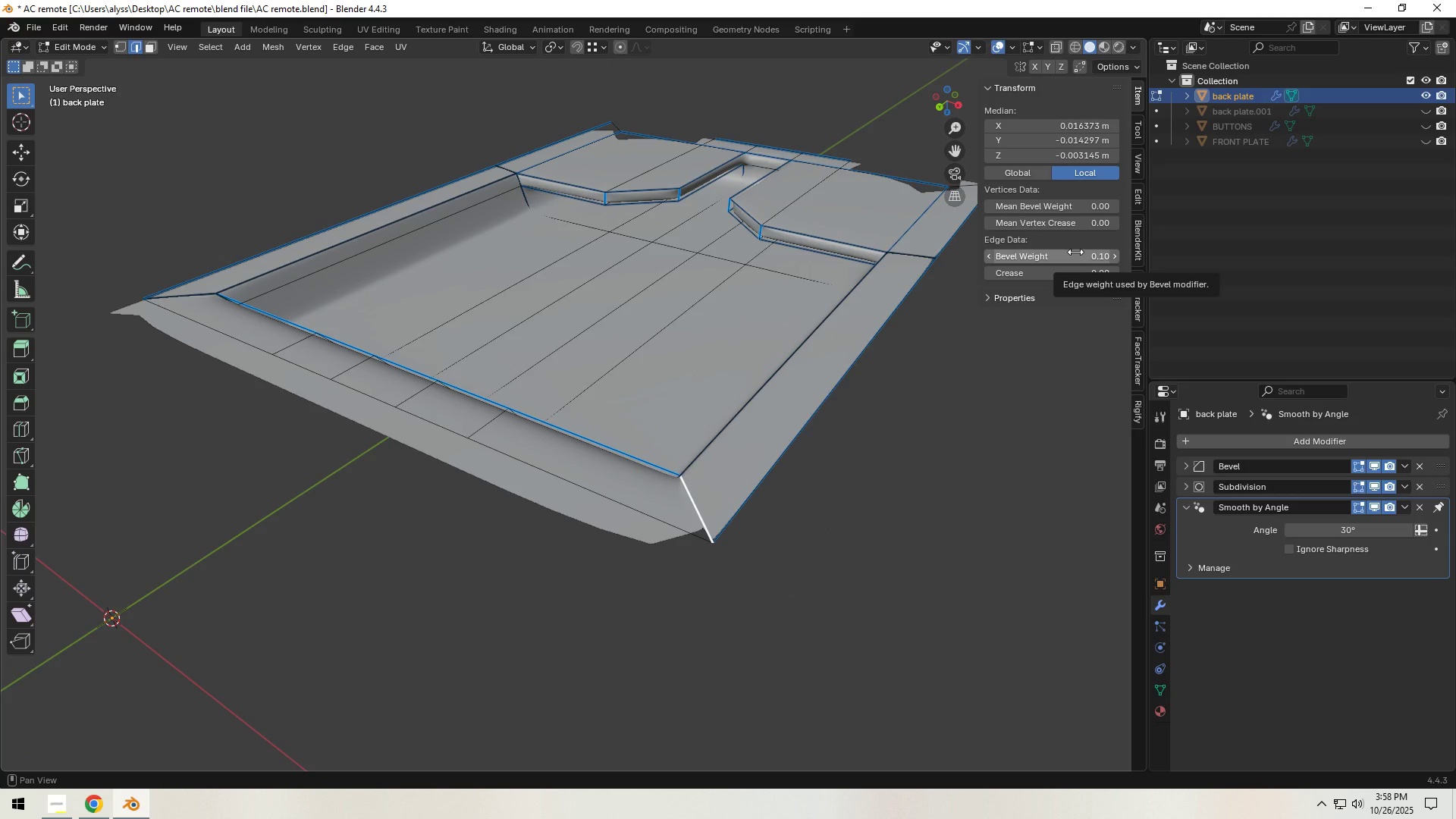 
left_click([1075, 252])
 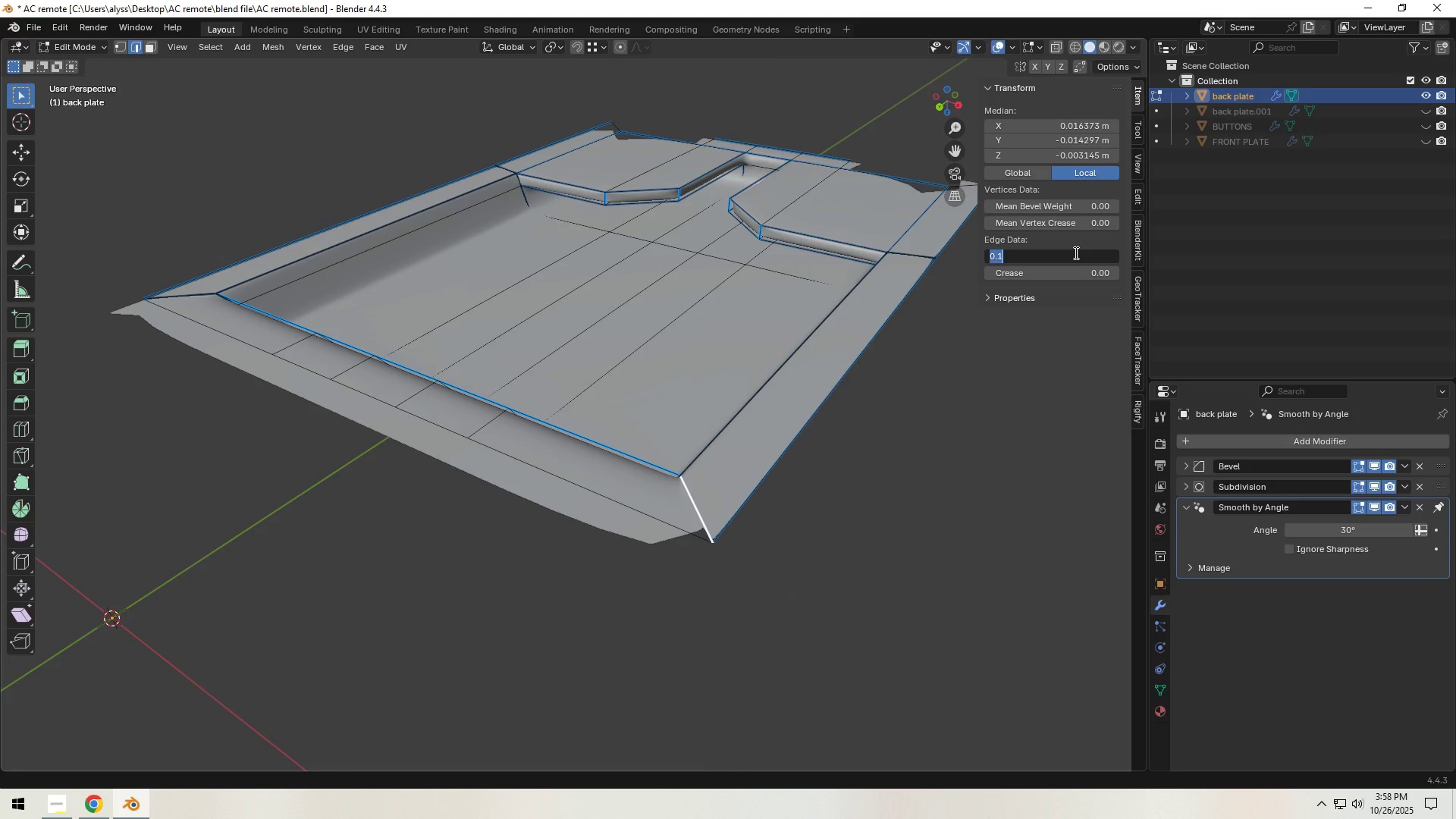 
key(NumpadDecimal)
 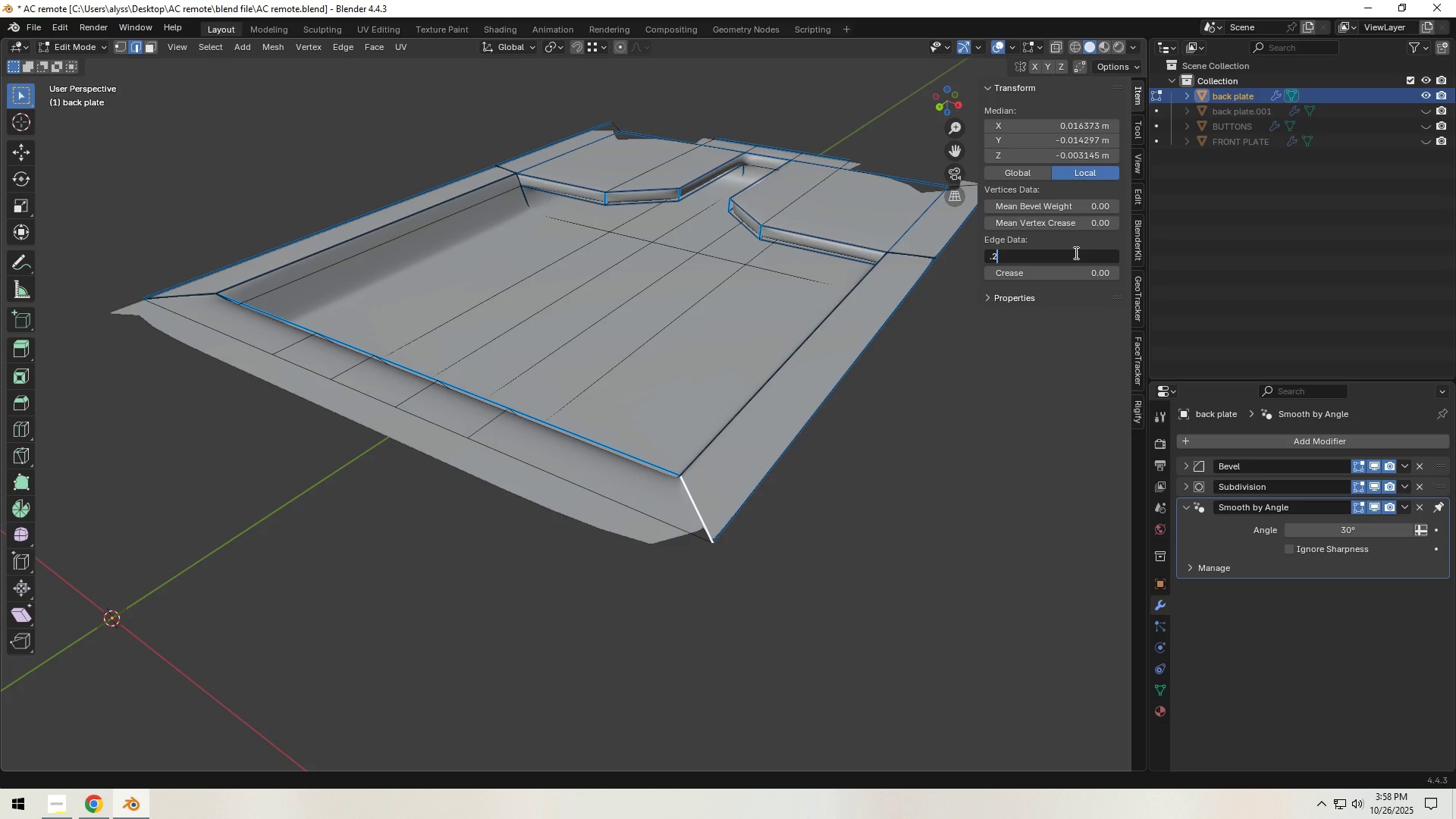 
key(Numpad2)
 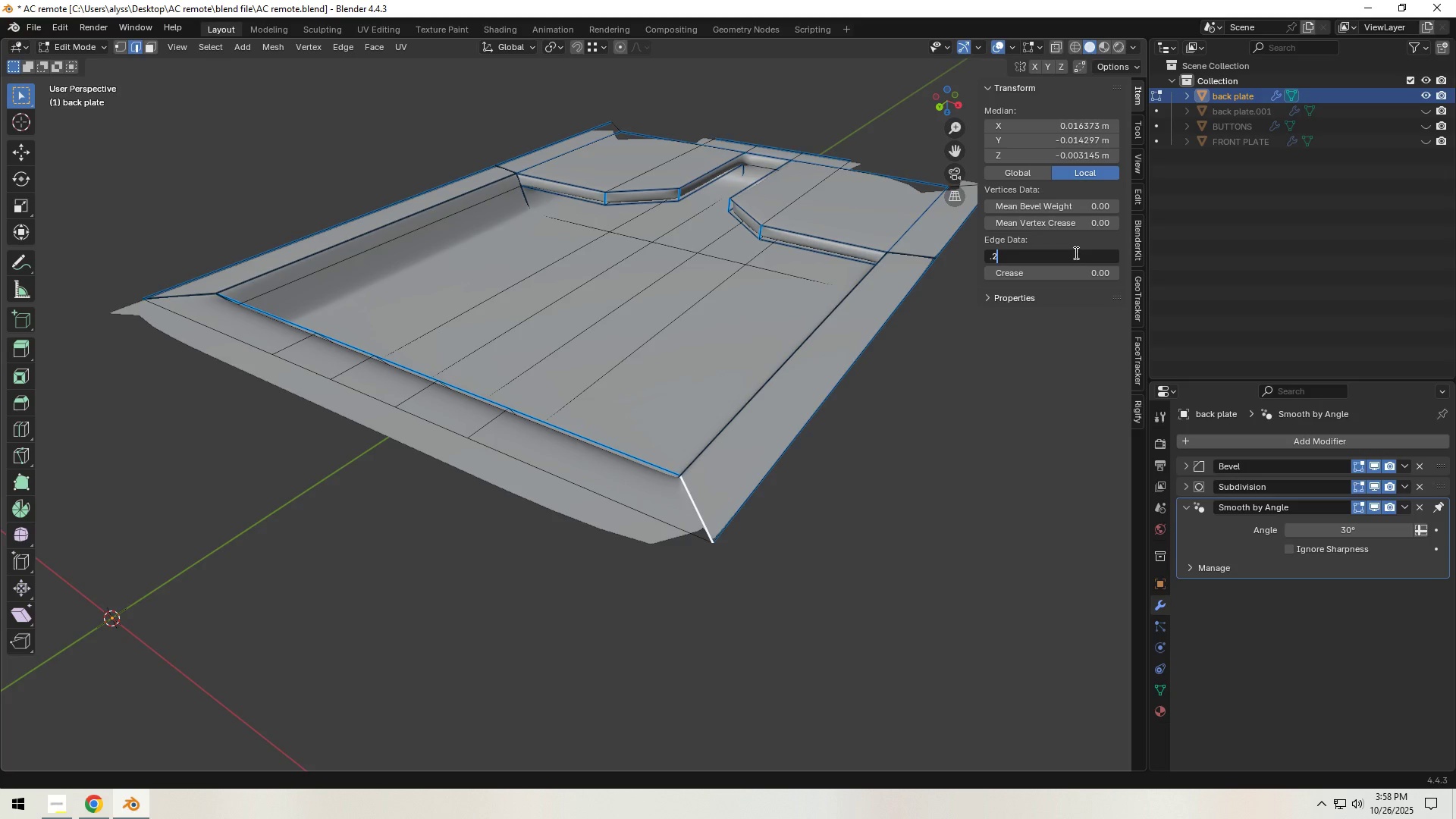 
key(NumpadEnter)
 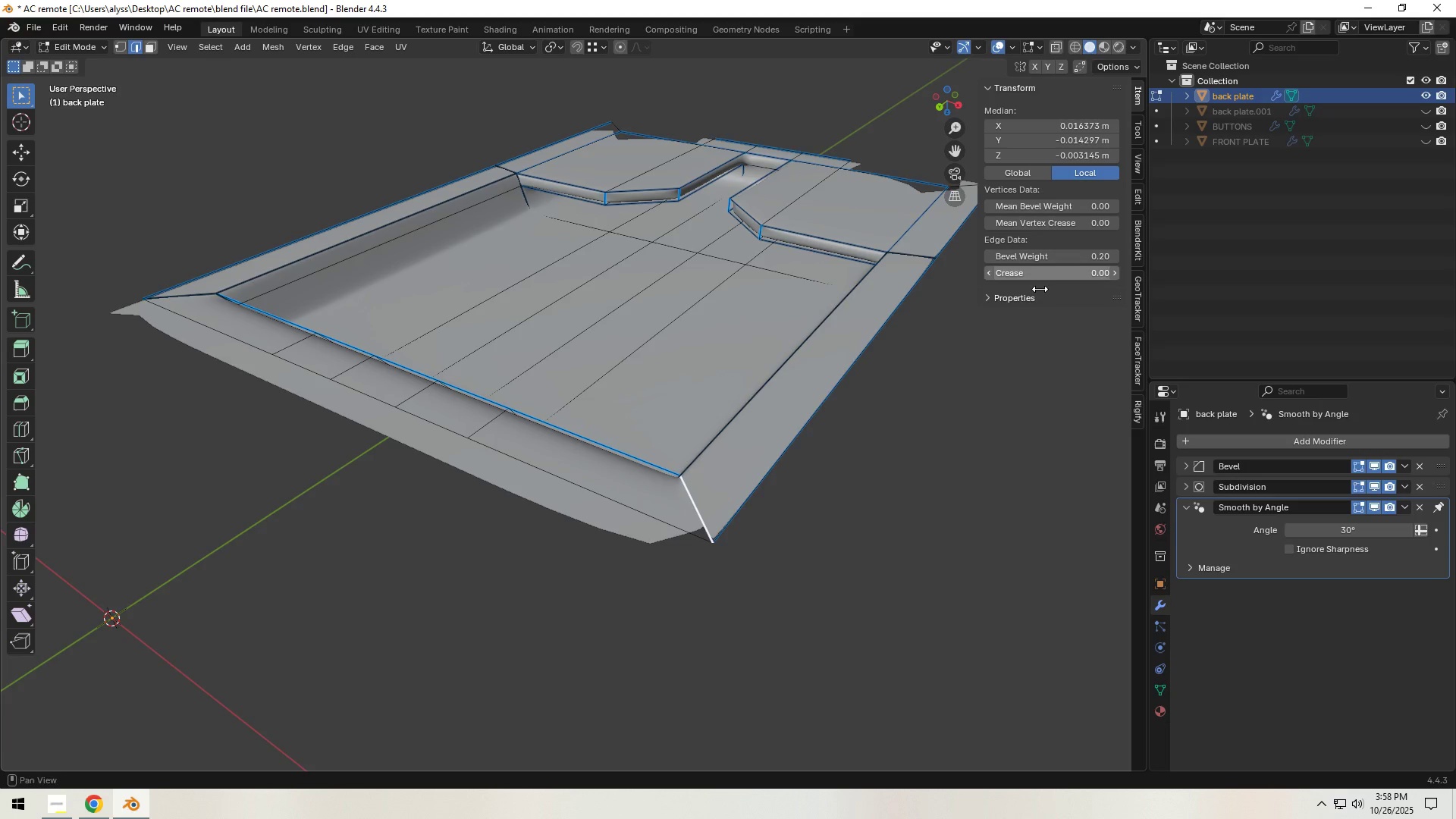 
key(Tab)
 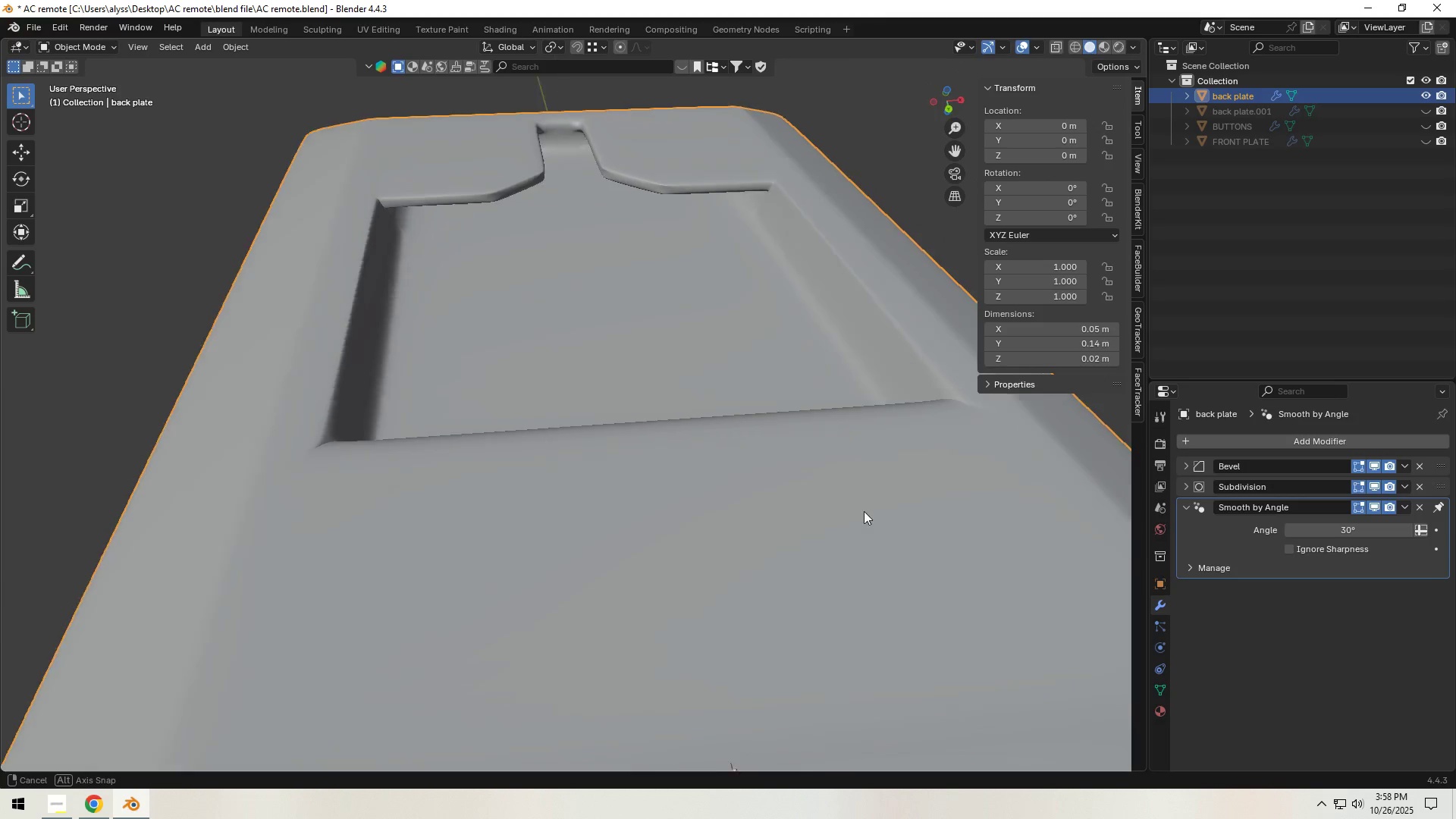 
key(Tab)
 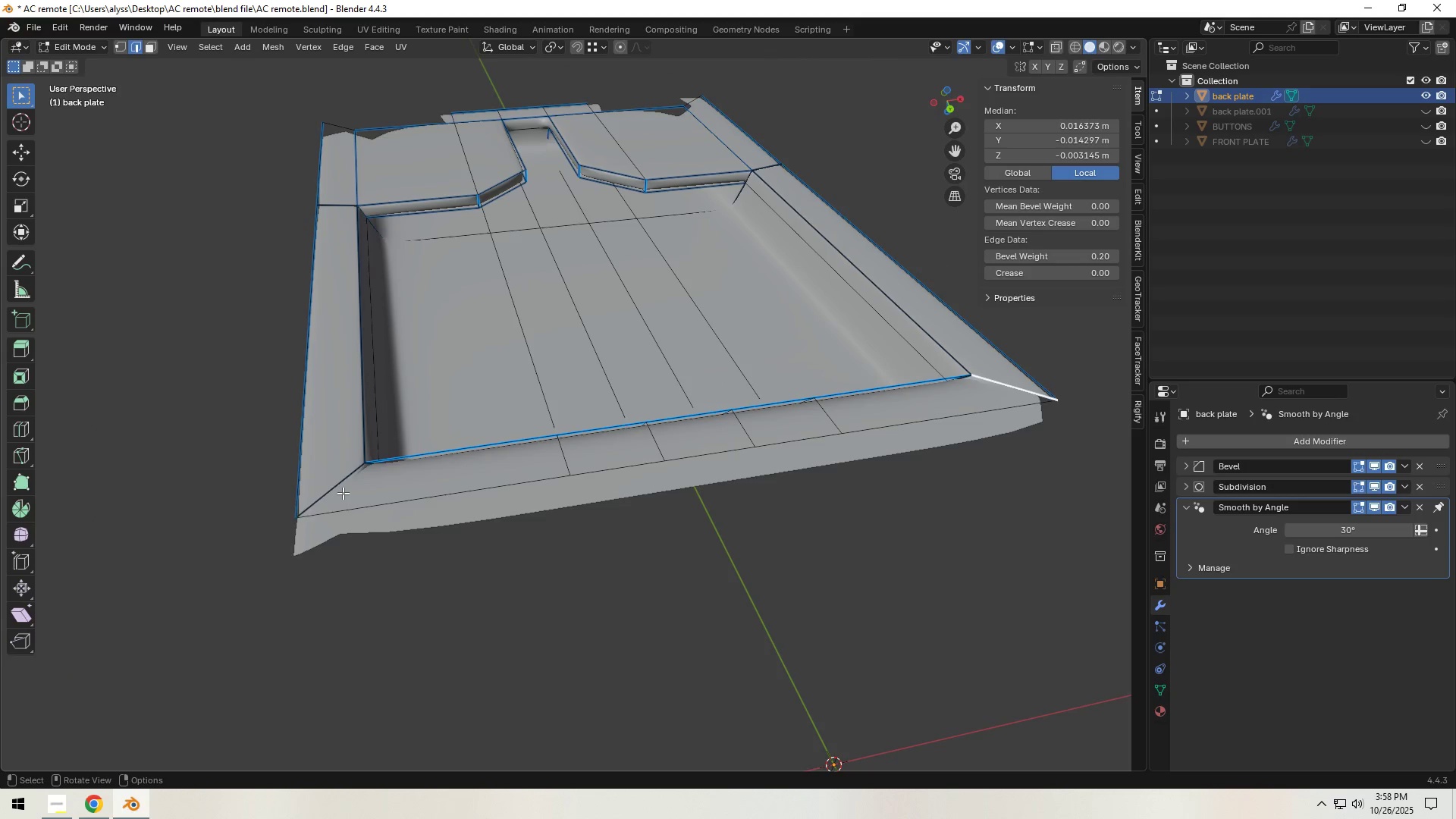 
left_click([343, 492])
 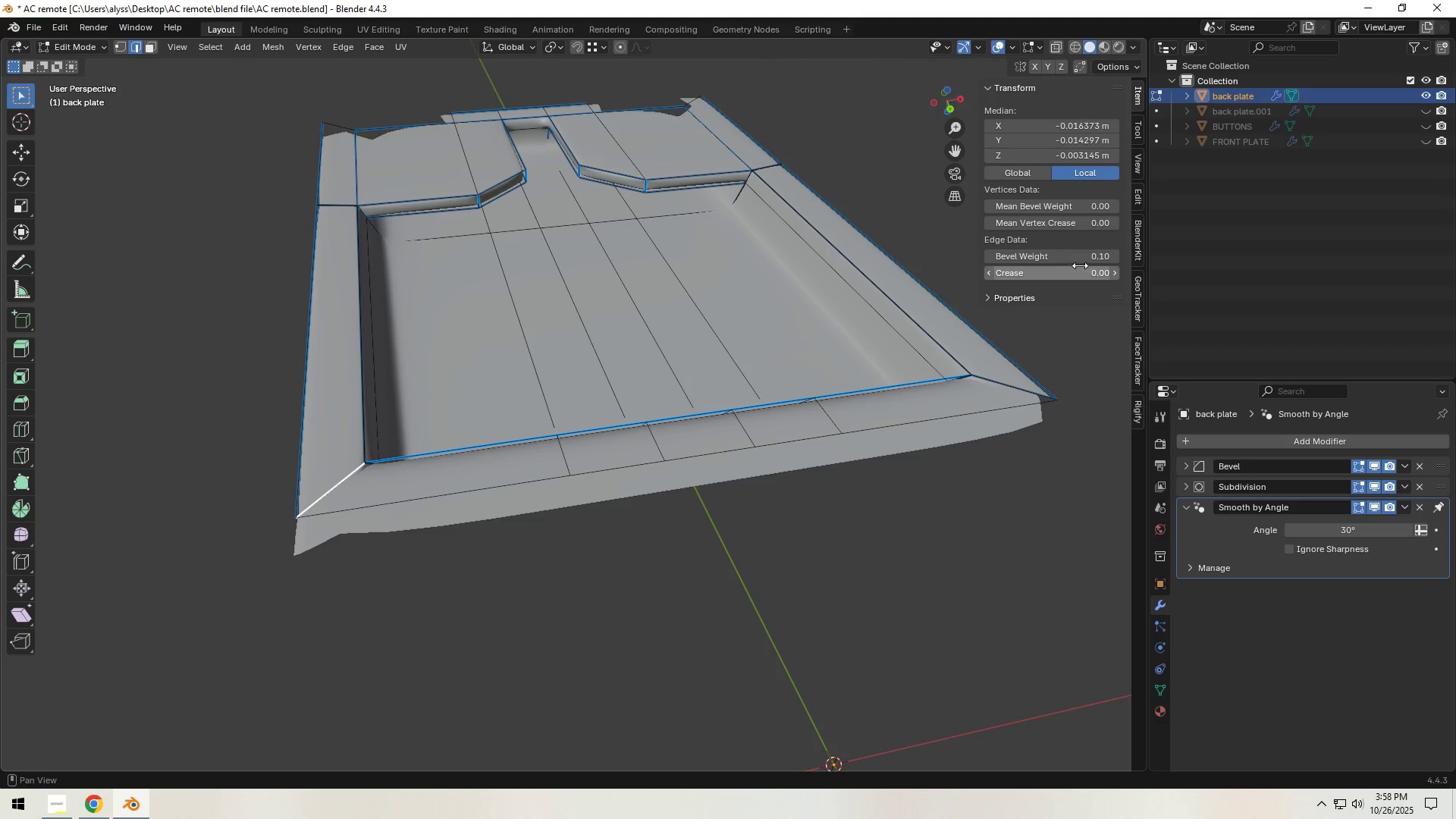 
left_click([1078, 260])
 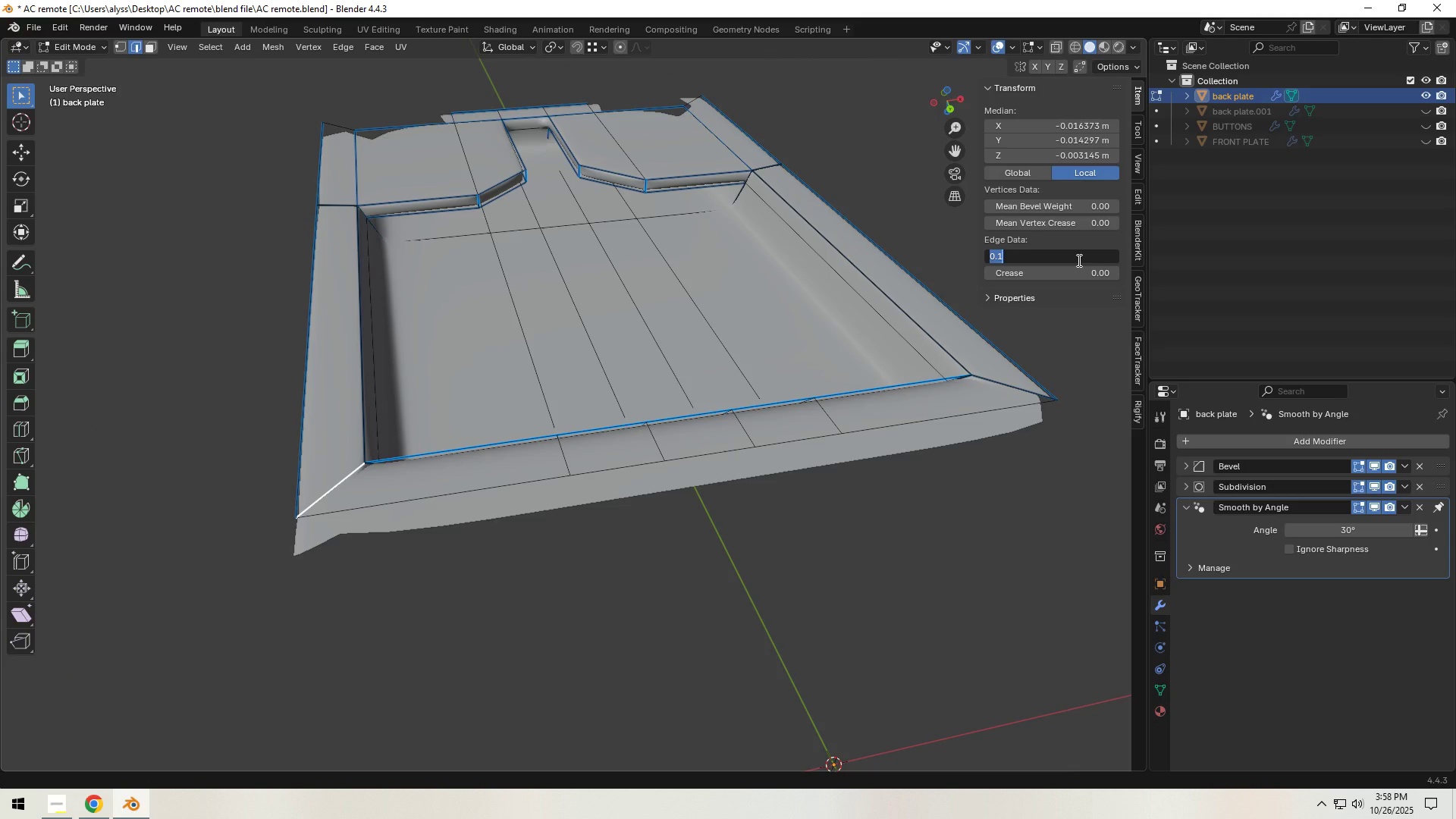 
key(NumpadDecimal)
 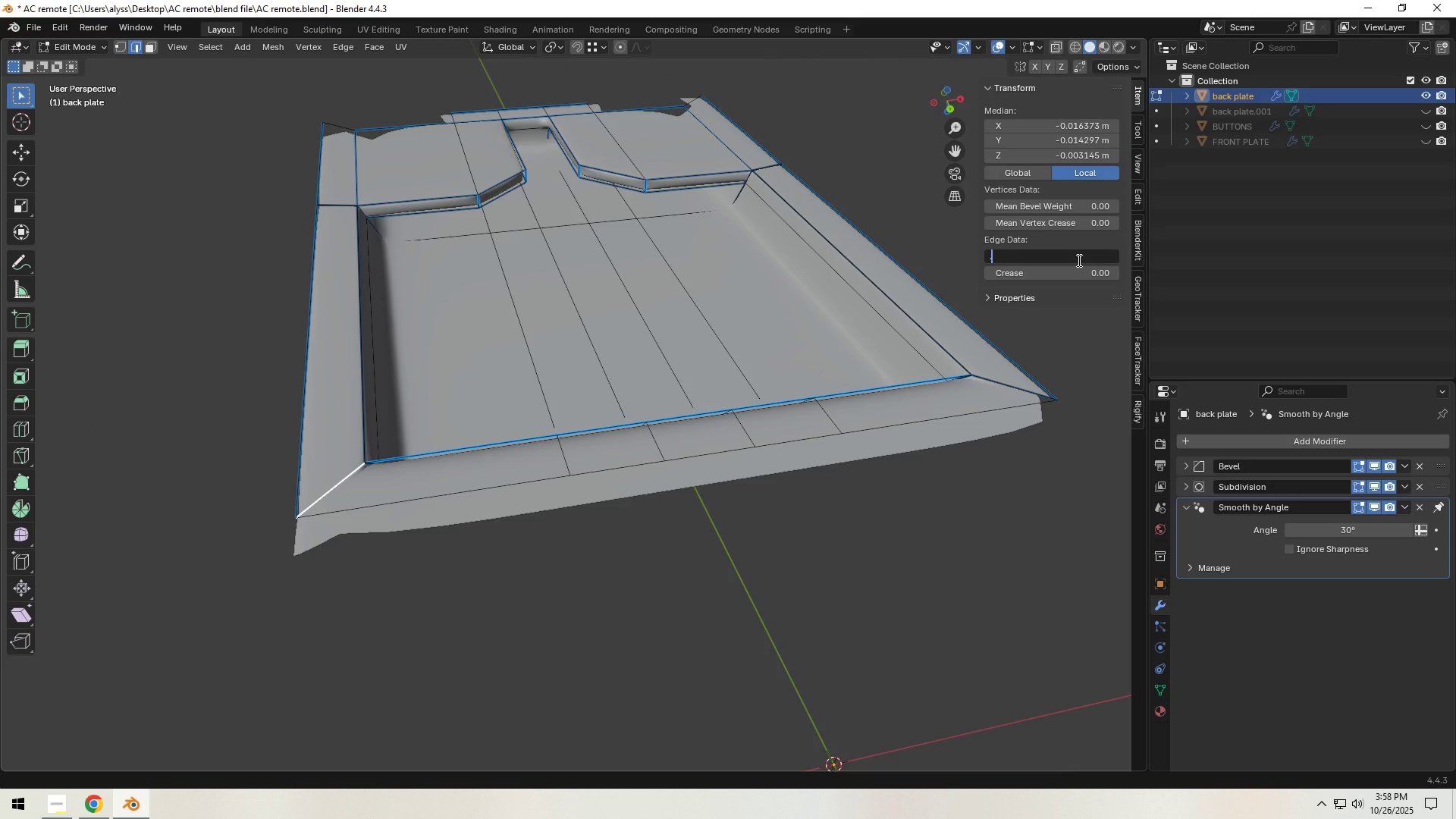 
key(Numpad5)
 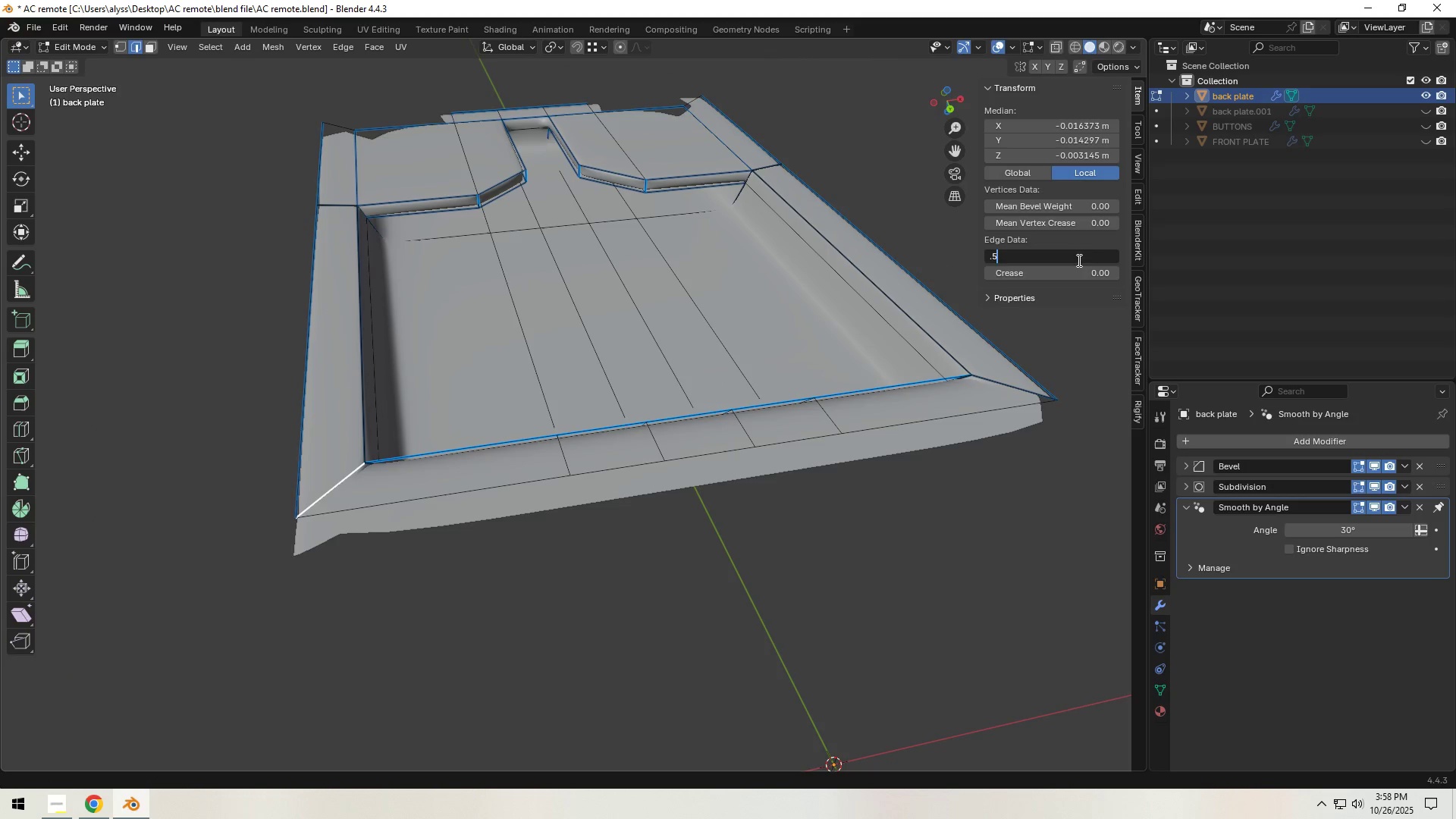 
key(NumpadEnter)
 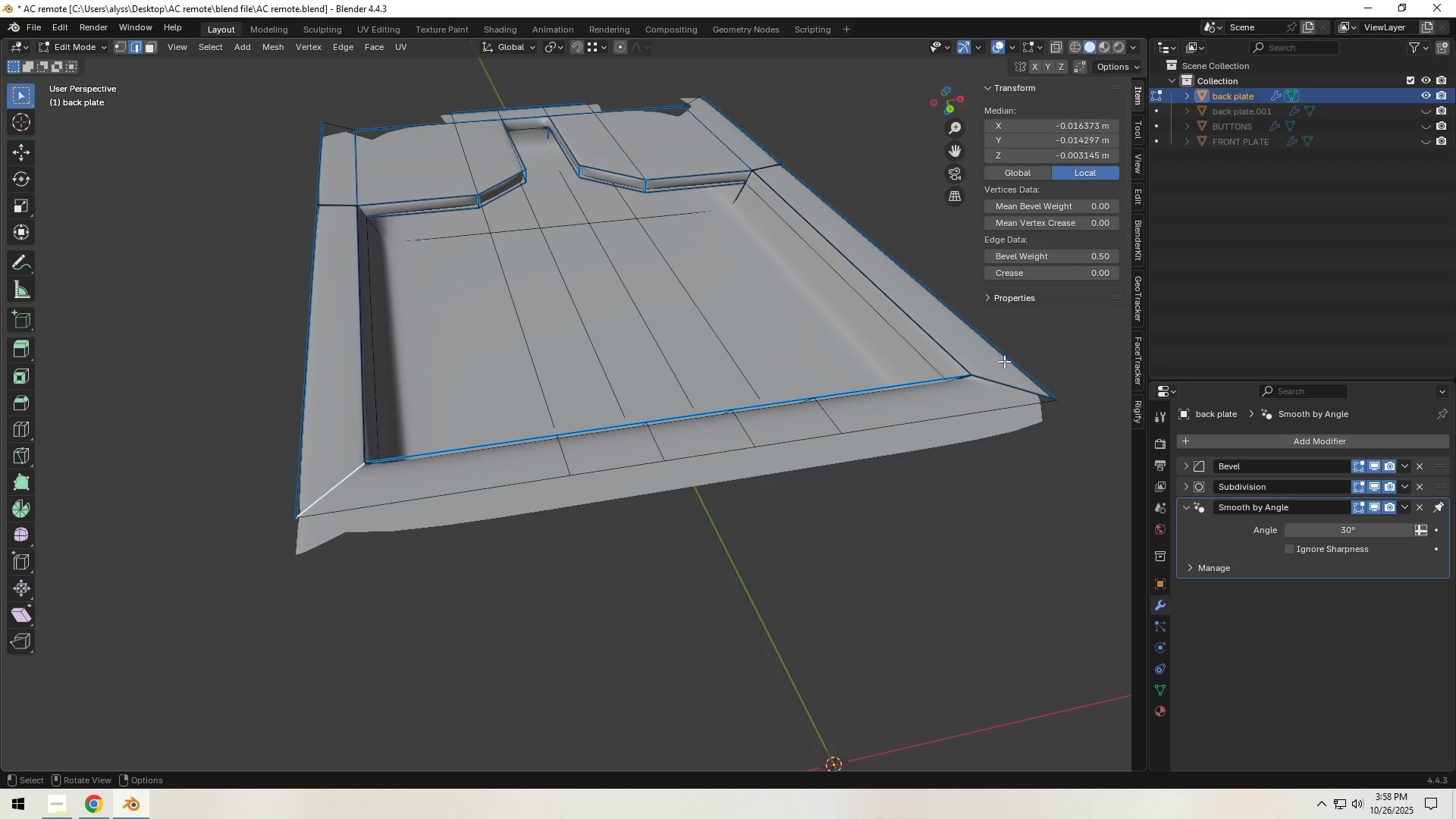 
left_click([998, 381])
 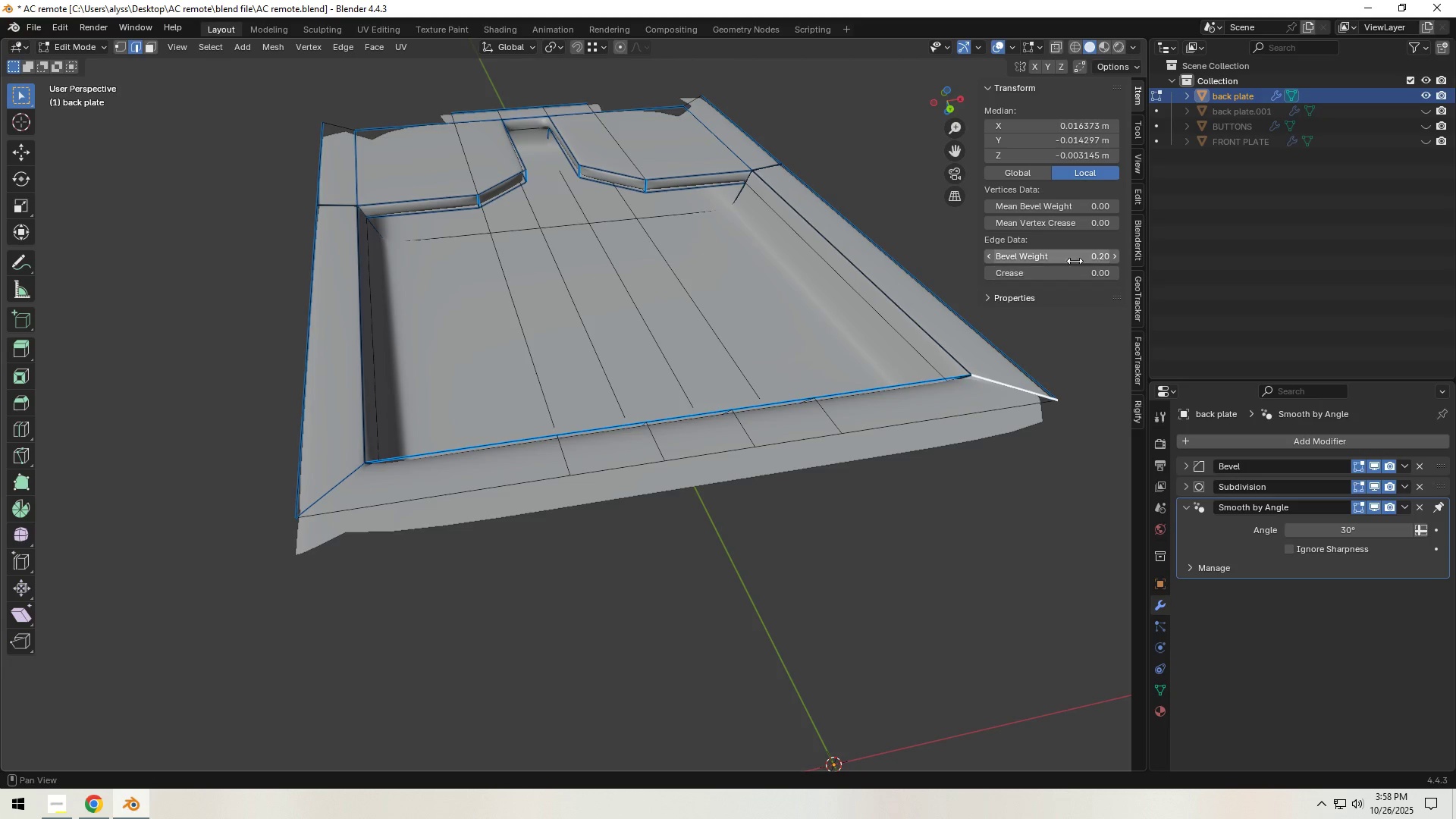 
left_click([1077, 259])
 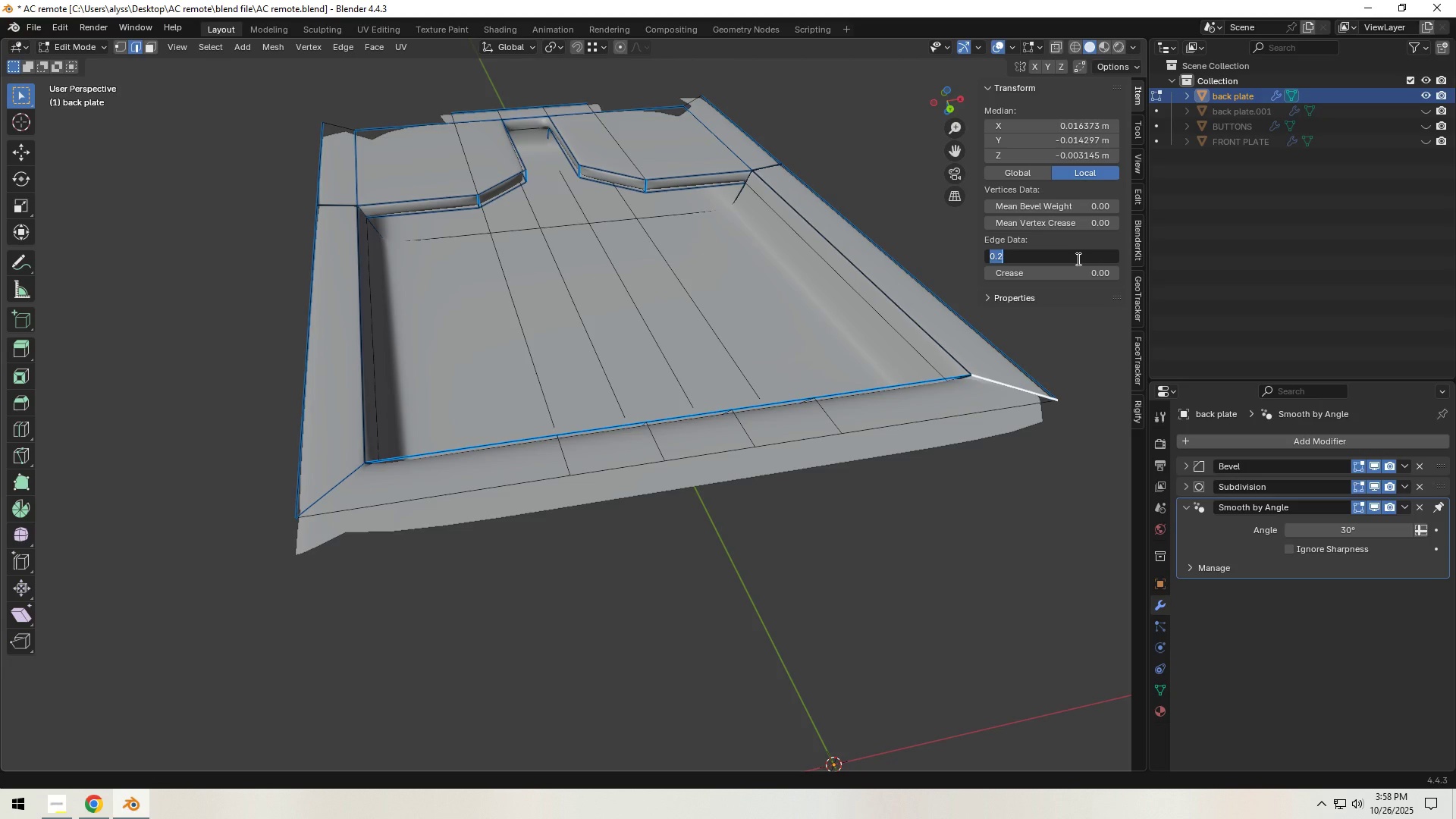 
key(NumpadDecimal)
 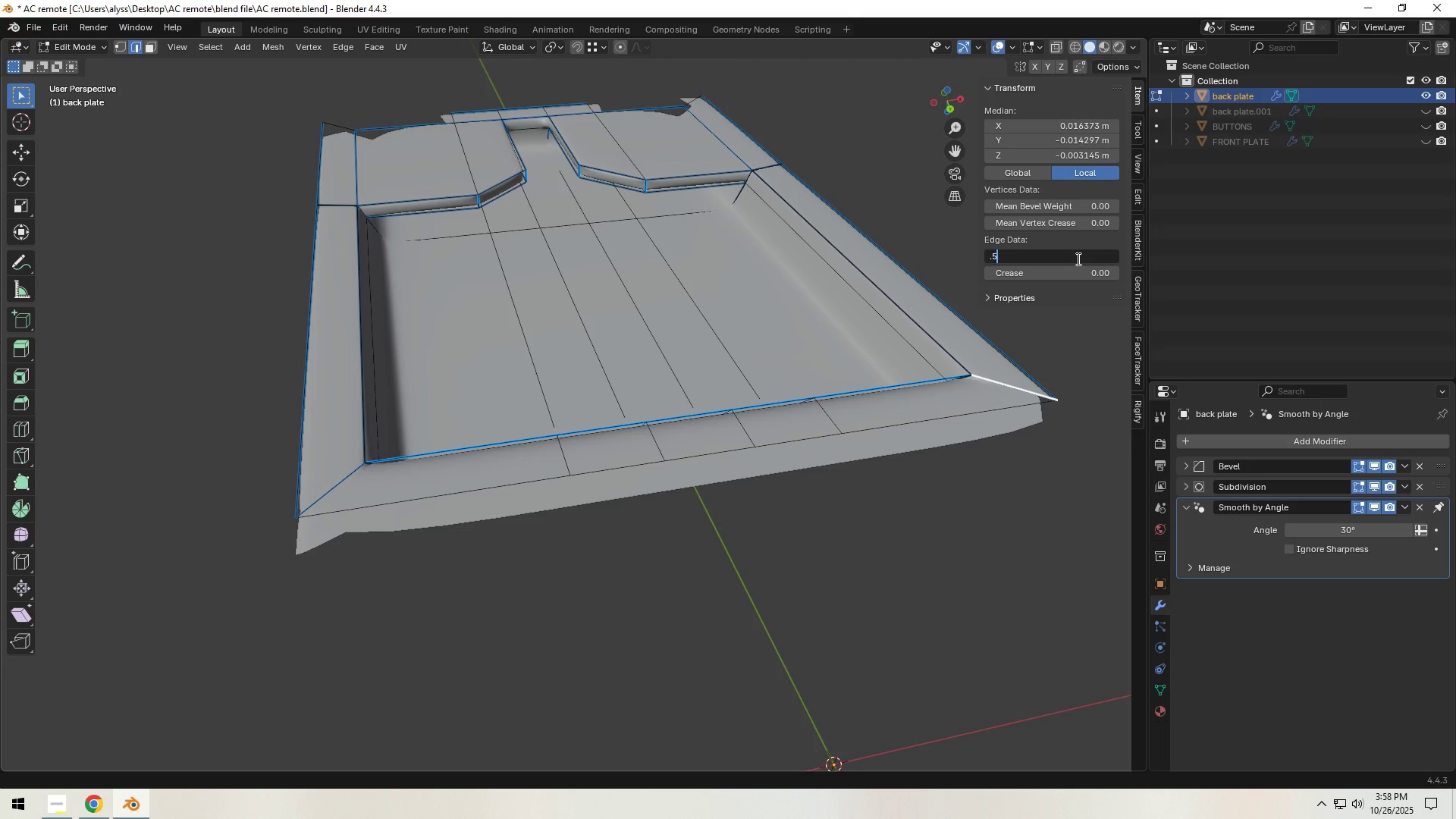 
key(Numpad5)
 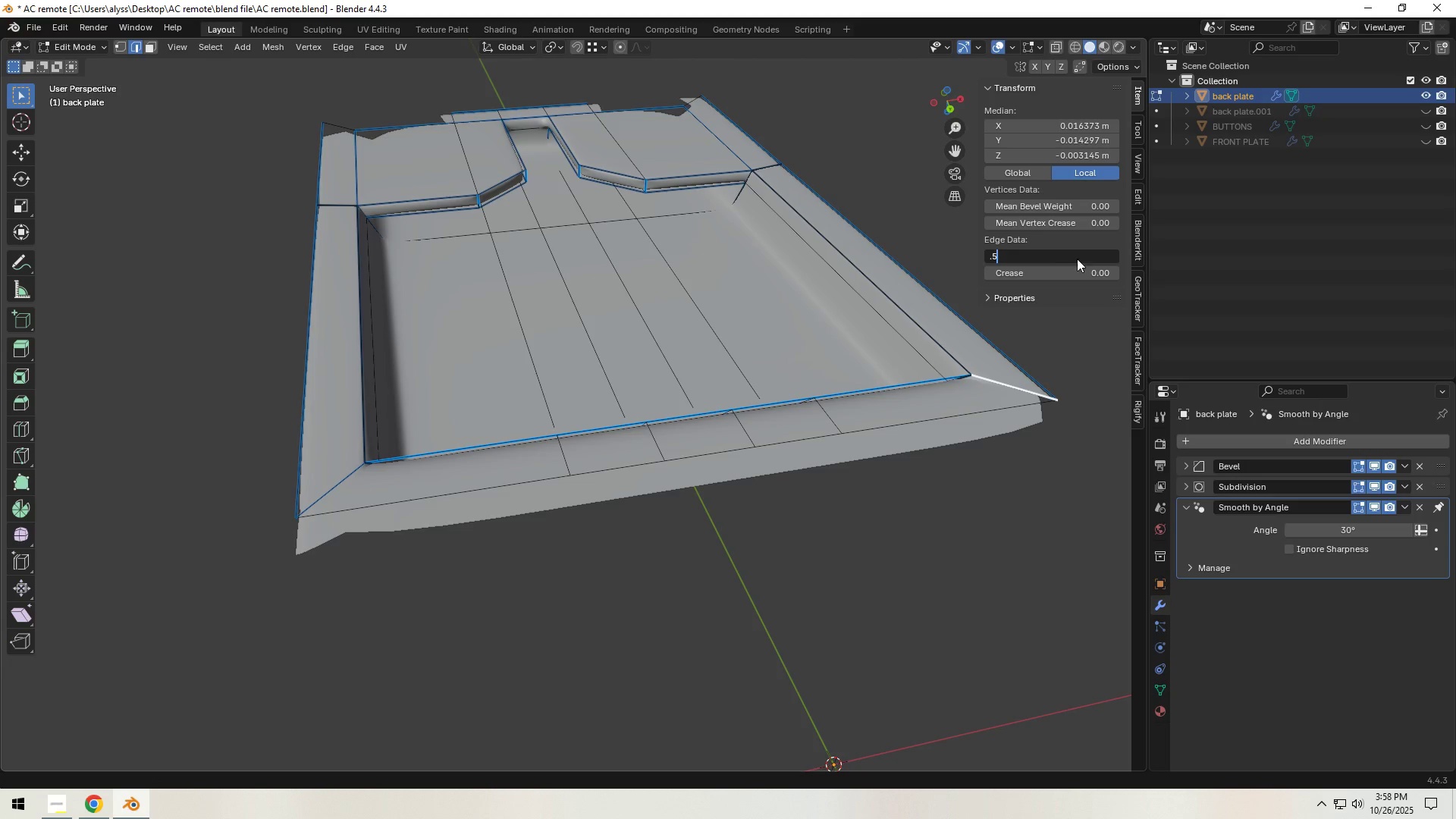 
key(NumpadEnter)
 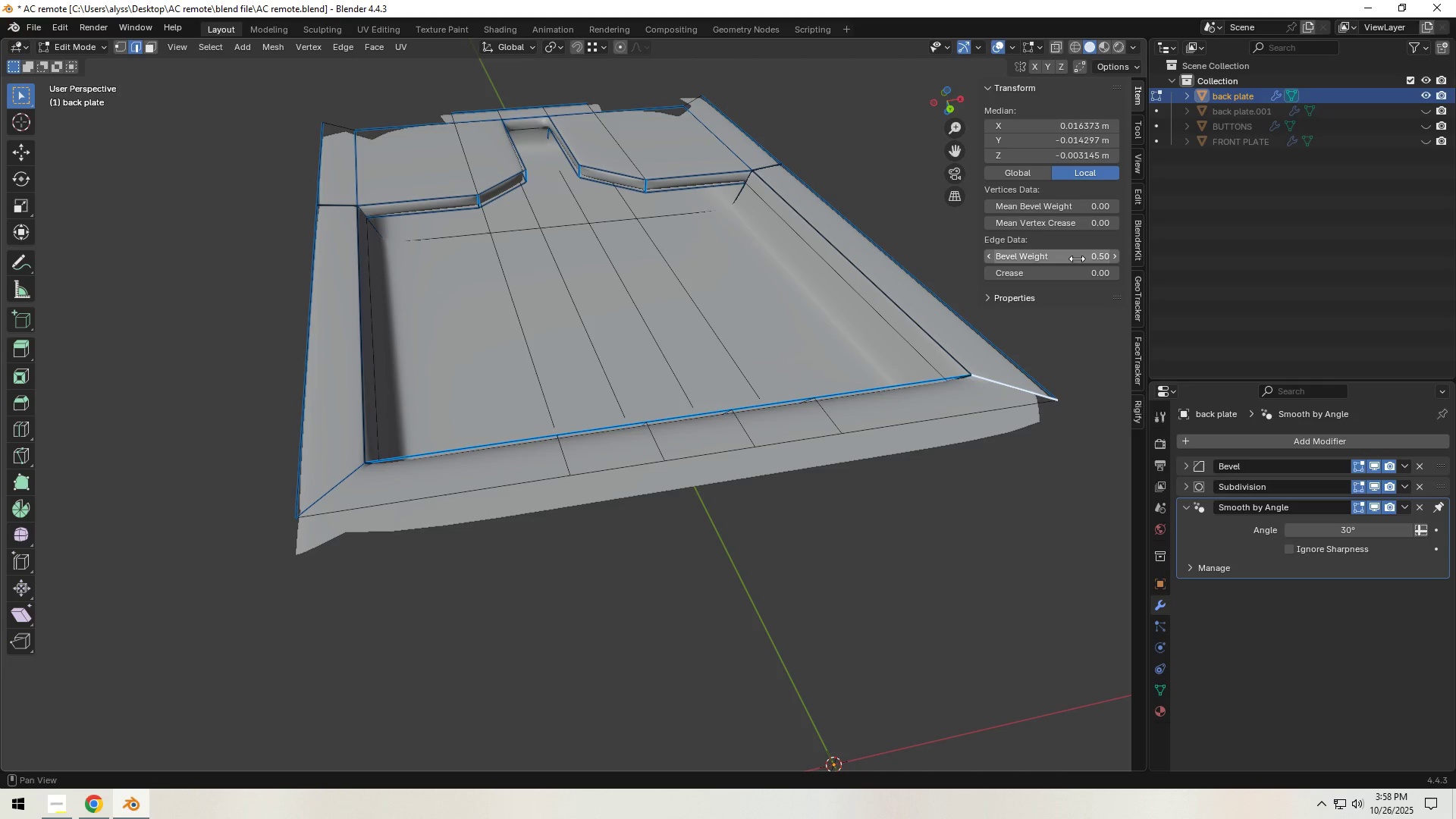 
scroll: coordinate [1077, 259], scroll_direction: up, amount: 1.0
 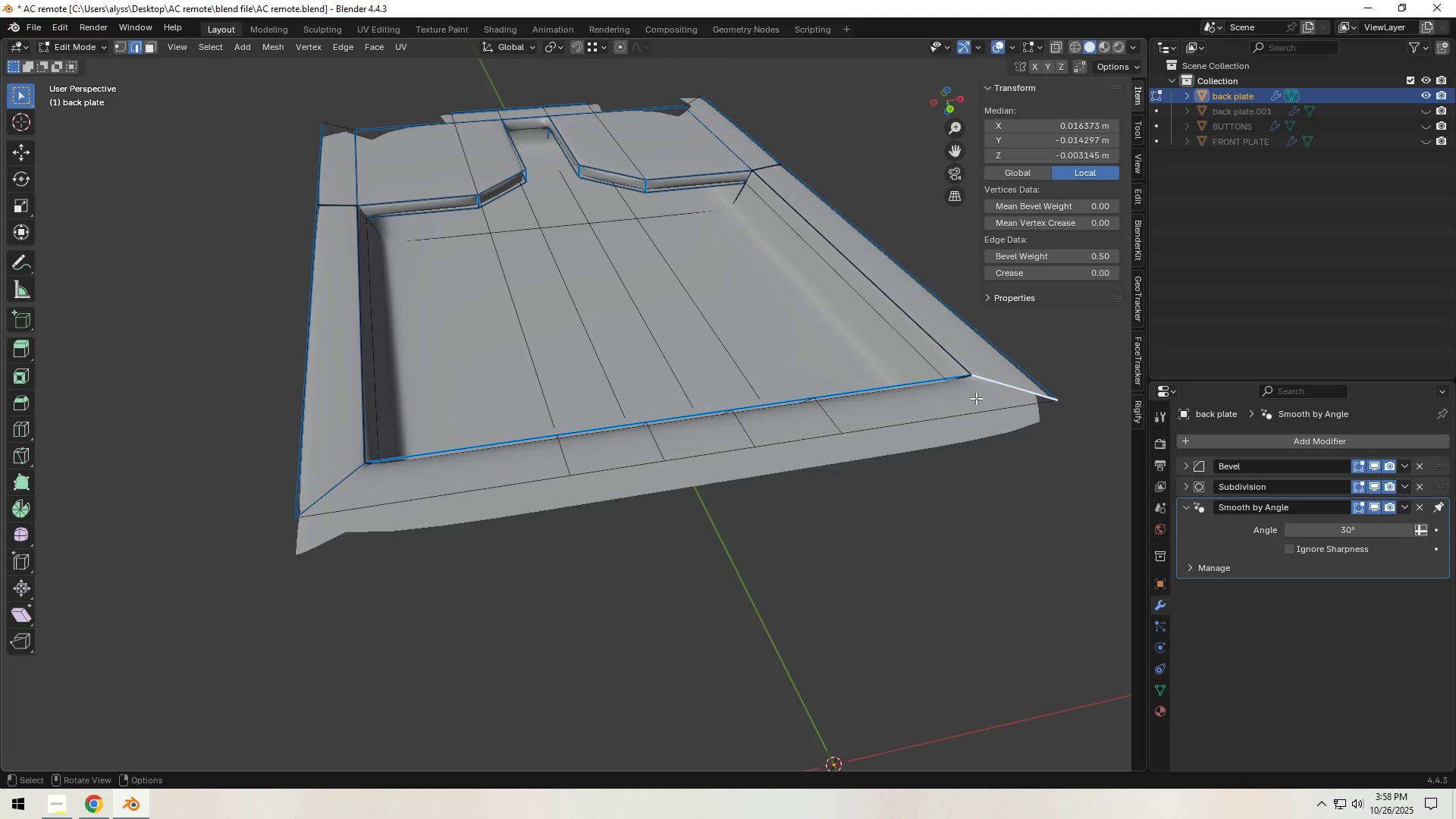 
key(Tab)
 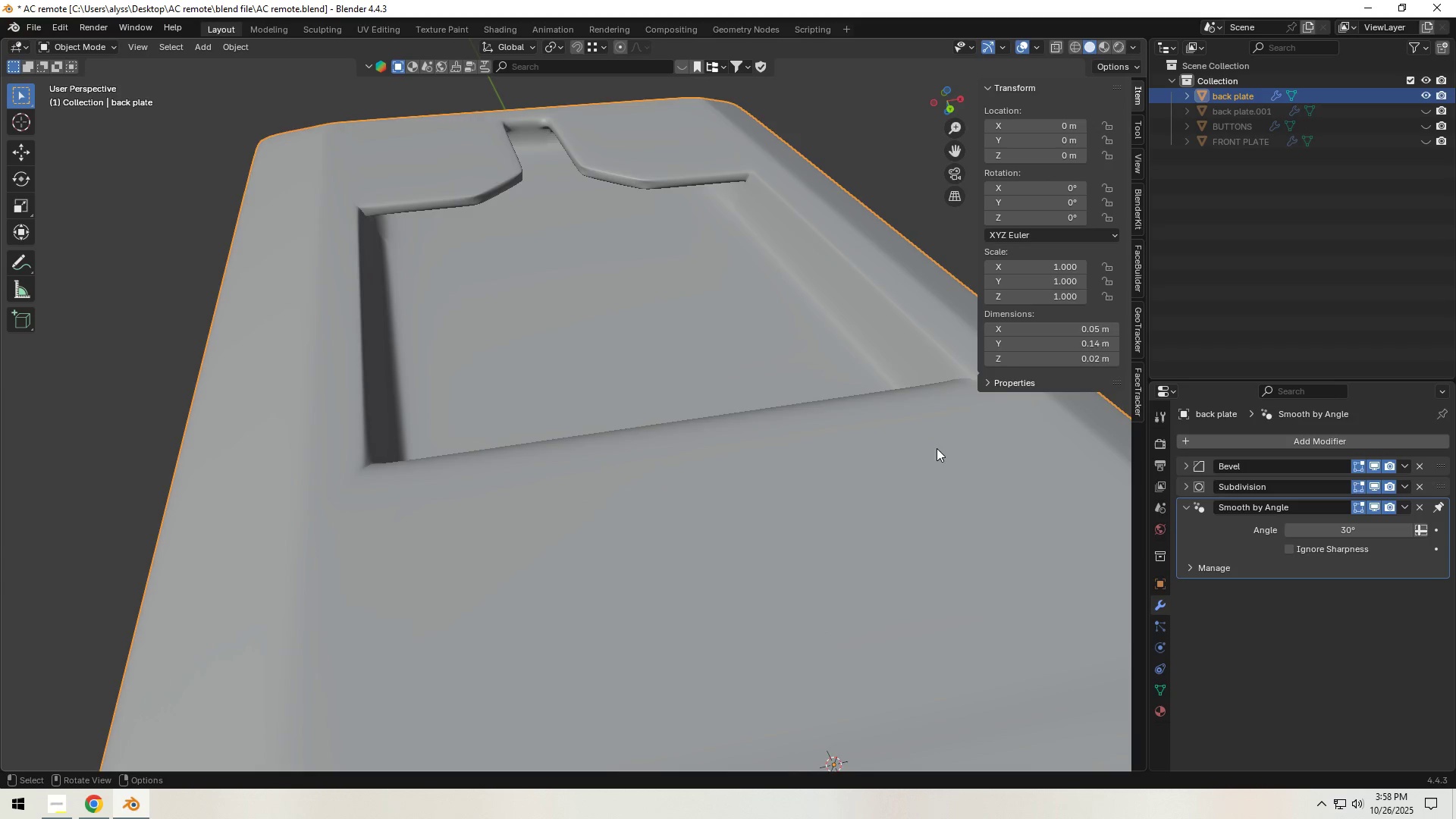 
scroll: coordinate [937, 448], scroll_direction: down, amount: 6.0
 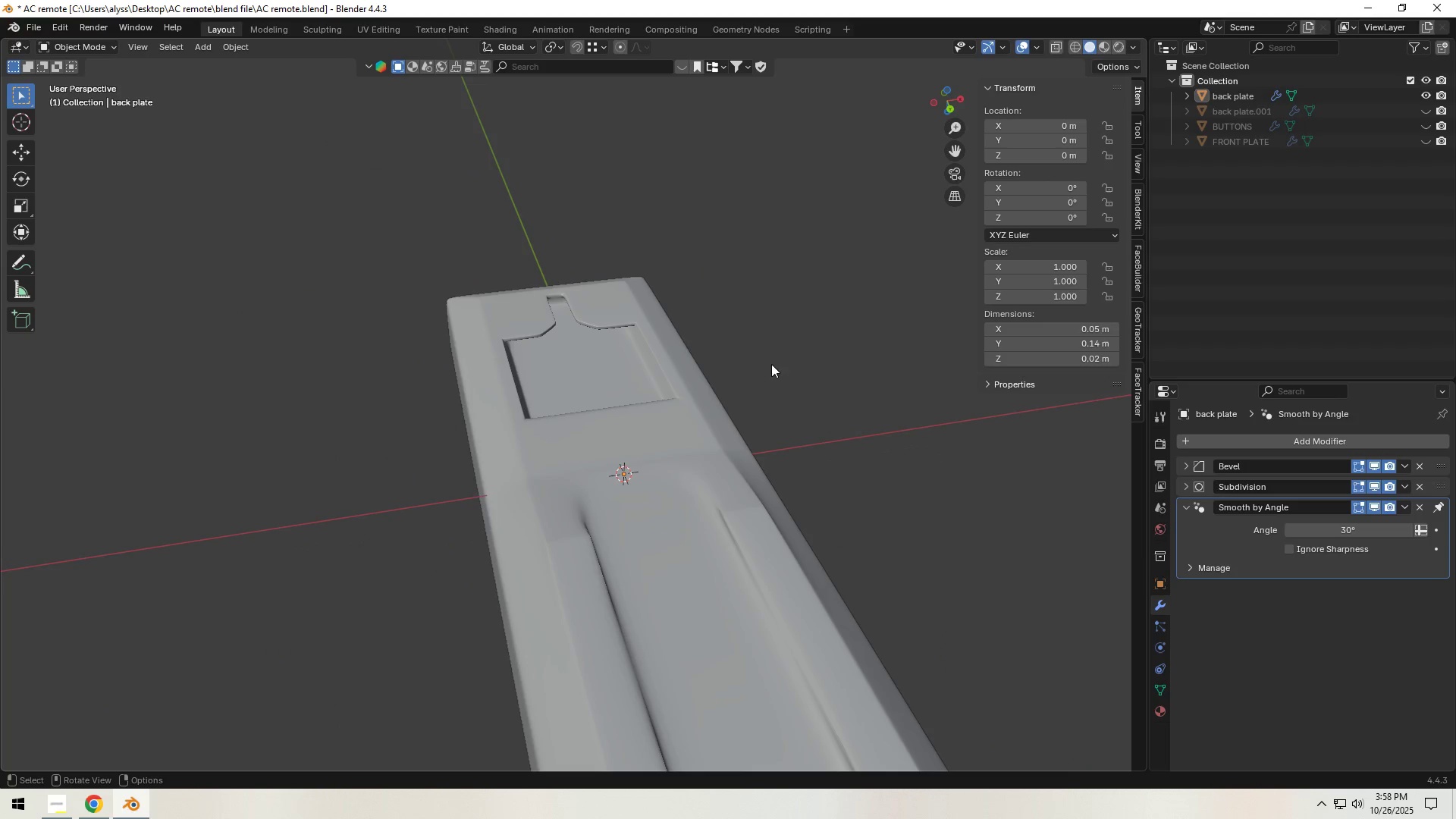 
key(Control+S)
 